 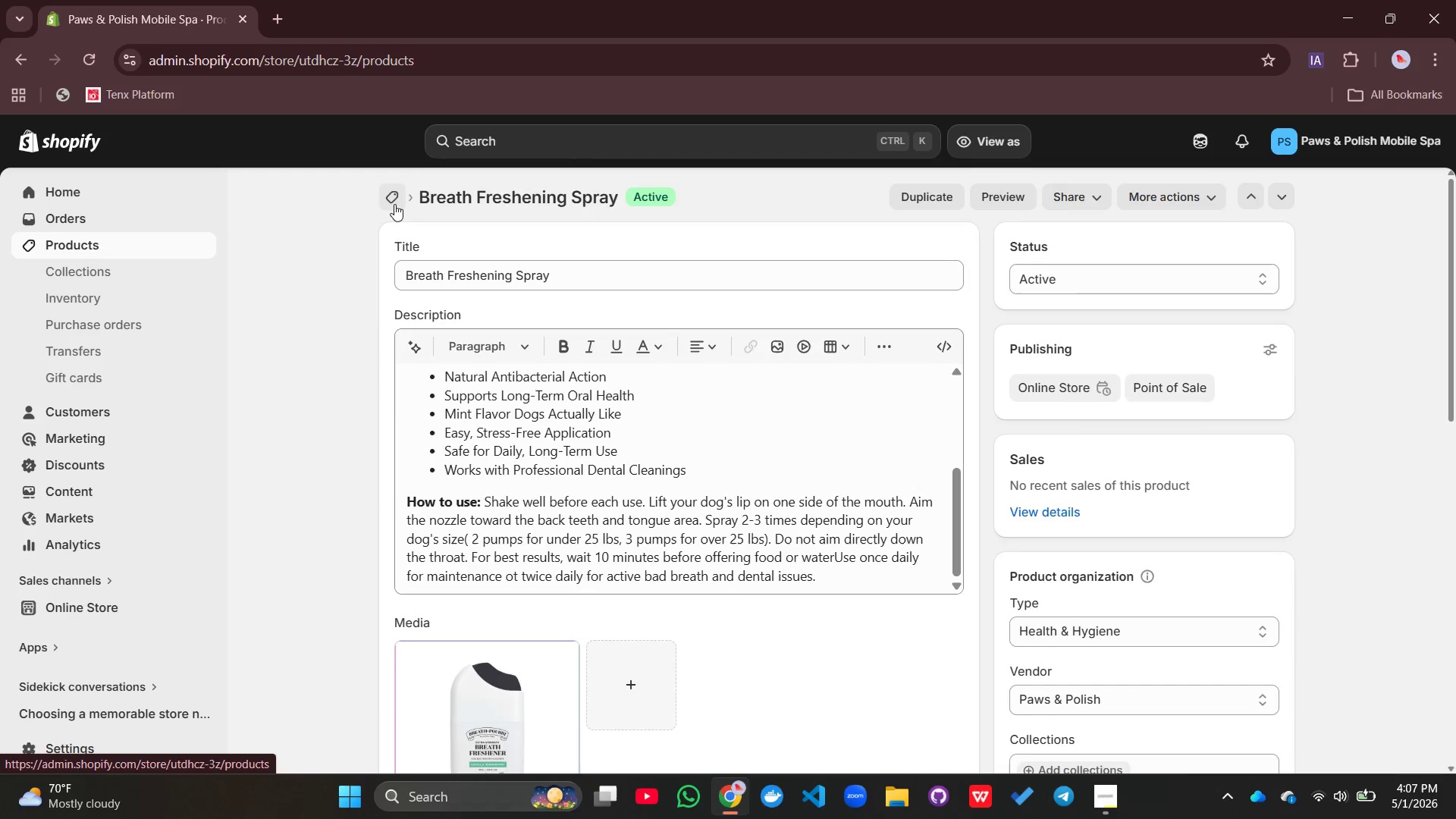 
left_click([401, 362])
 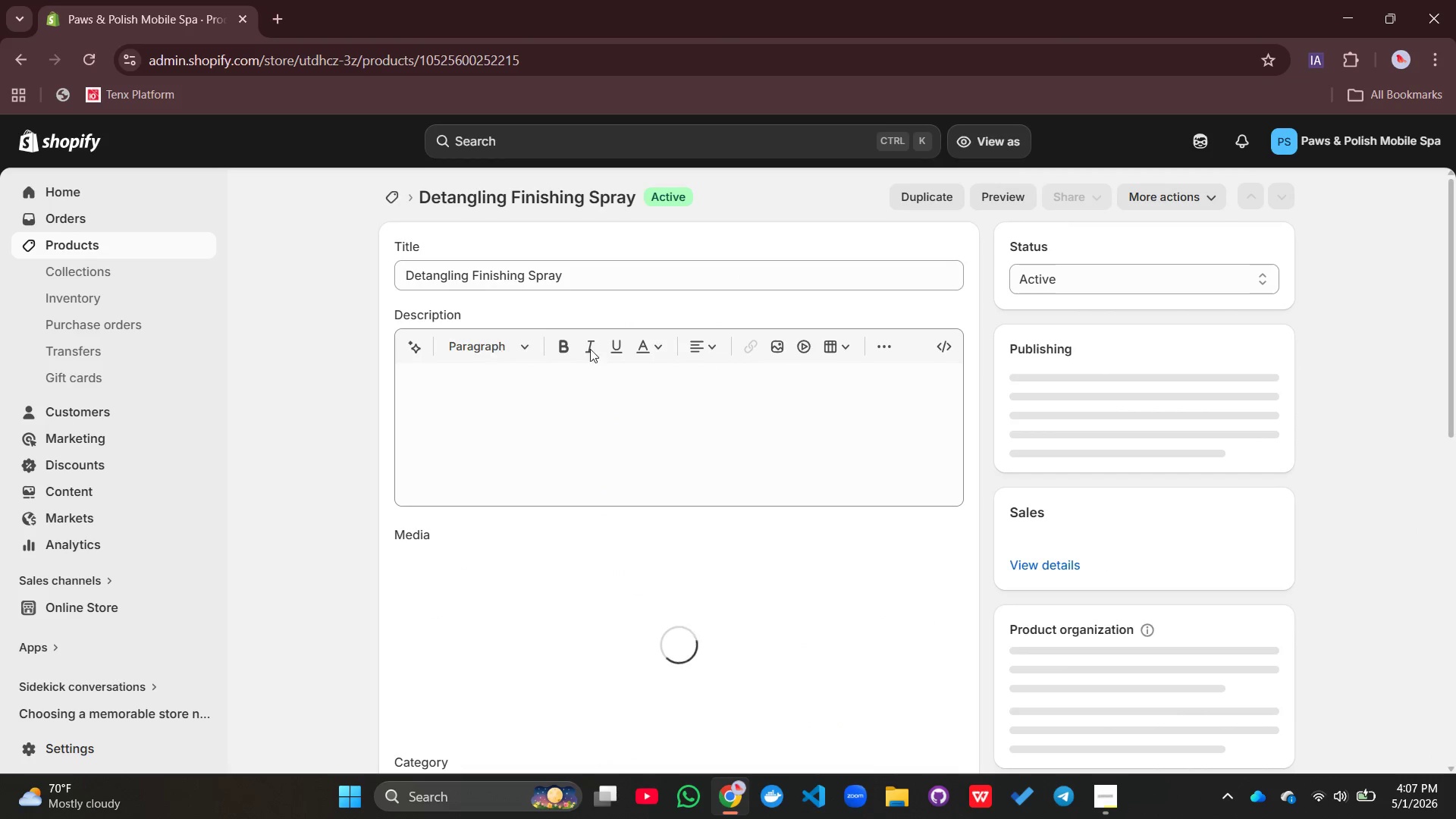 
left_click([624, 372])
 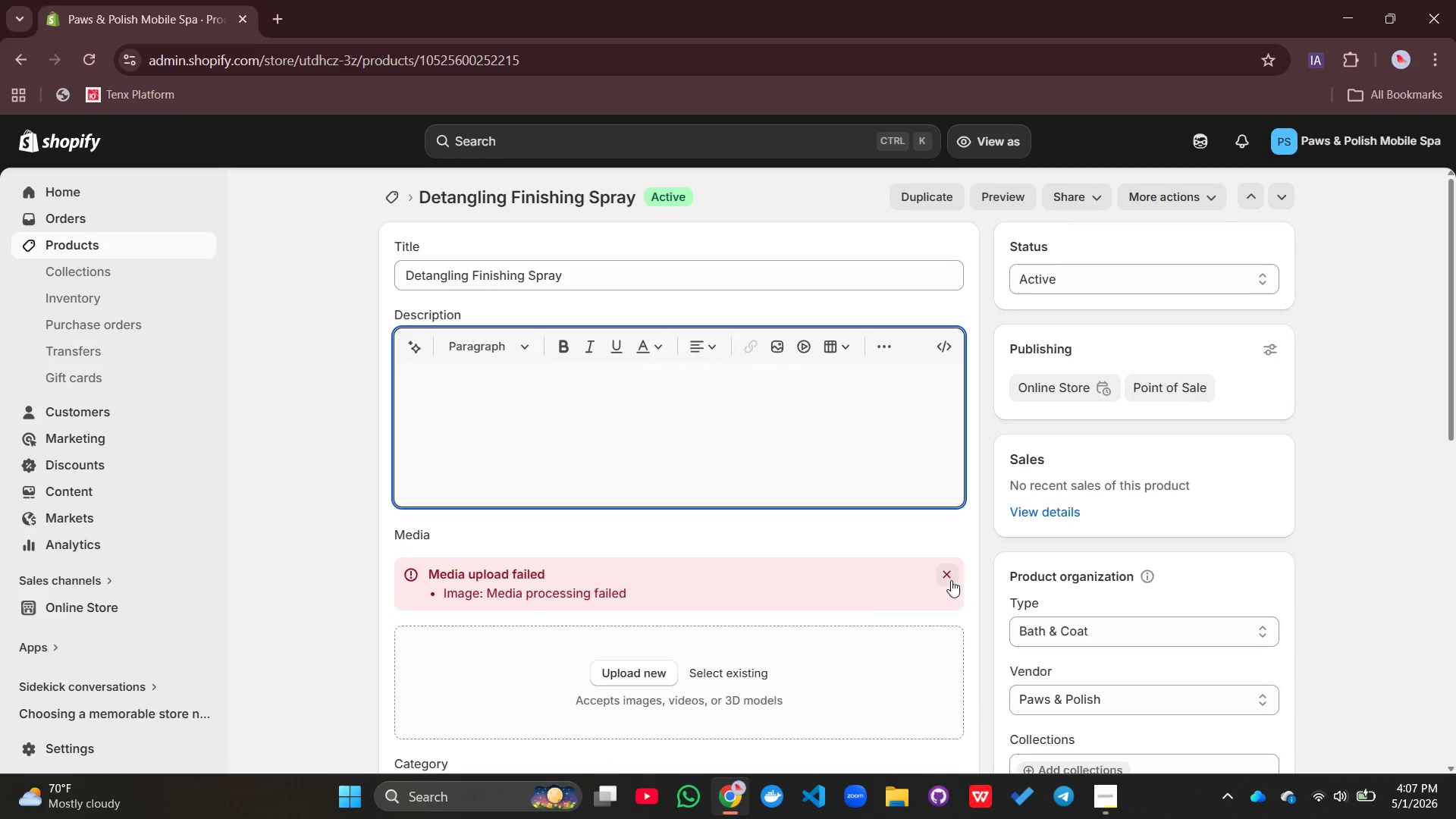 
left_click([947, 575])
 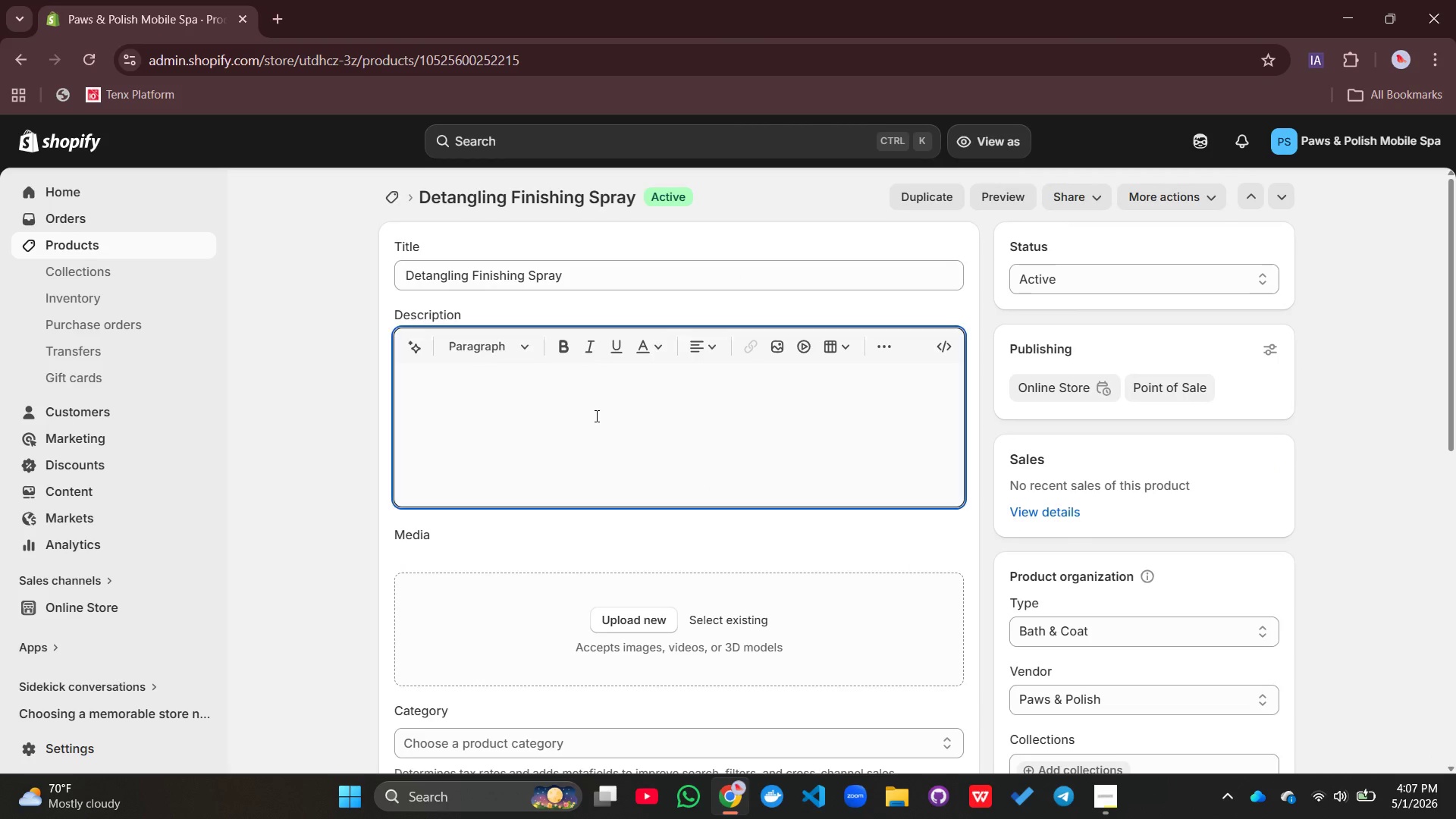 
left_click([595, 416])
 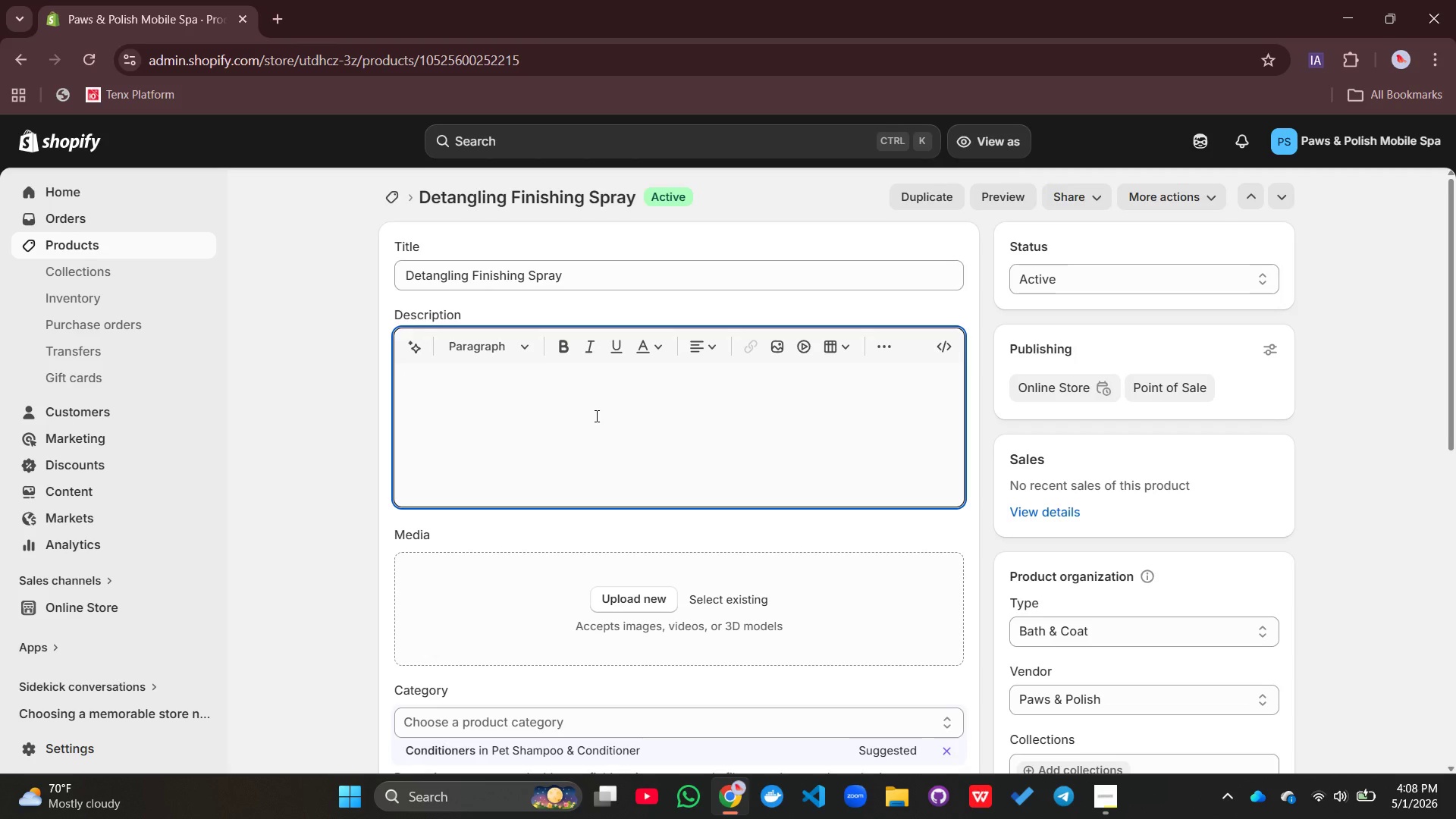 
wait(25.55)
 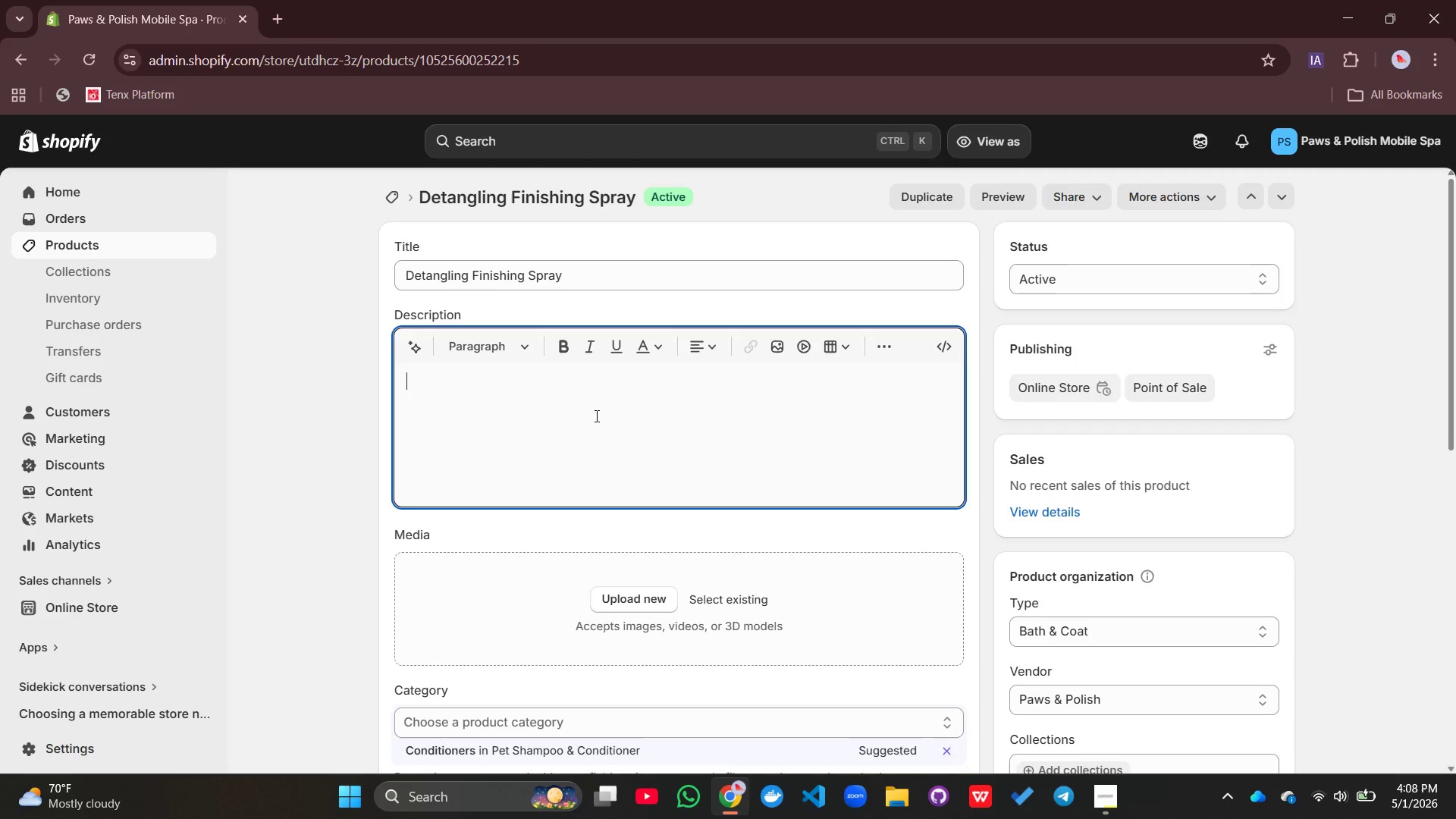 
type(The )
 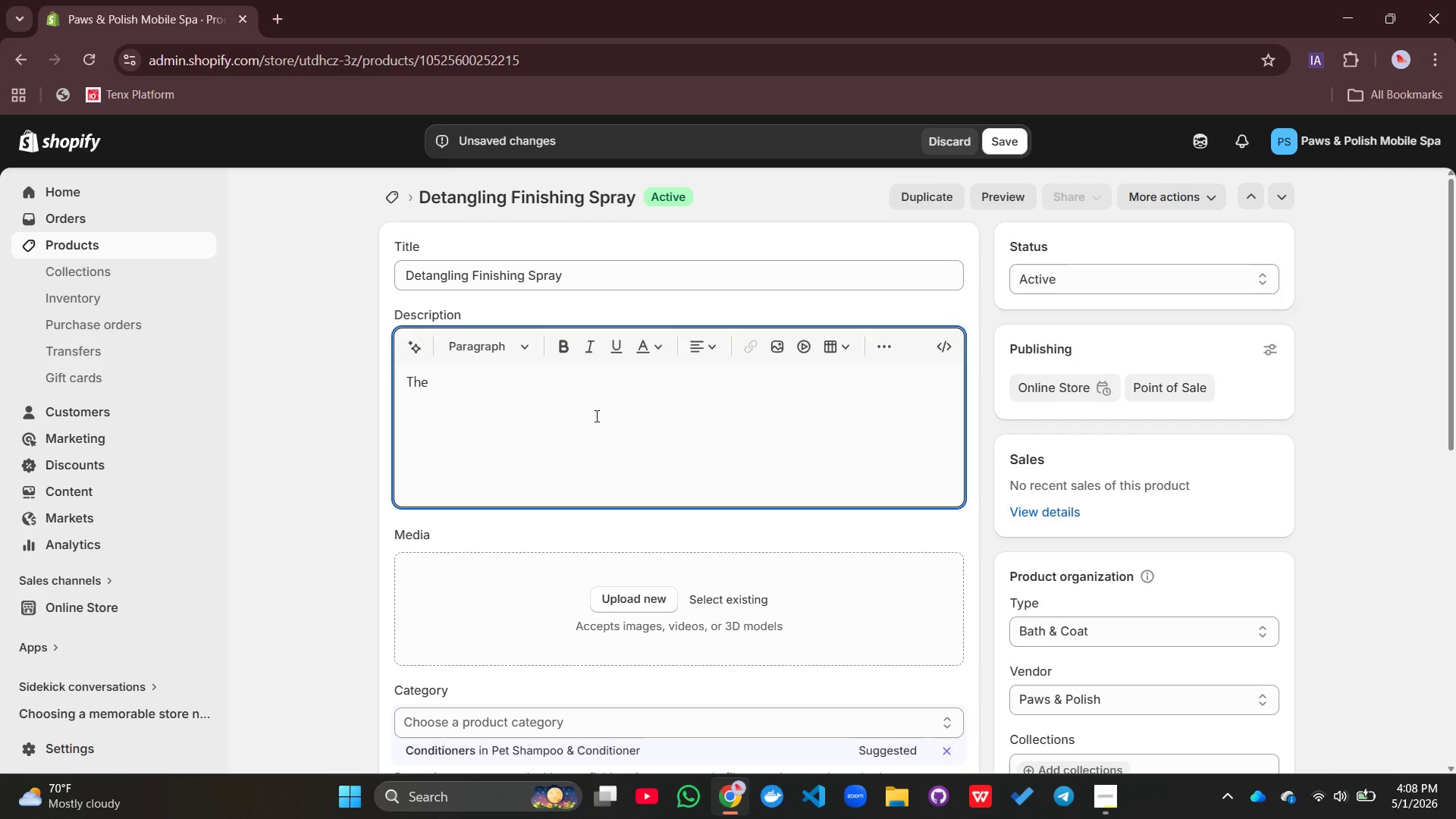 
wait(6.45)
 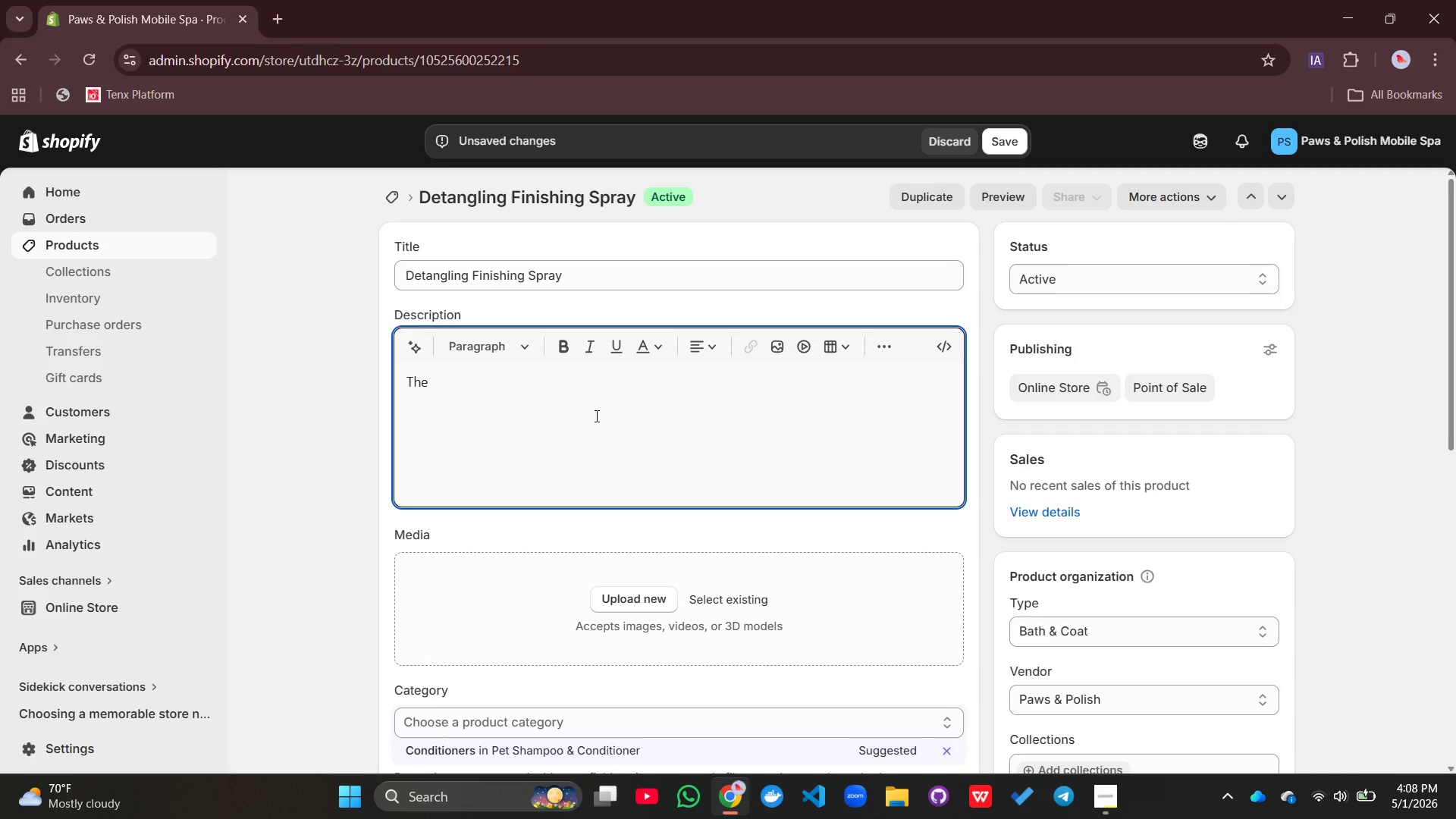 
type(Detanin)
key(Backspace)
key(Backspace)
type(gling )
 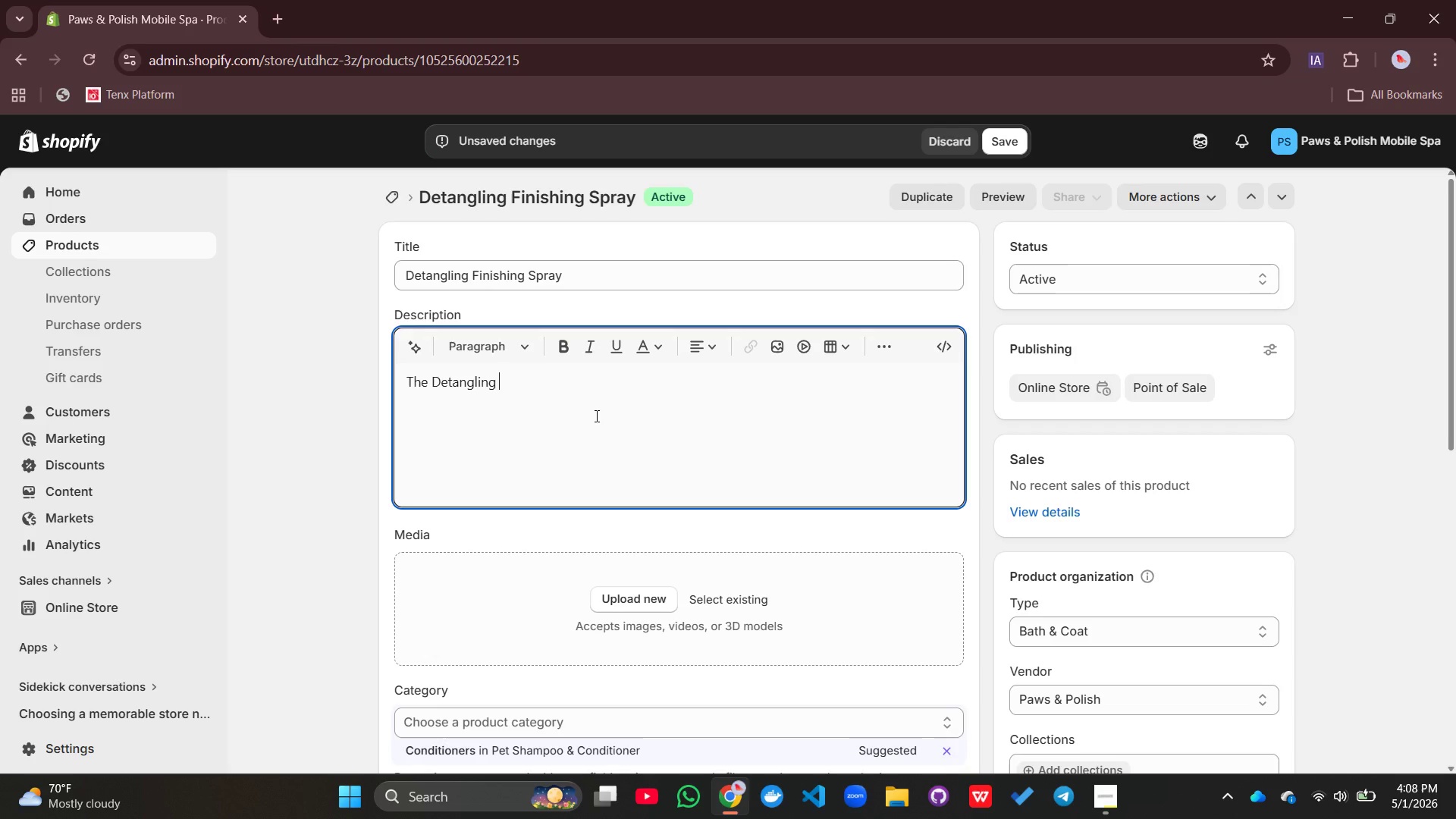 
type(Finsh)
key(Backspace)
key(Backspace)
type(ishin)
key(Backspace)
key(Backspace)
key(Backspace)
key(Backspace)
type(hing)
key(Backspace)
key(Backspace)
key(Backspace)
key(Backspace)
key(Backspace)
type(ishing Spary)
key(Backspace)
key(Backspace)
key(Backspace)
type(ray by Paws & Polish is a professional )
 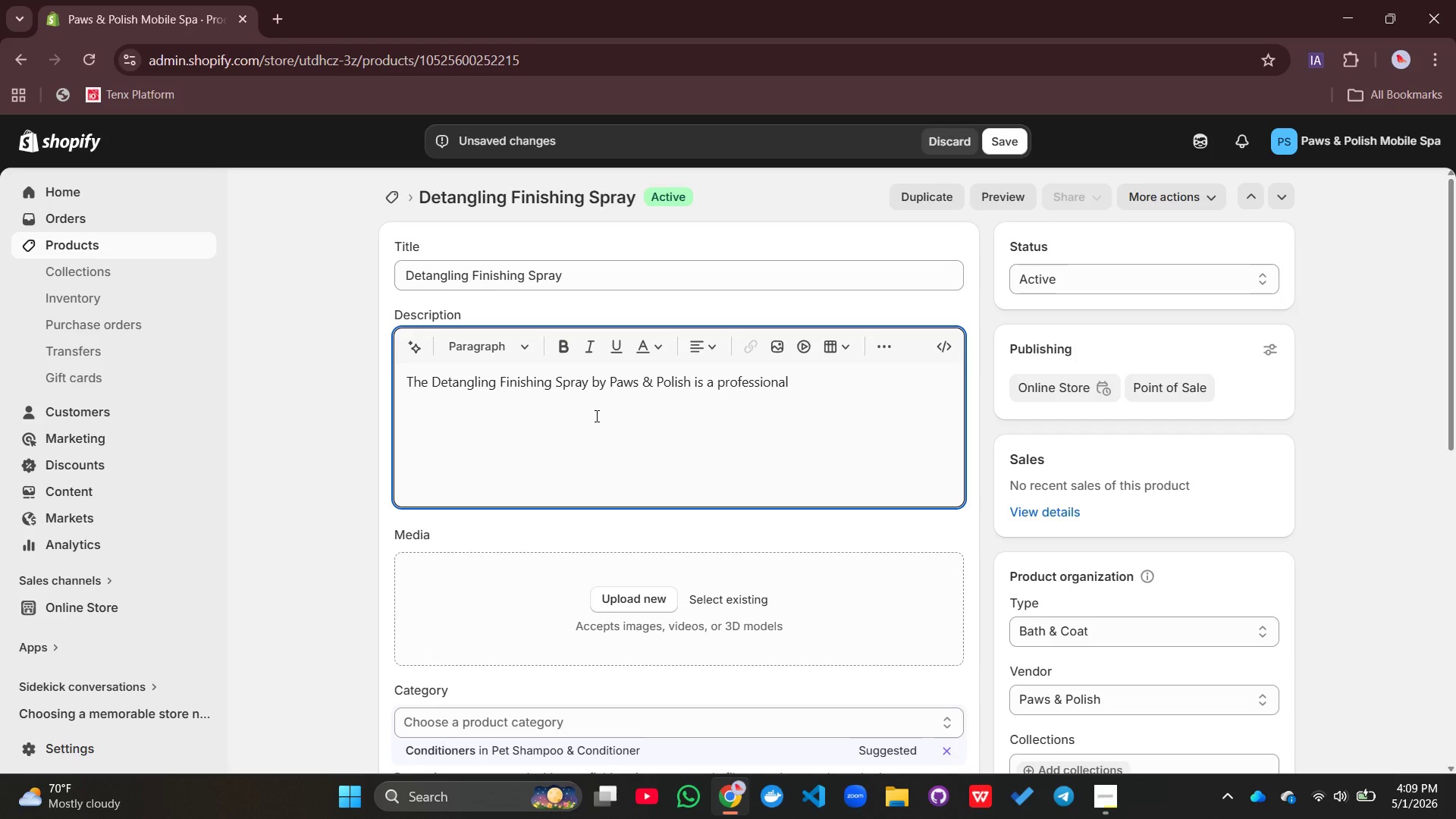 
type(grooming secret weapon that transforms brushing from a painful, frustrating)
 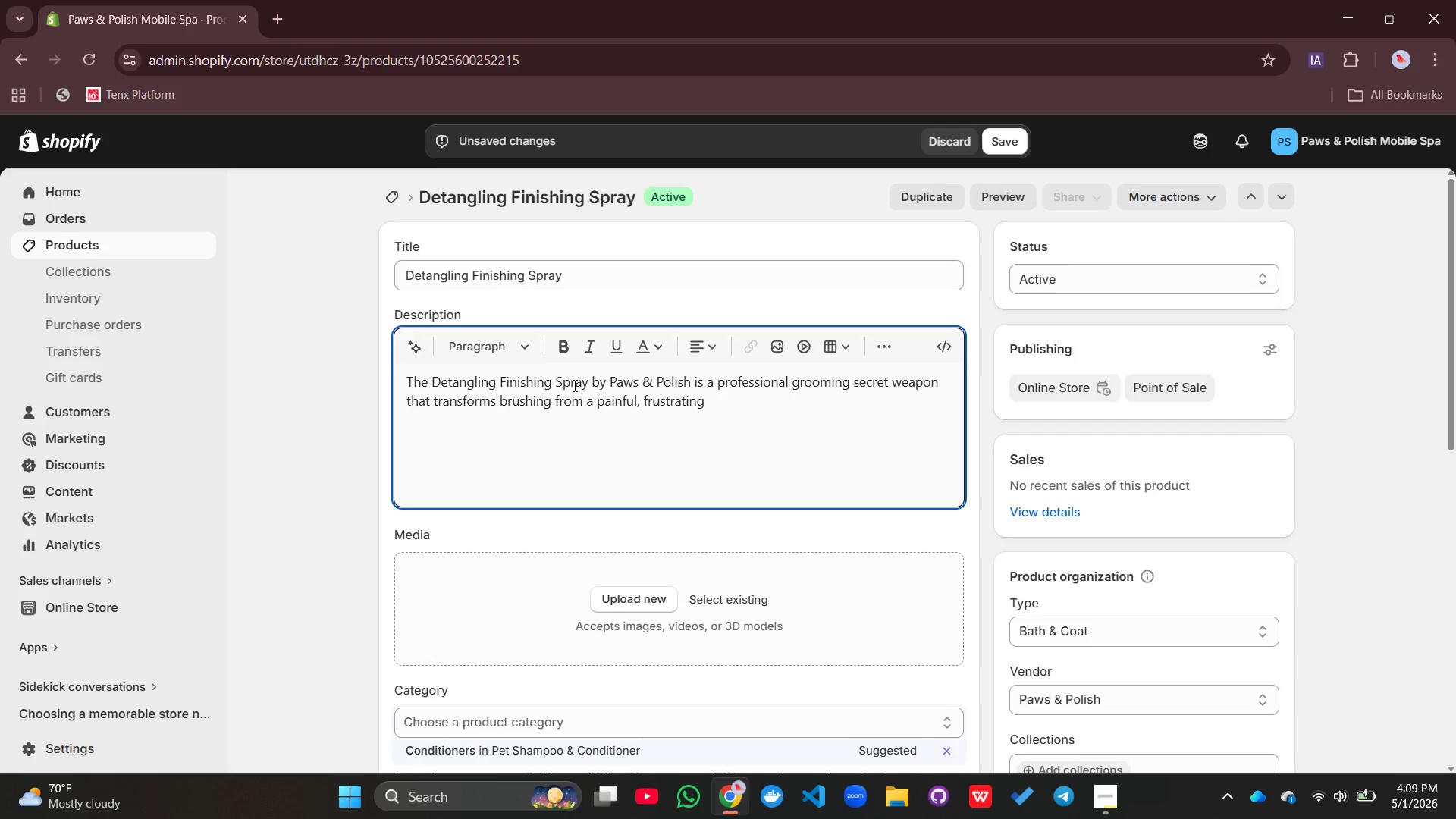 
key(Space)
 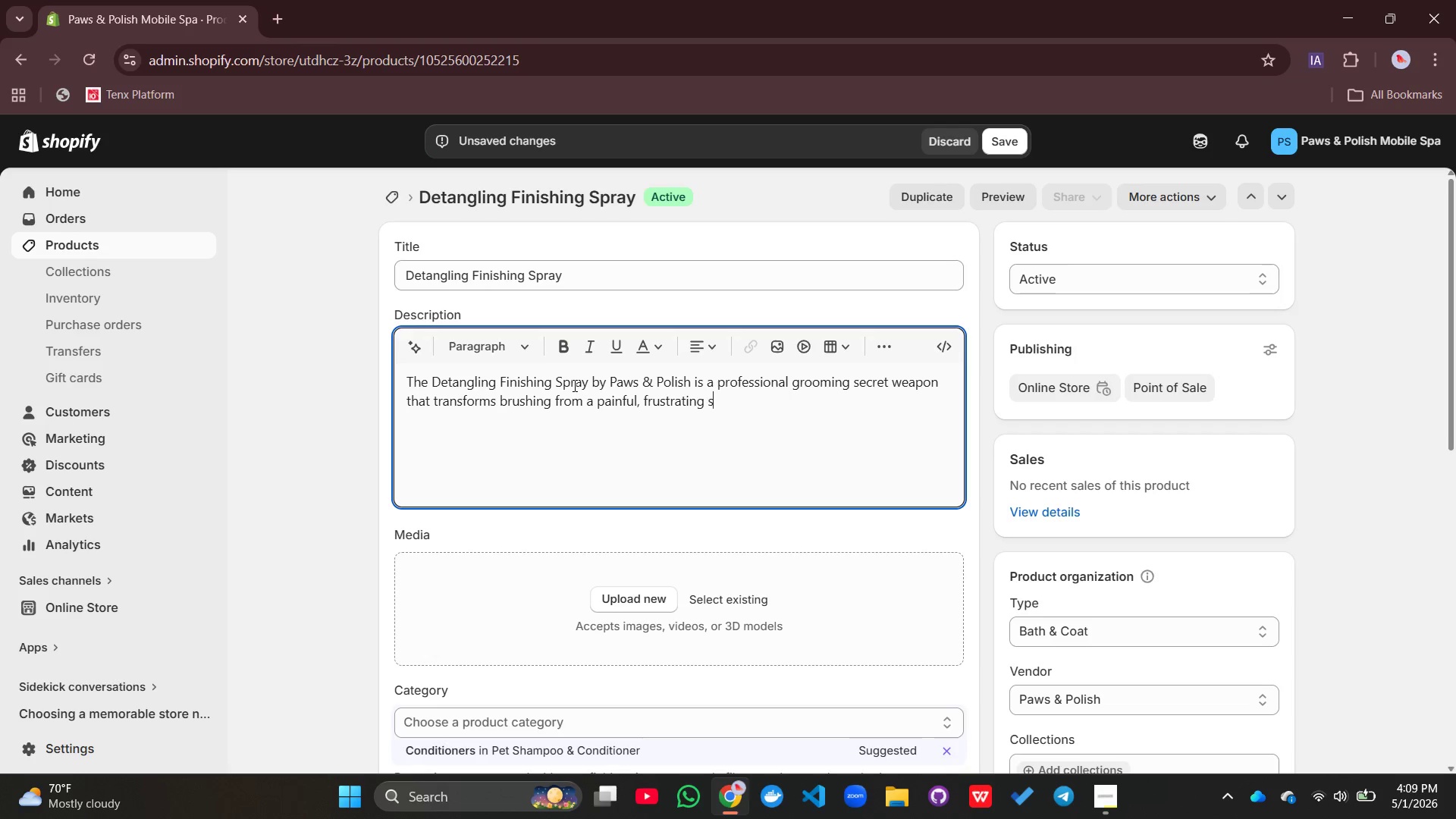 
key(S)
 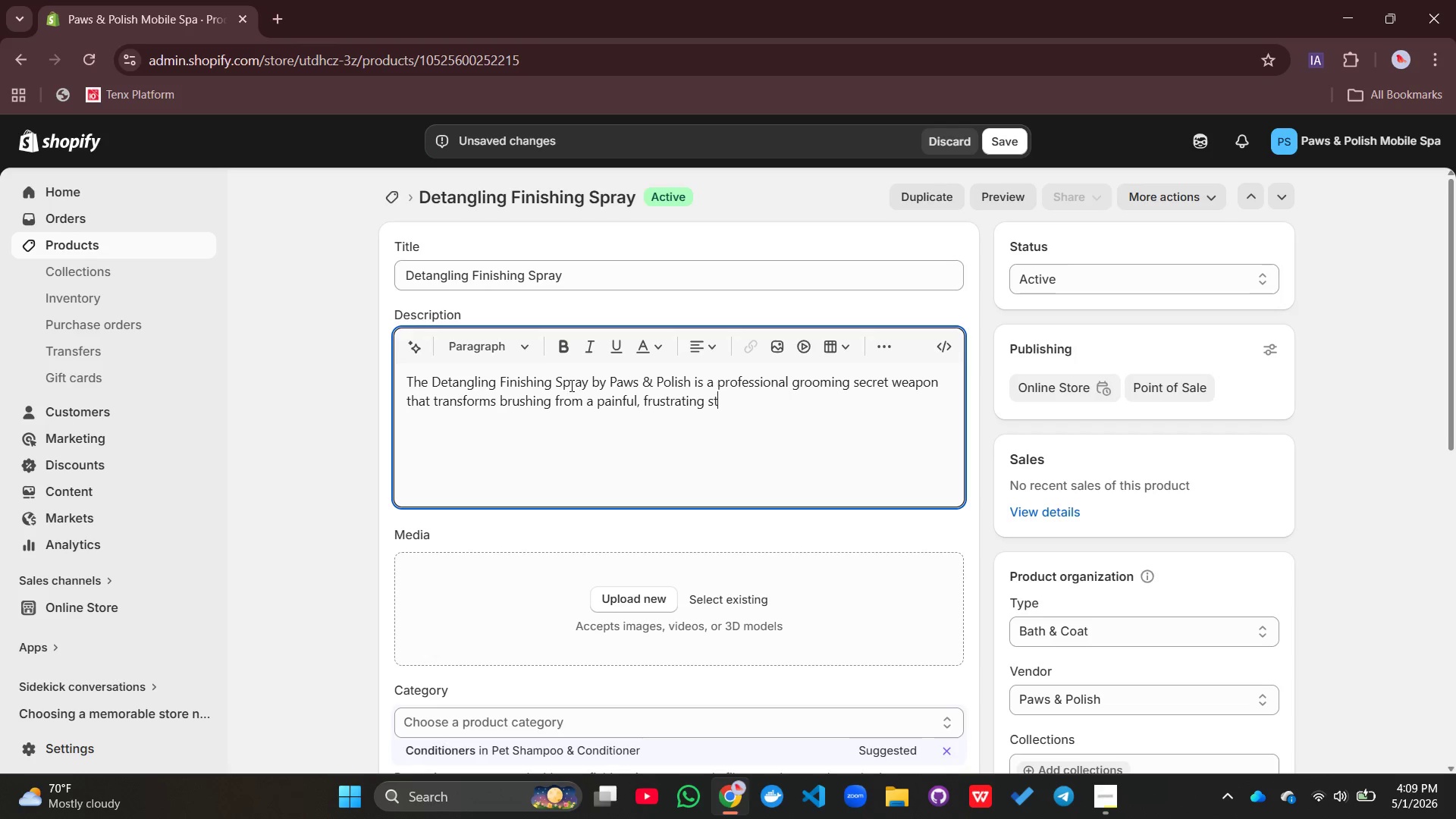 
type(truggle into quick, pleasant daily ritual.)
 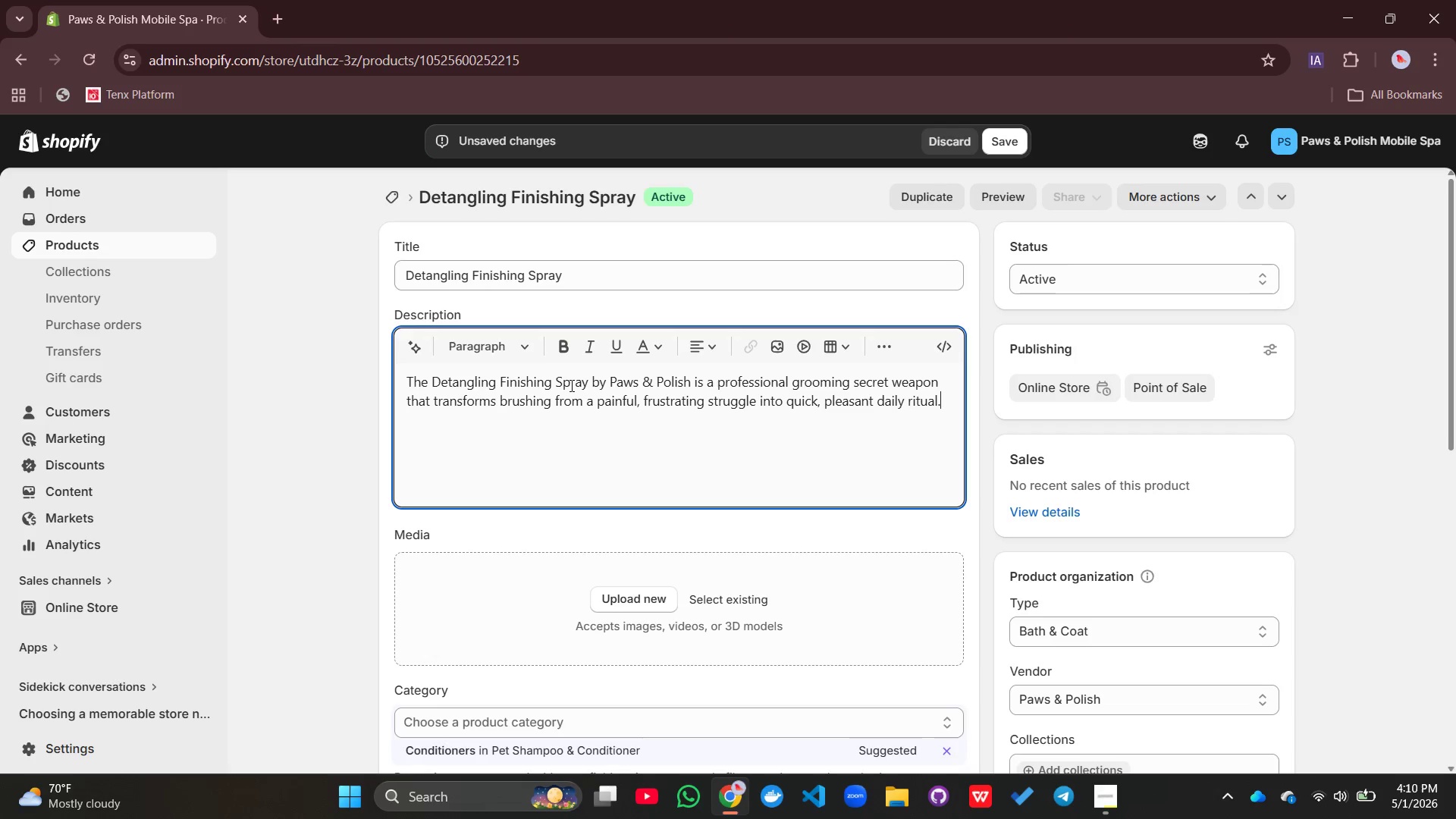 
wait(10.22)
 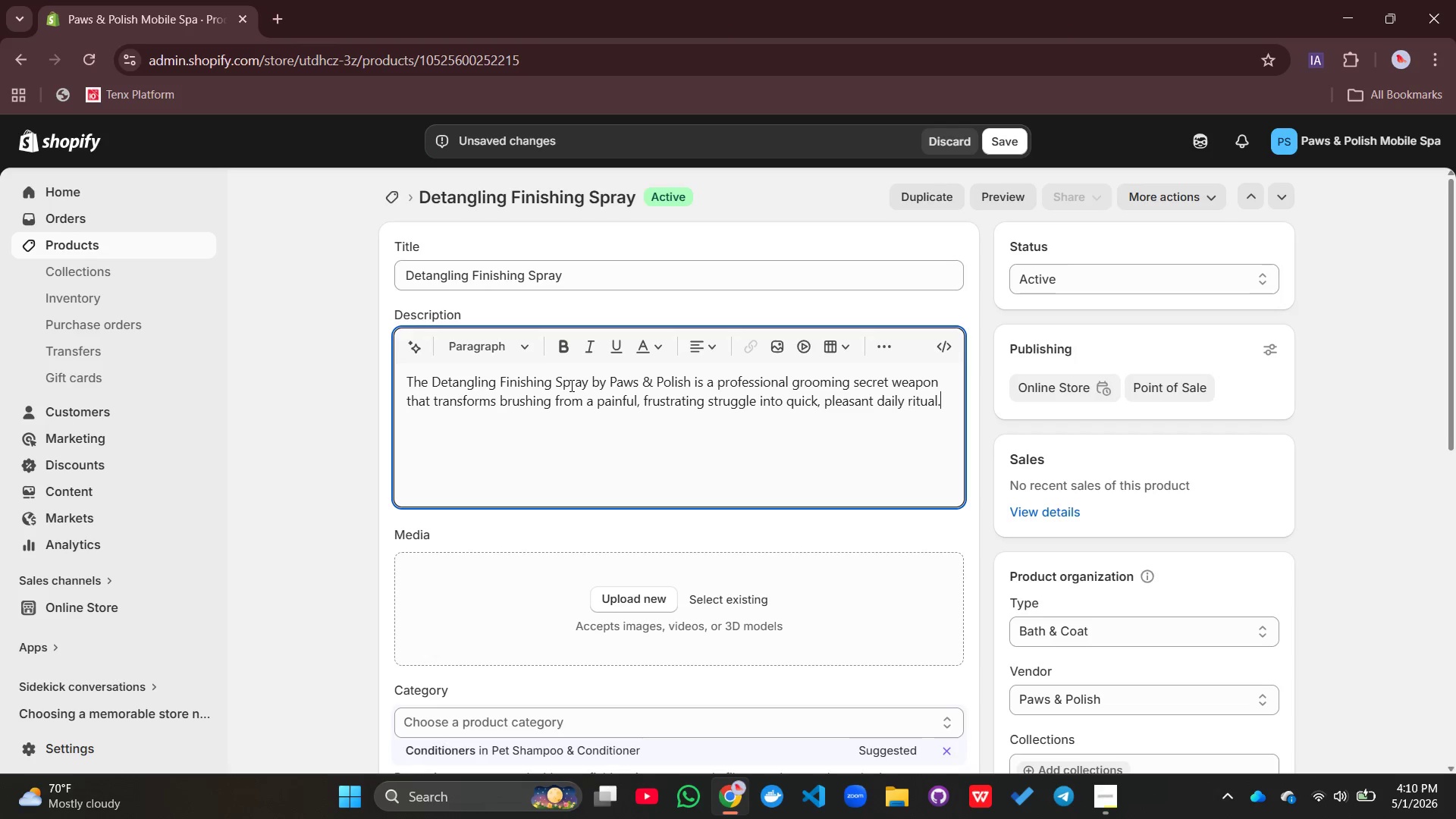 
type( If you dread brushing ypu)
key(Backspace)
key(Backspace)
type(our dog beca[NumLock])
 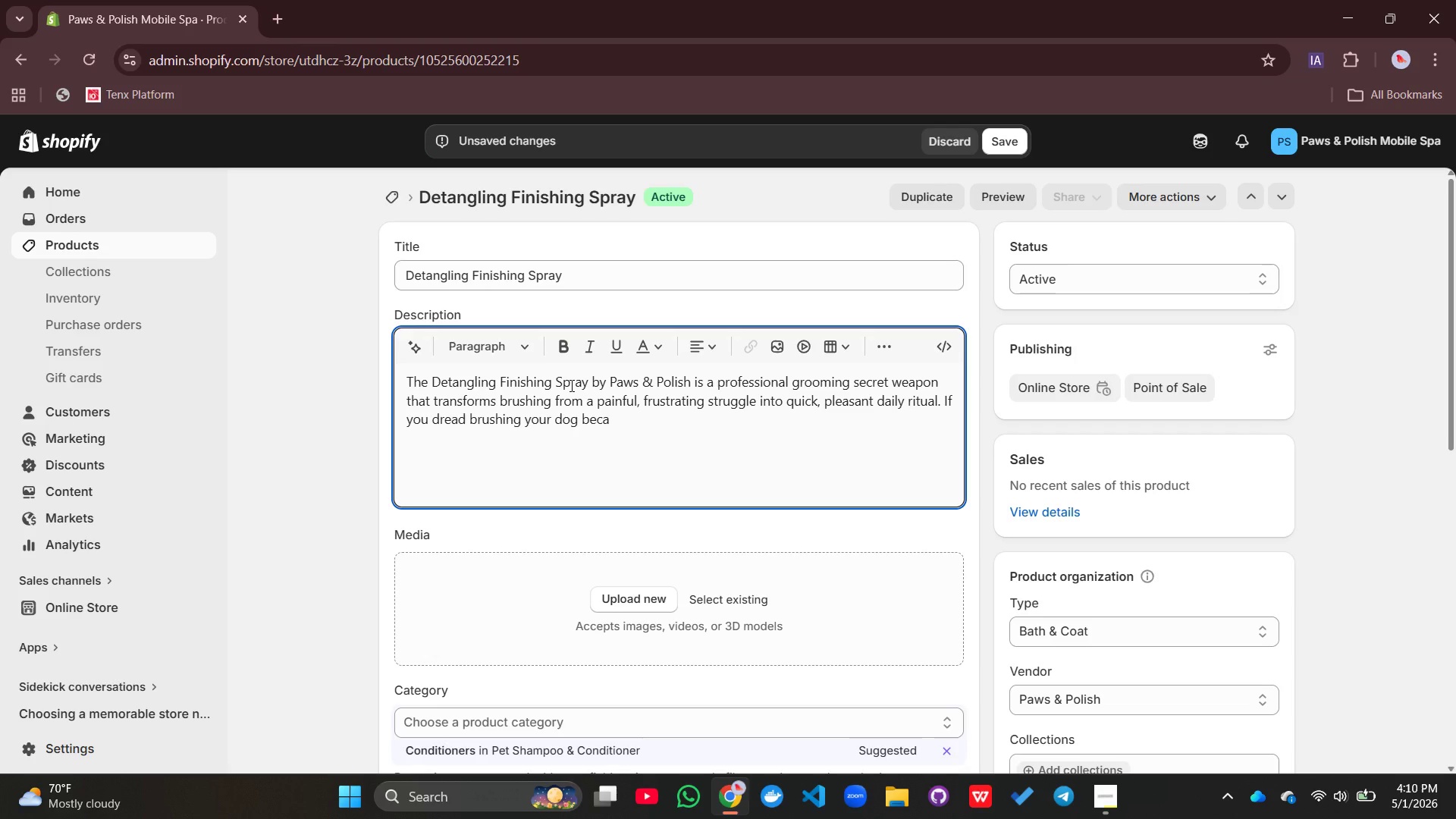 
type(iu)
key(Backspace)
key(Backspace)
type(use )
 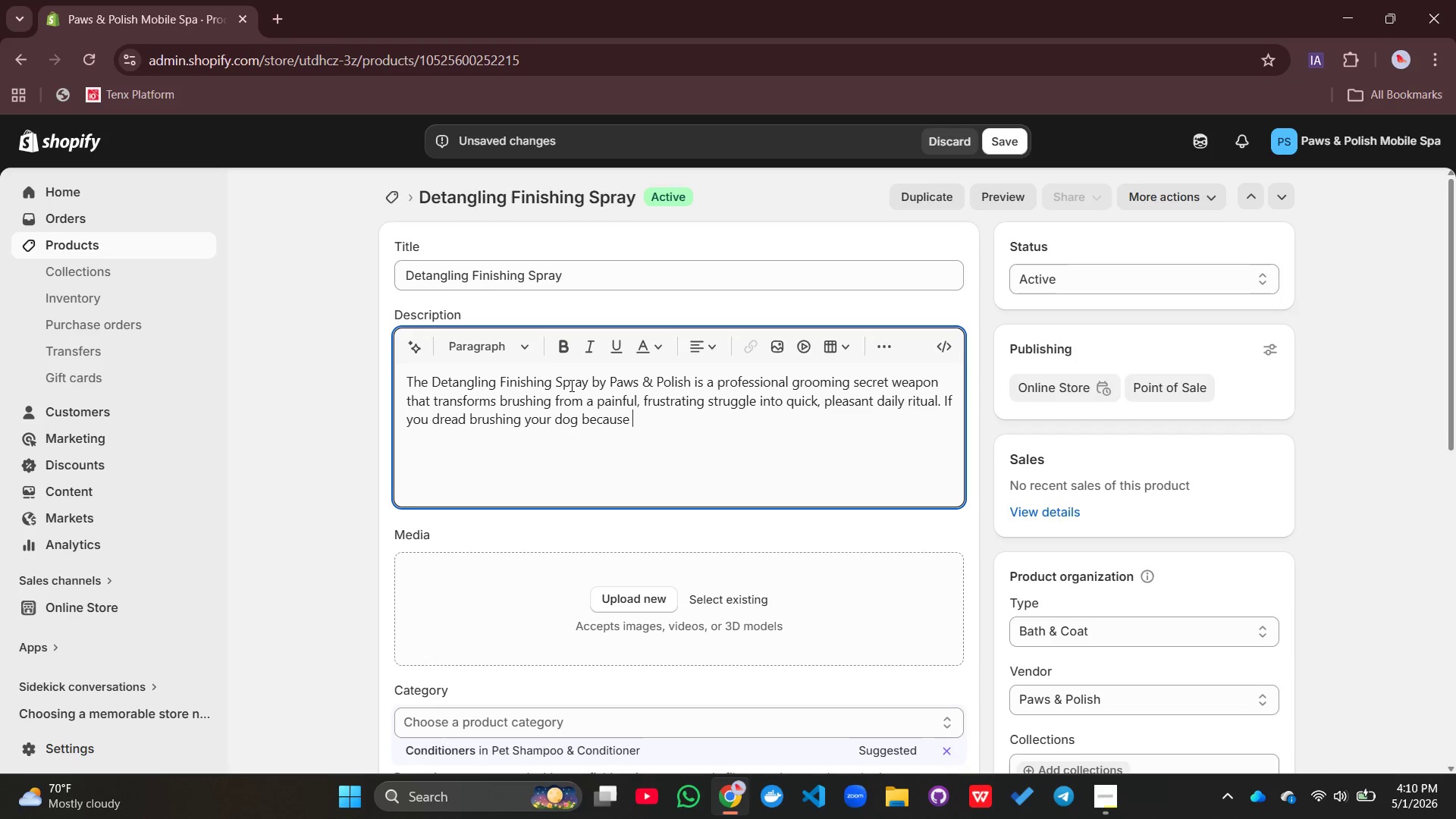 
left_click([570, 385])
 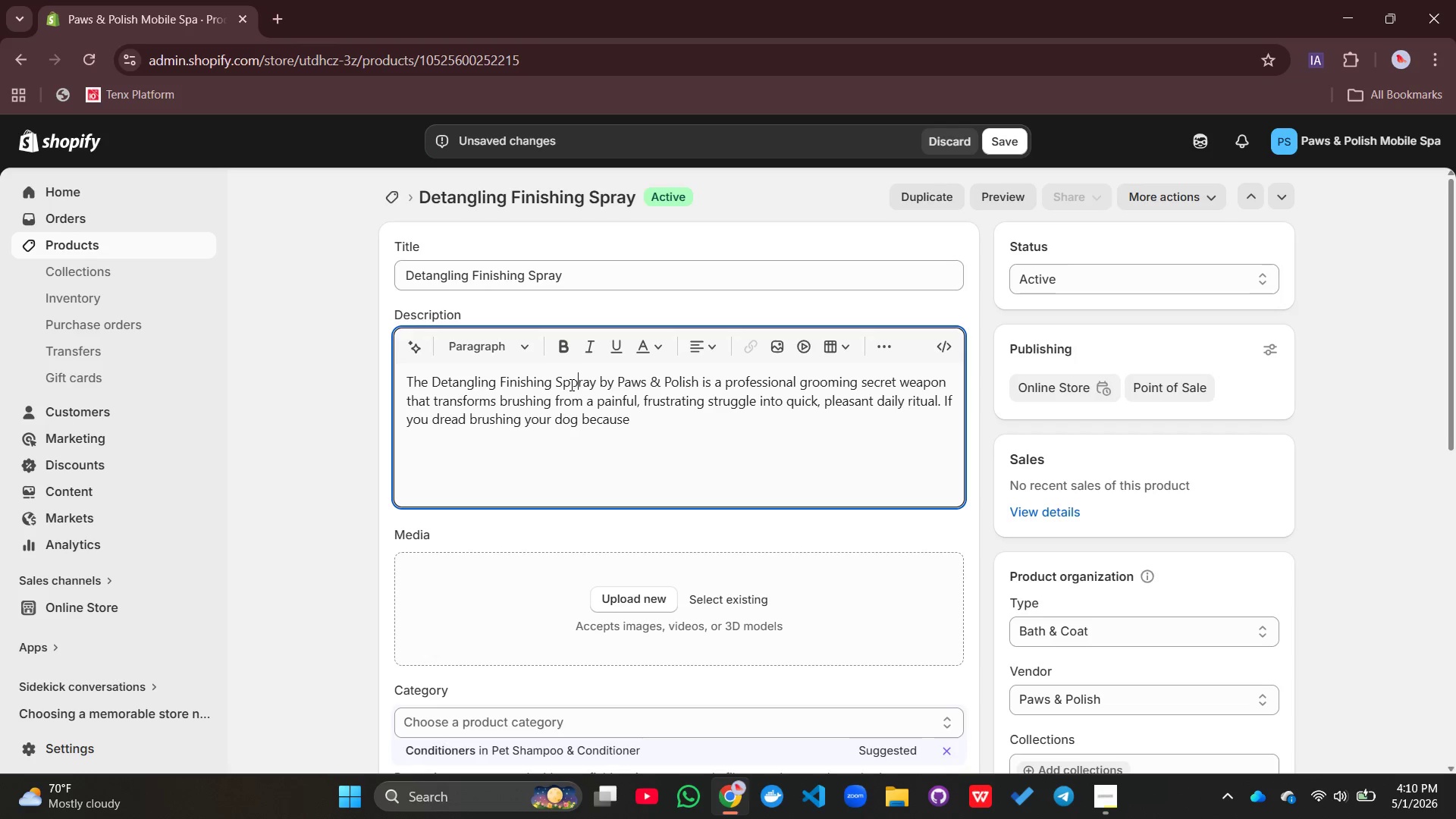 
type(of snarl)
key(Backspace)
key(Backspace)
key(Backspace)
key(Backspace)
key(Backspace)
key(Backspace)
 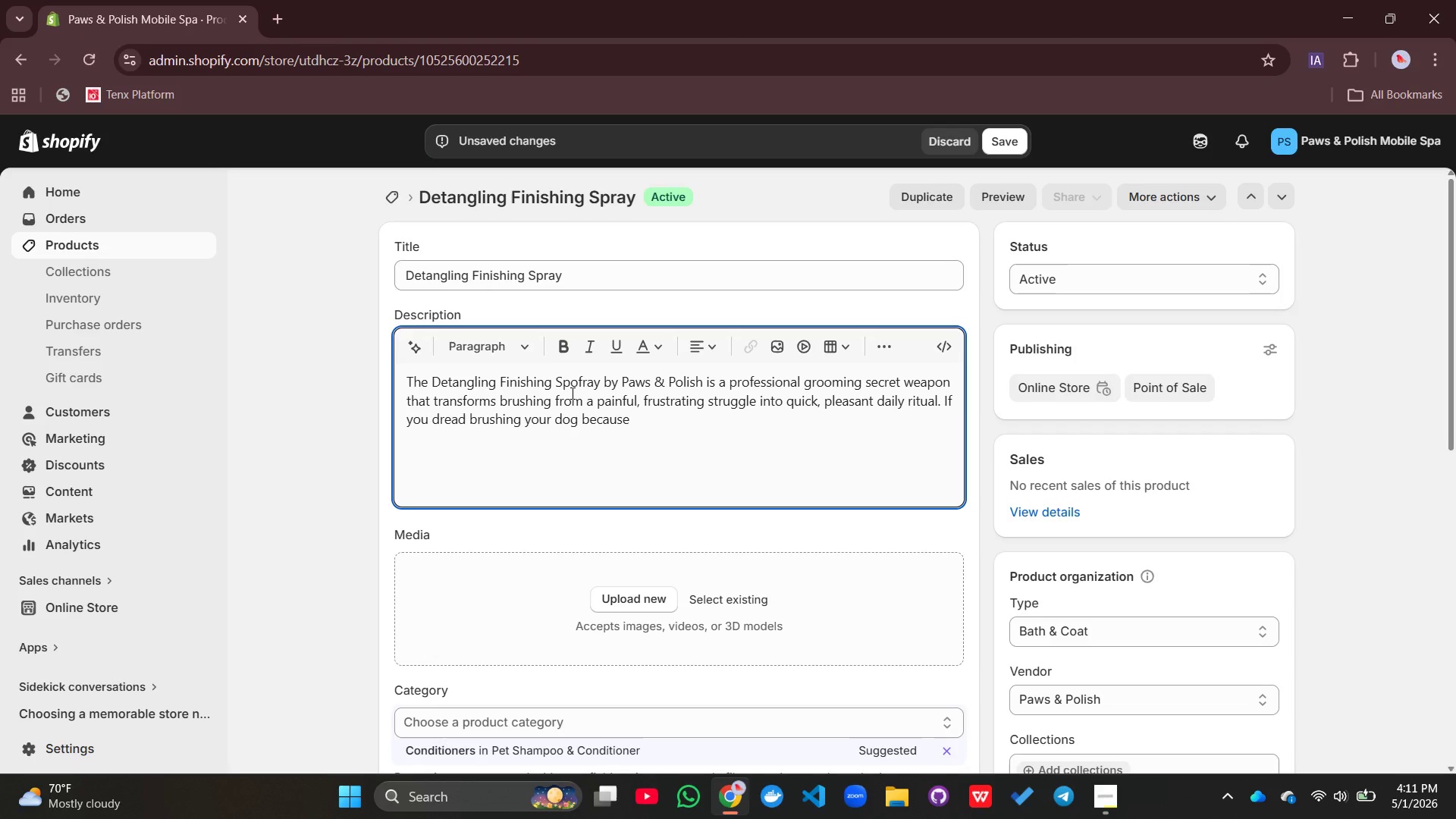 
wait(7.8)
 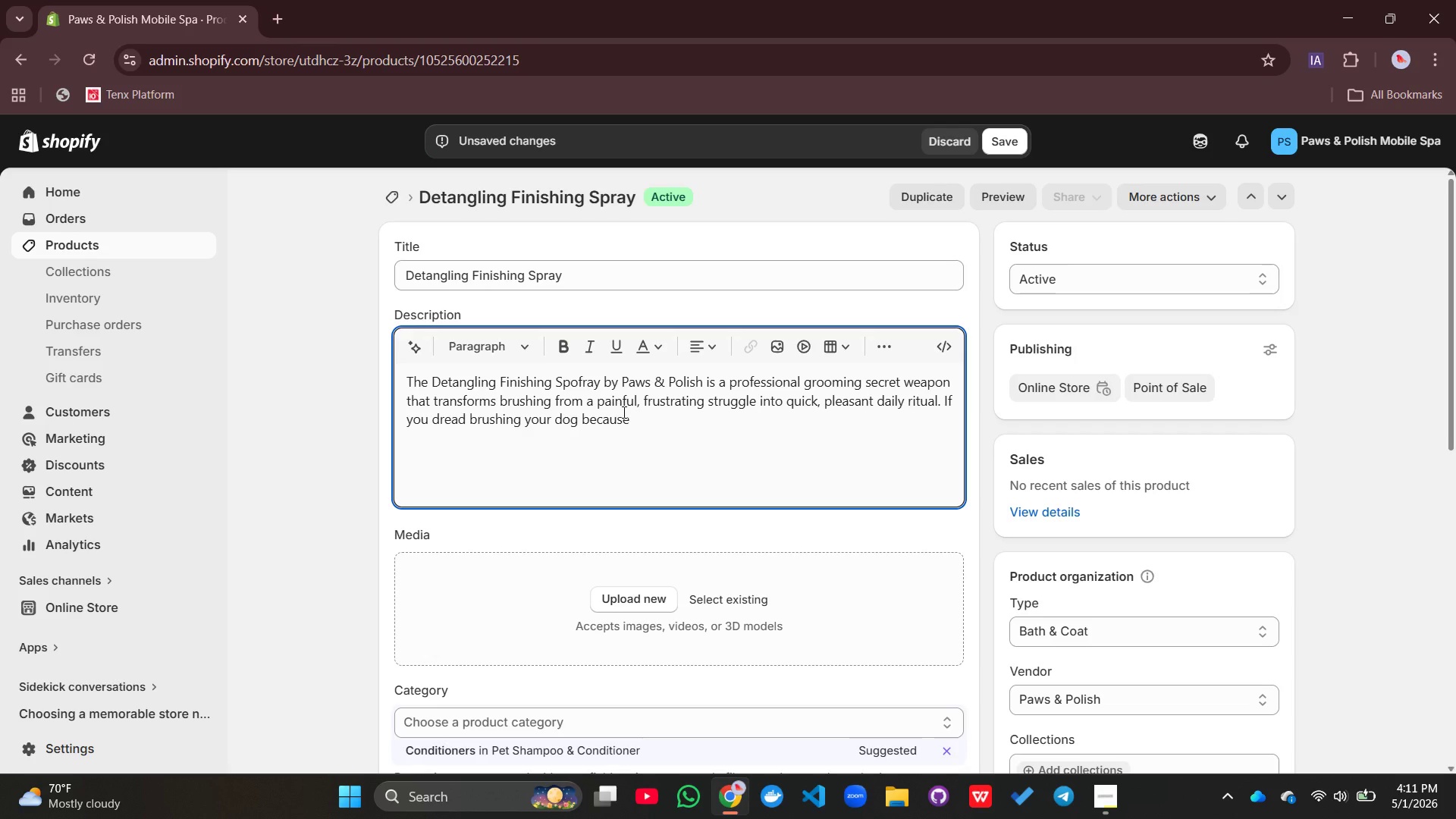 
left_click([577, 379])
 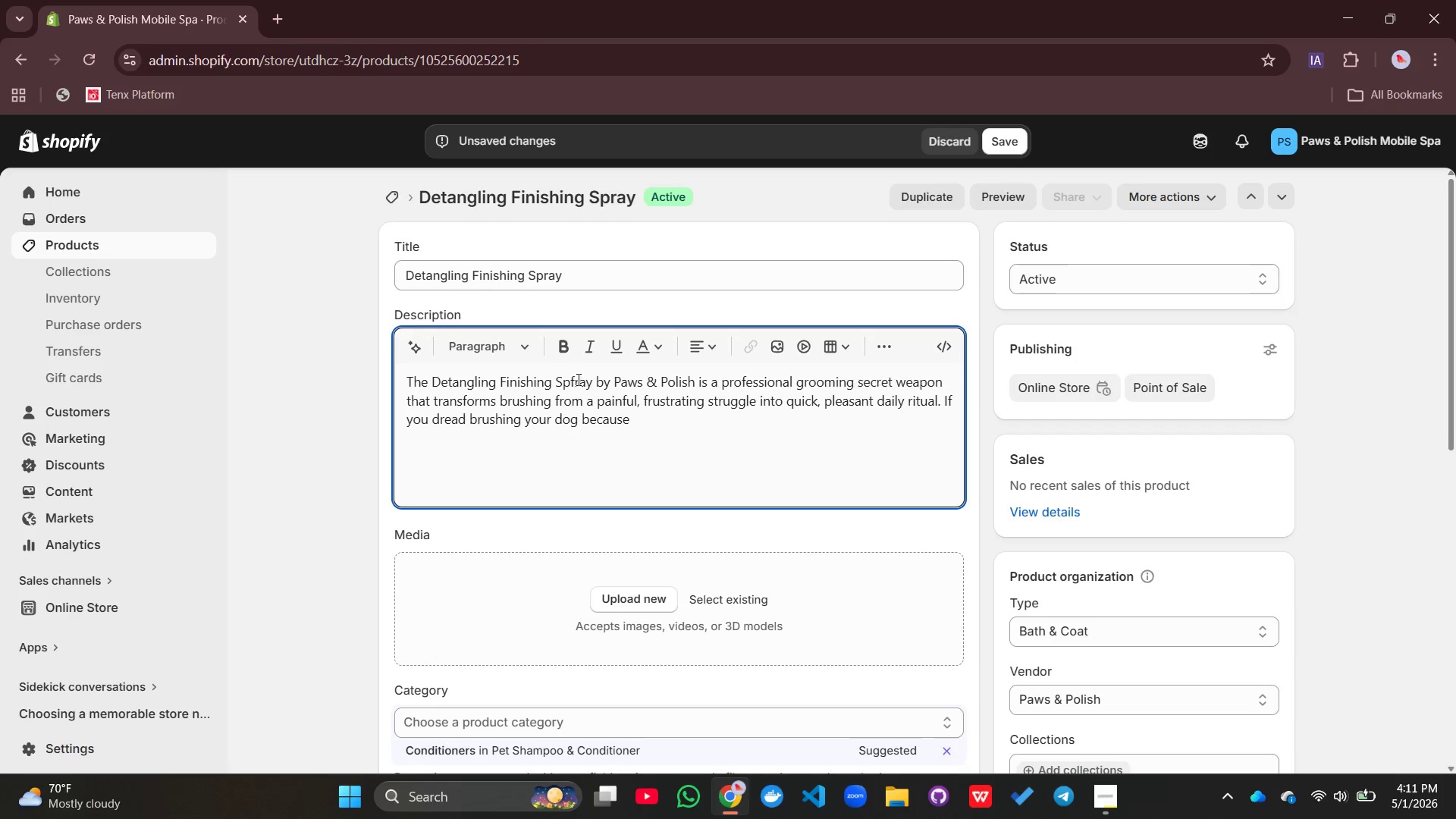 
key(Backspace)
 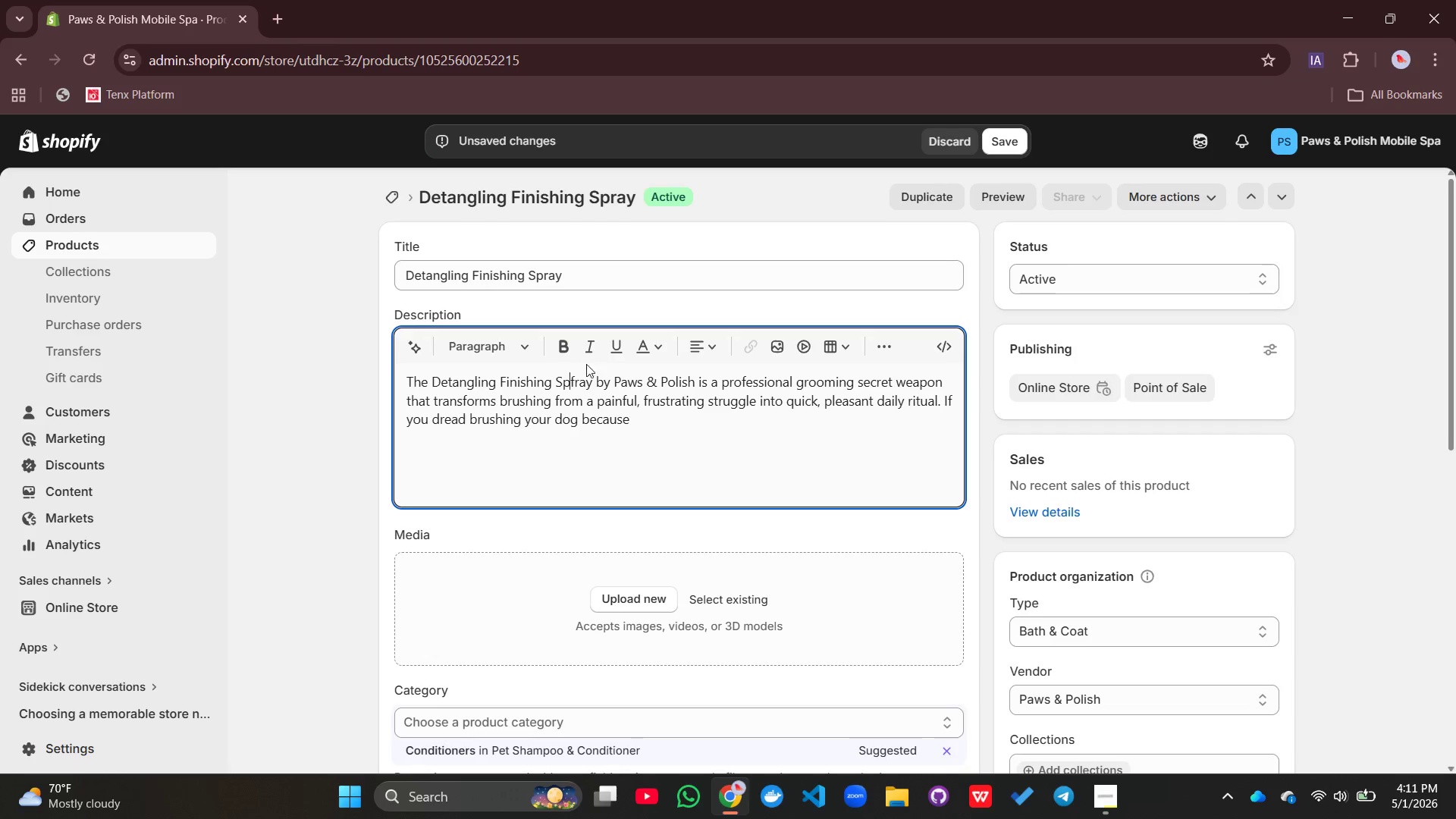 
left_click([590, 384])
 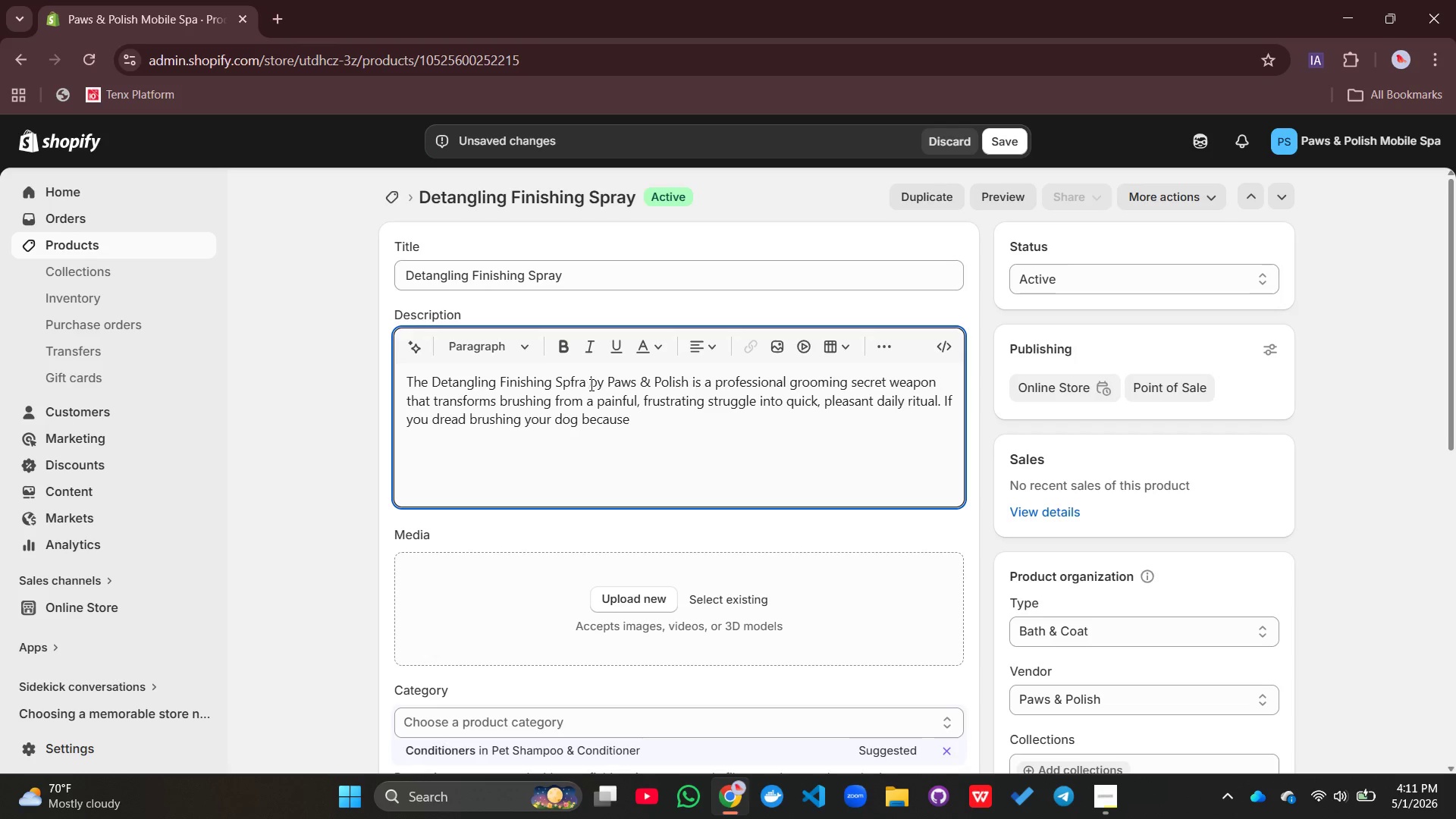 
key(Backspace)
key(Backspace)
key(Backspace)
key(Backspace)
type(ray)
 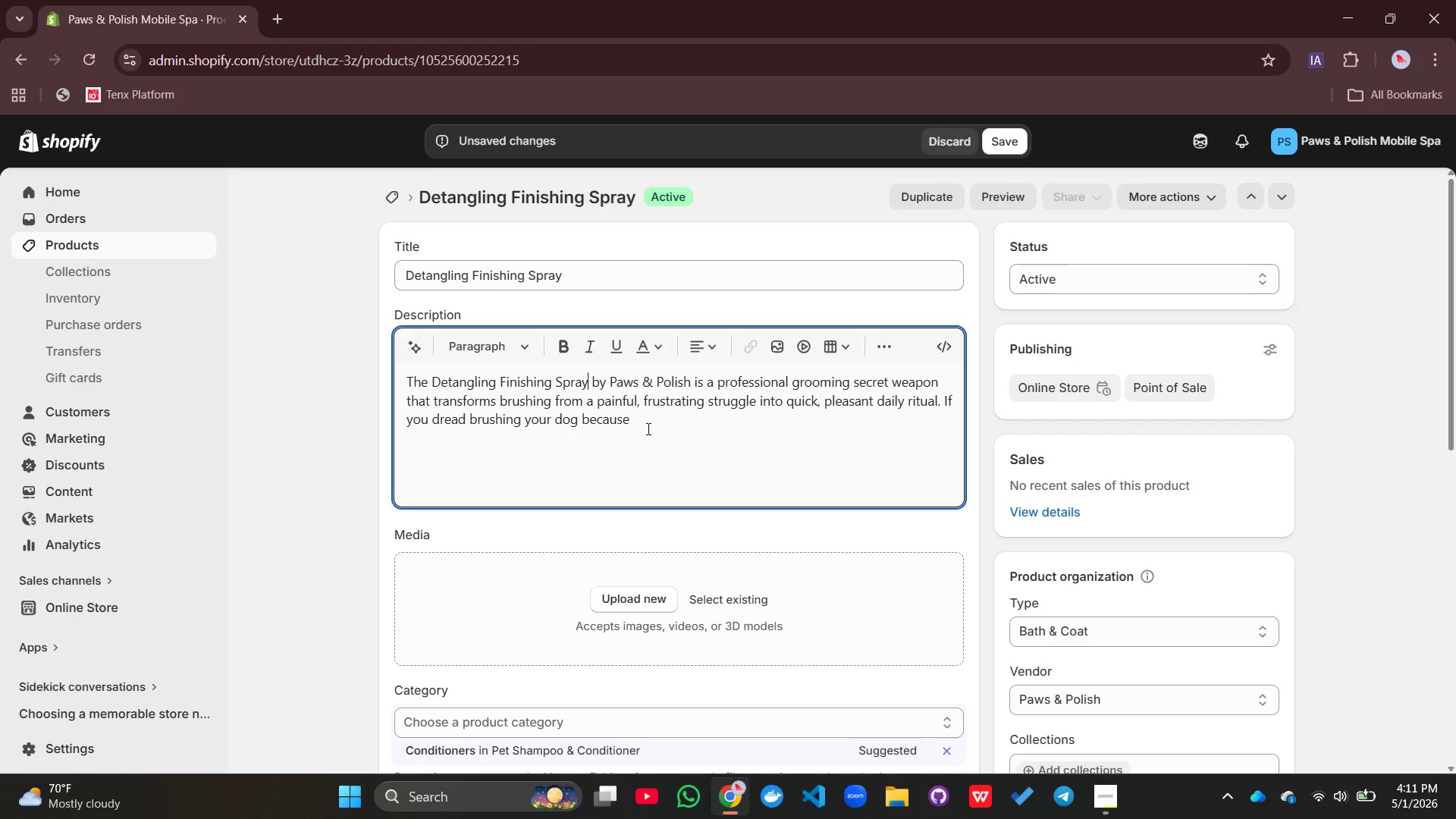 
left_click([647, 428])
 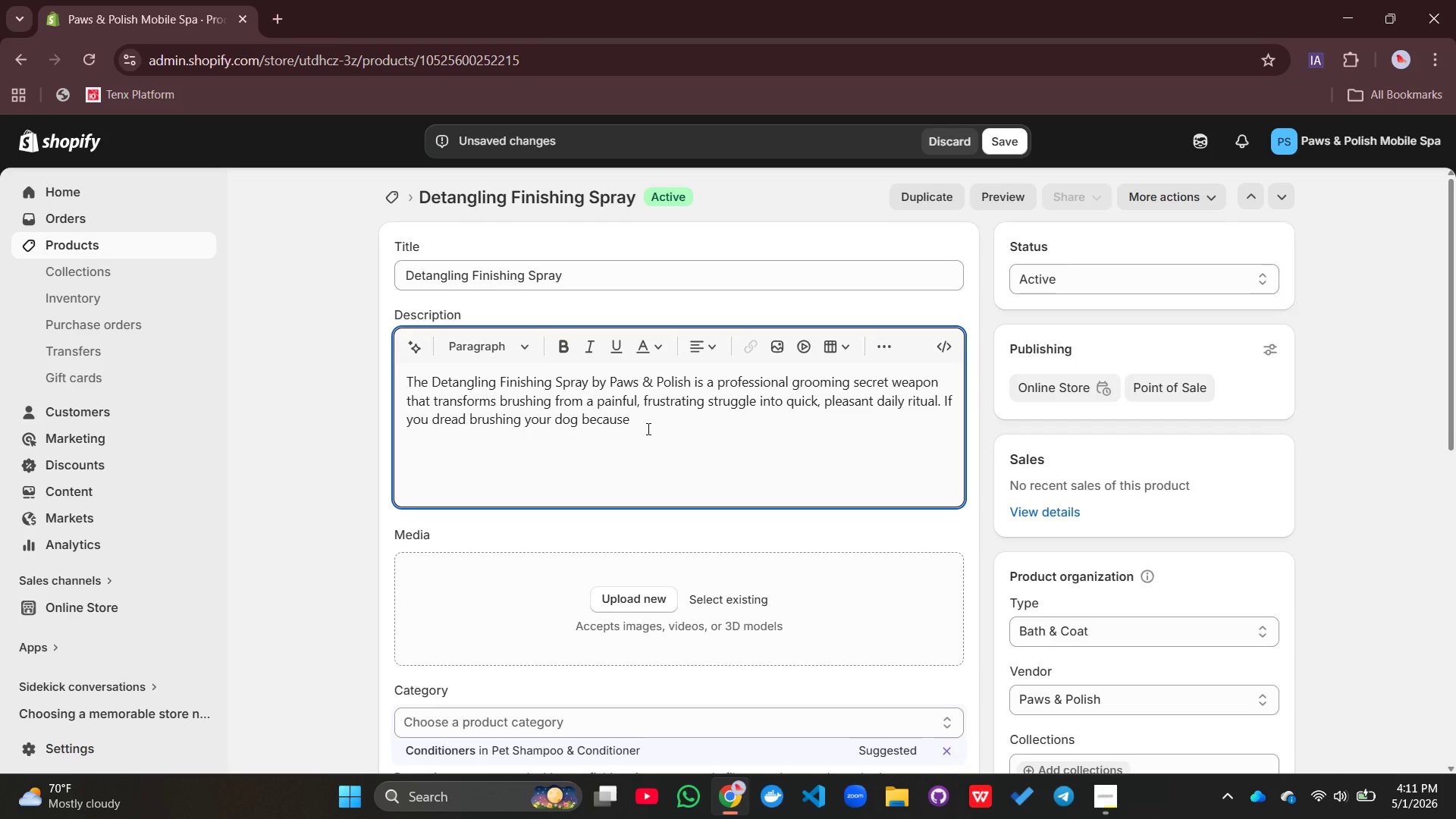 
wait(5.5)
 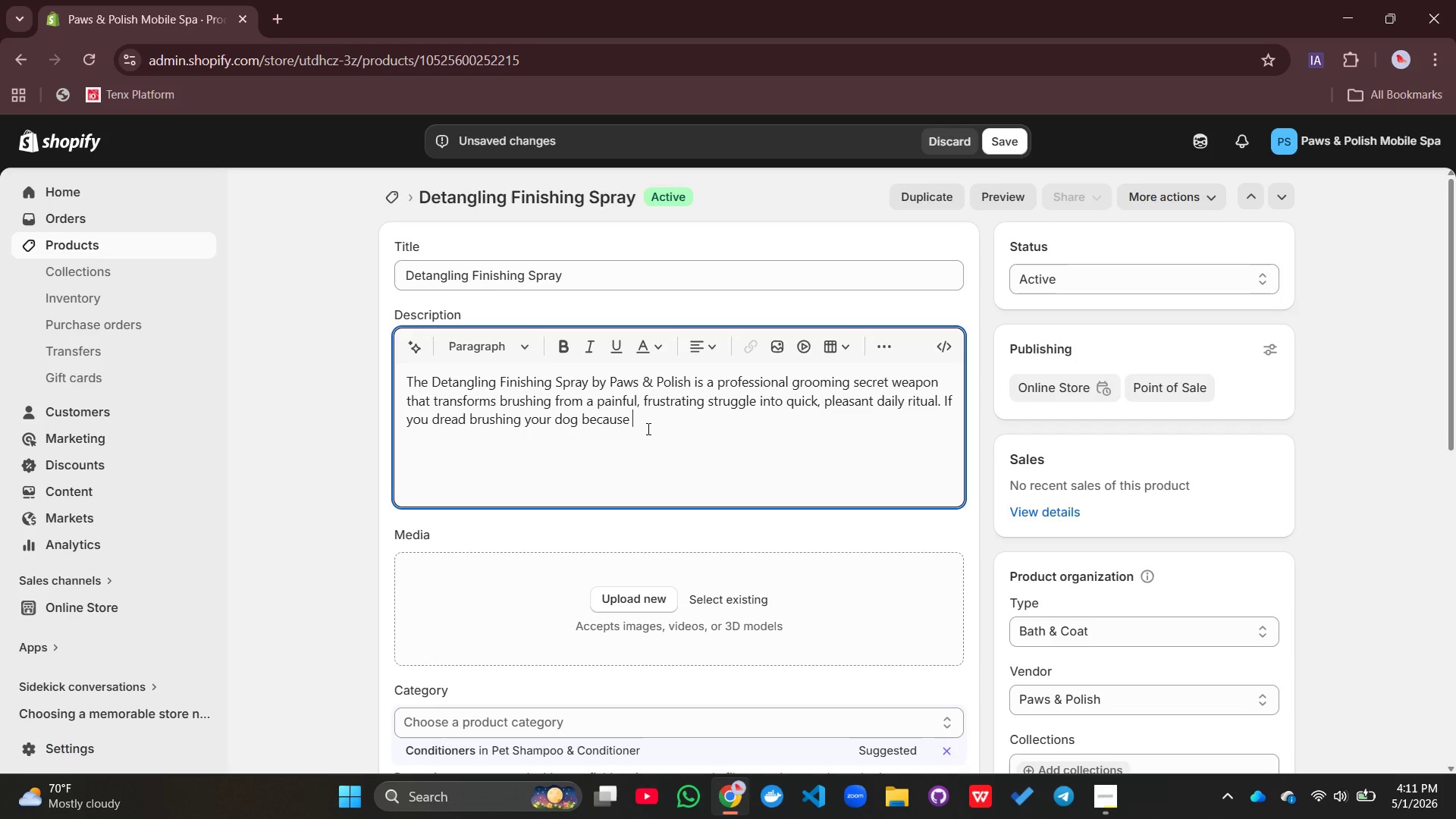 
type(of )
 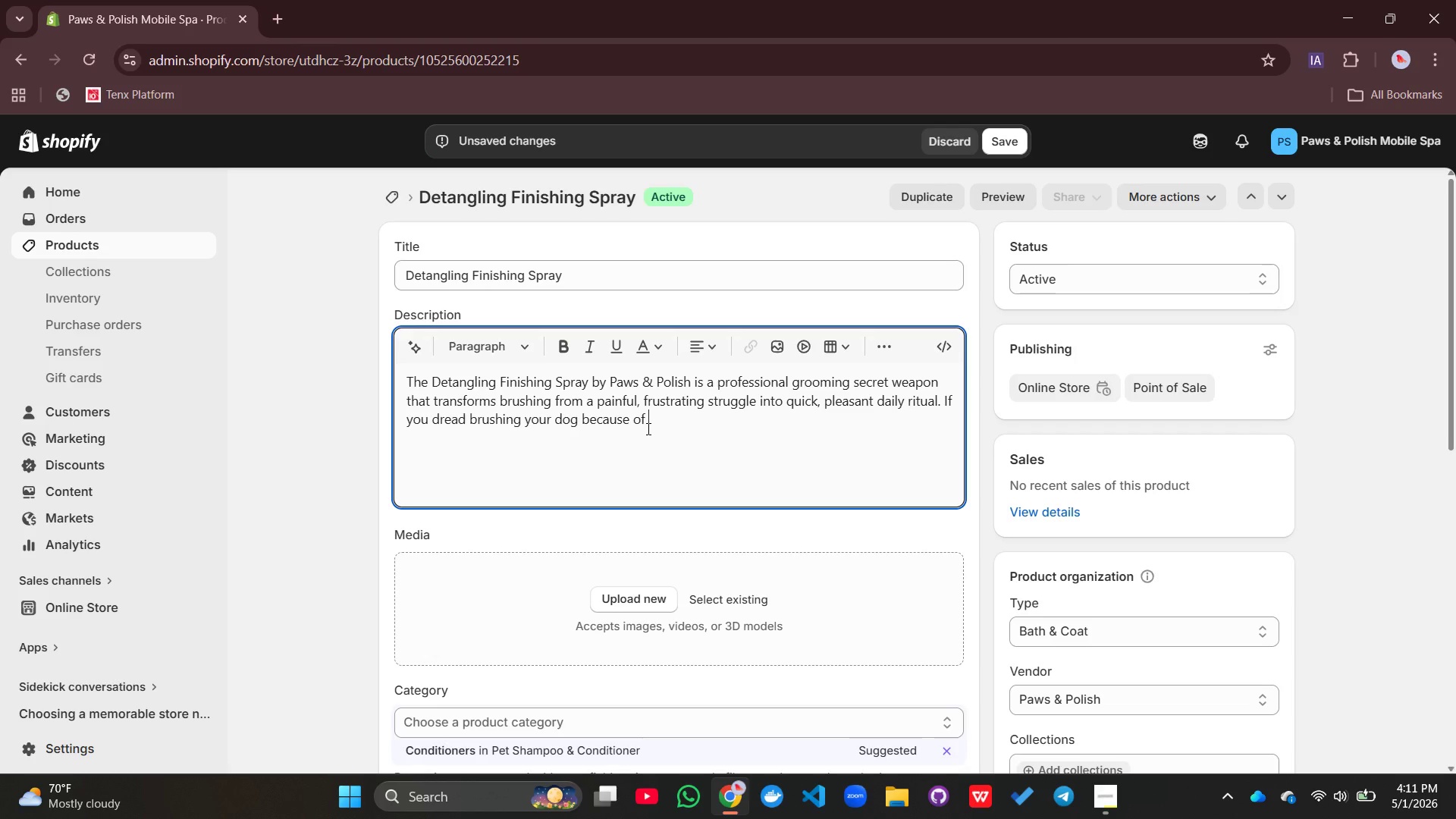 
wait(5.92)
 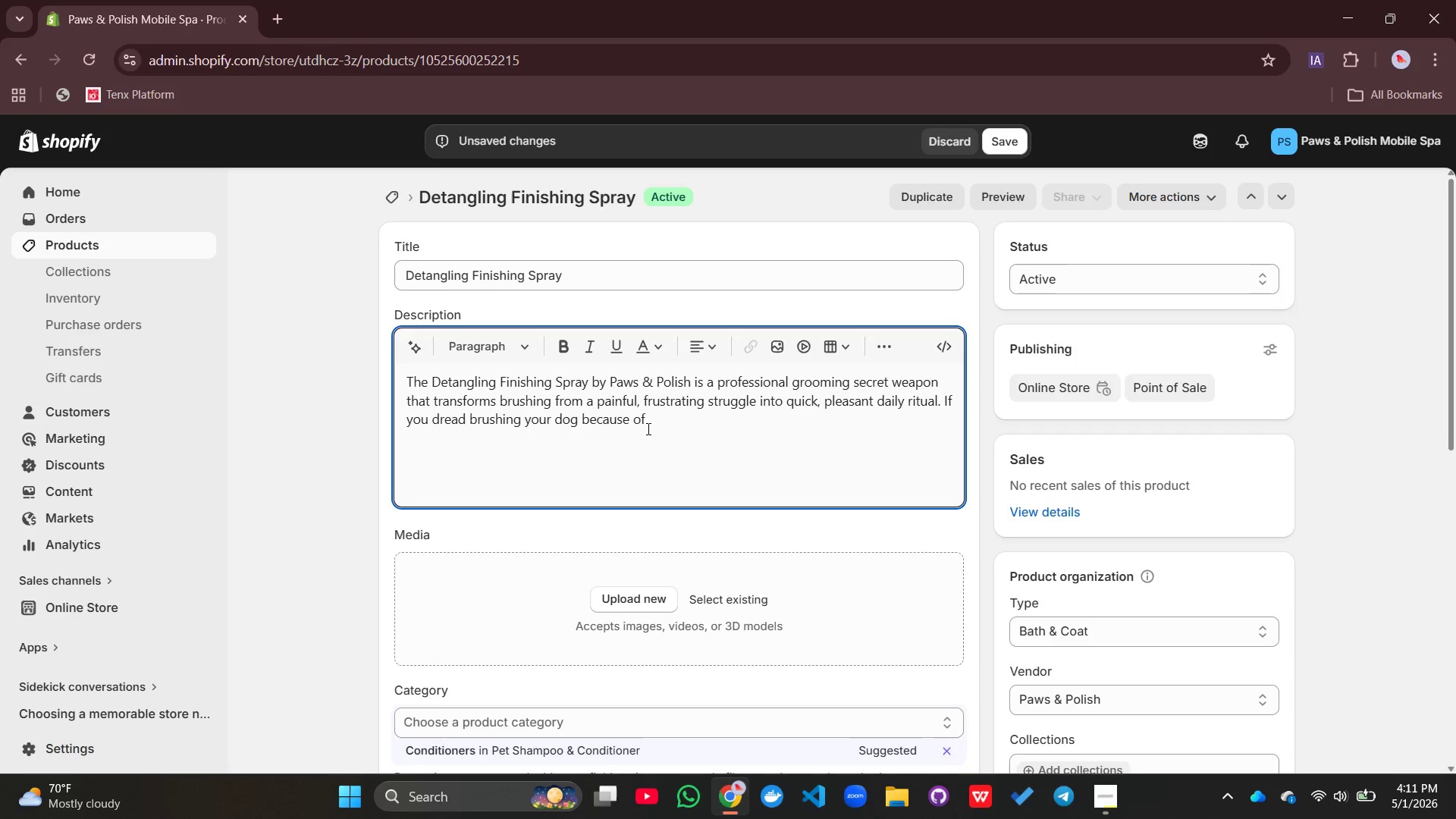 
type(snarls)
 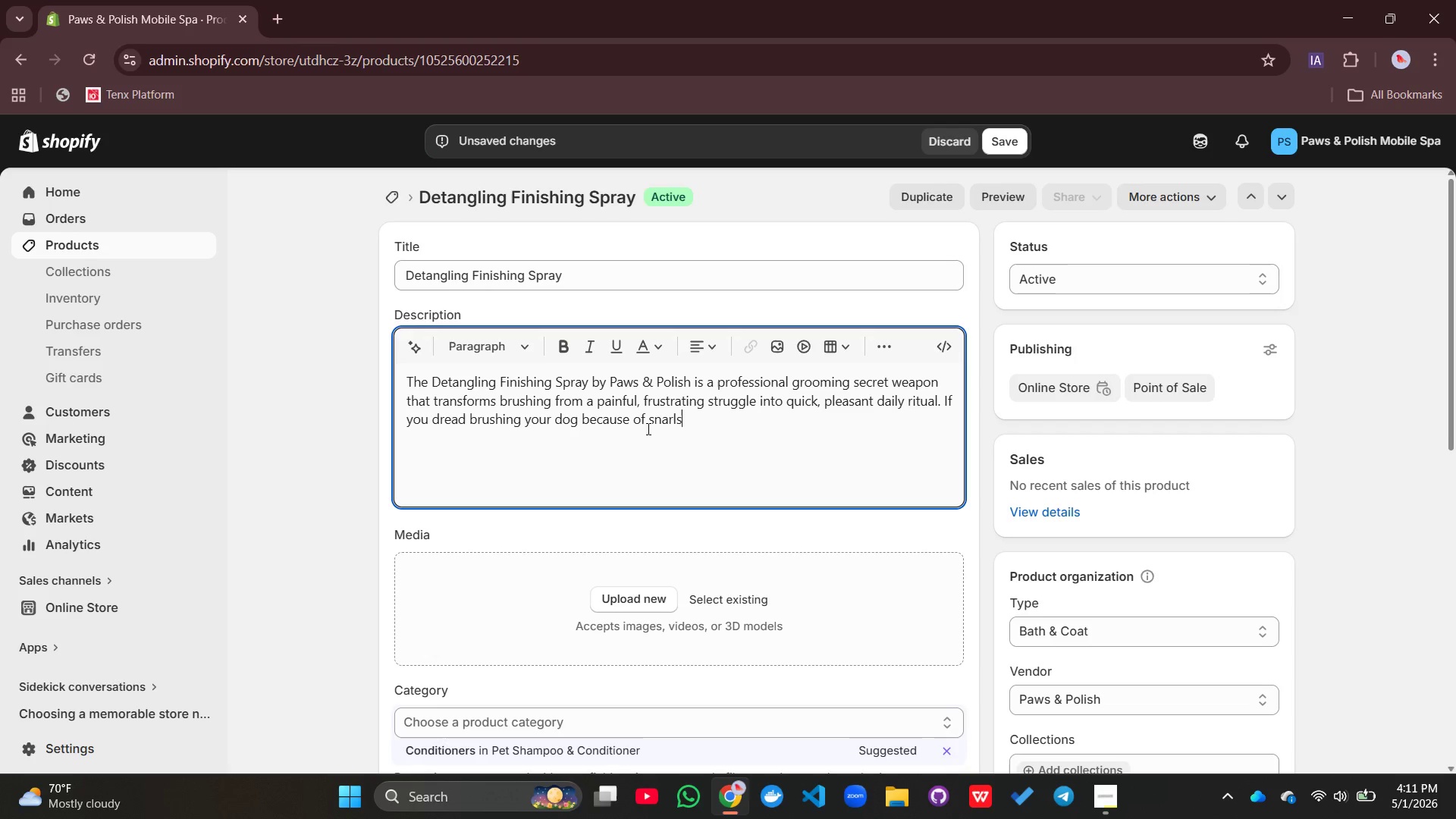 
type(, mats )
 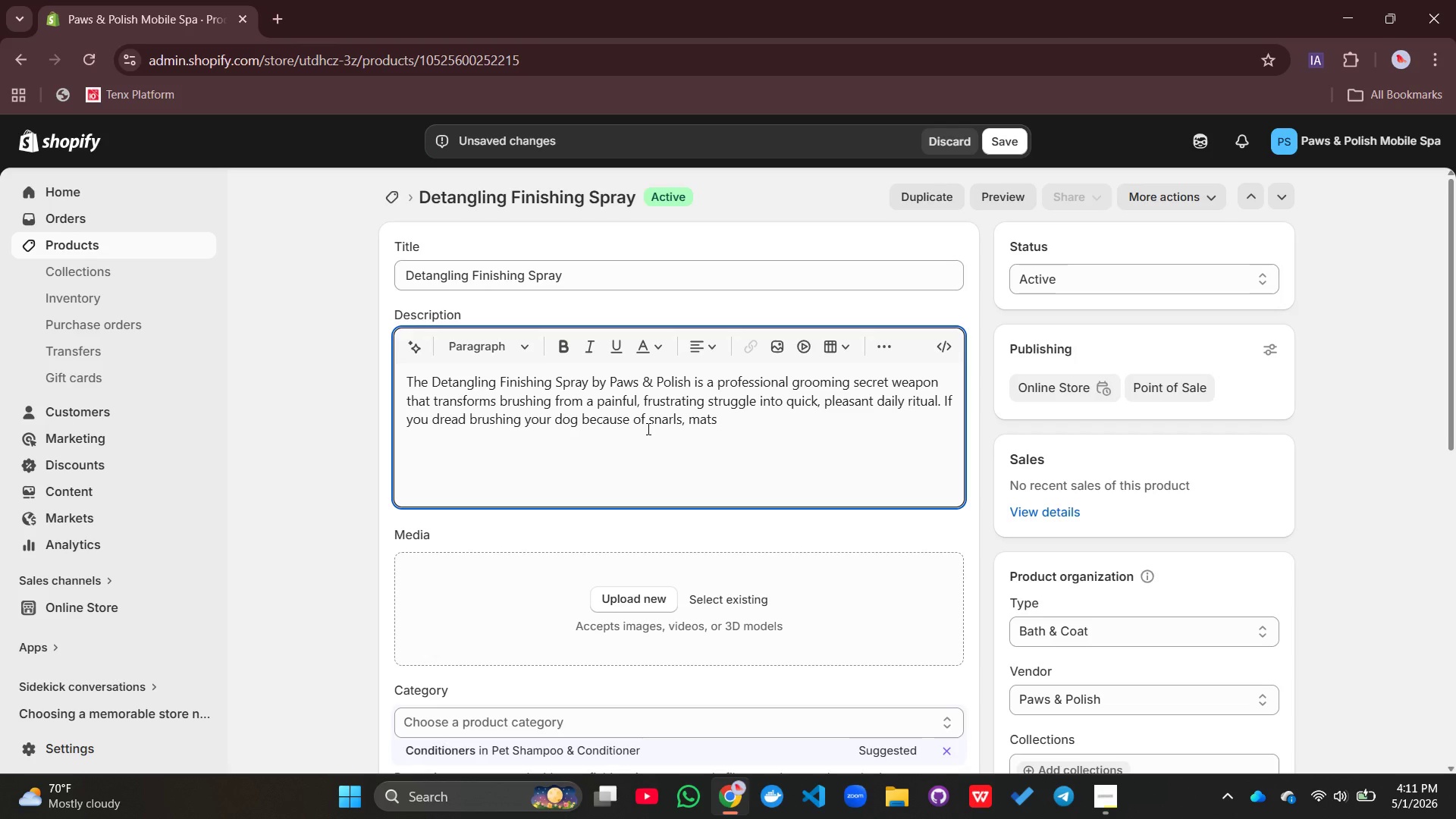 
key(Backspace)
type(, static electricity )
 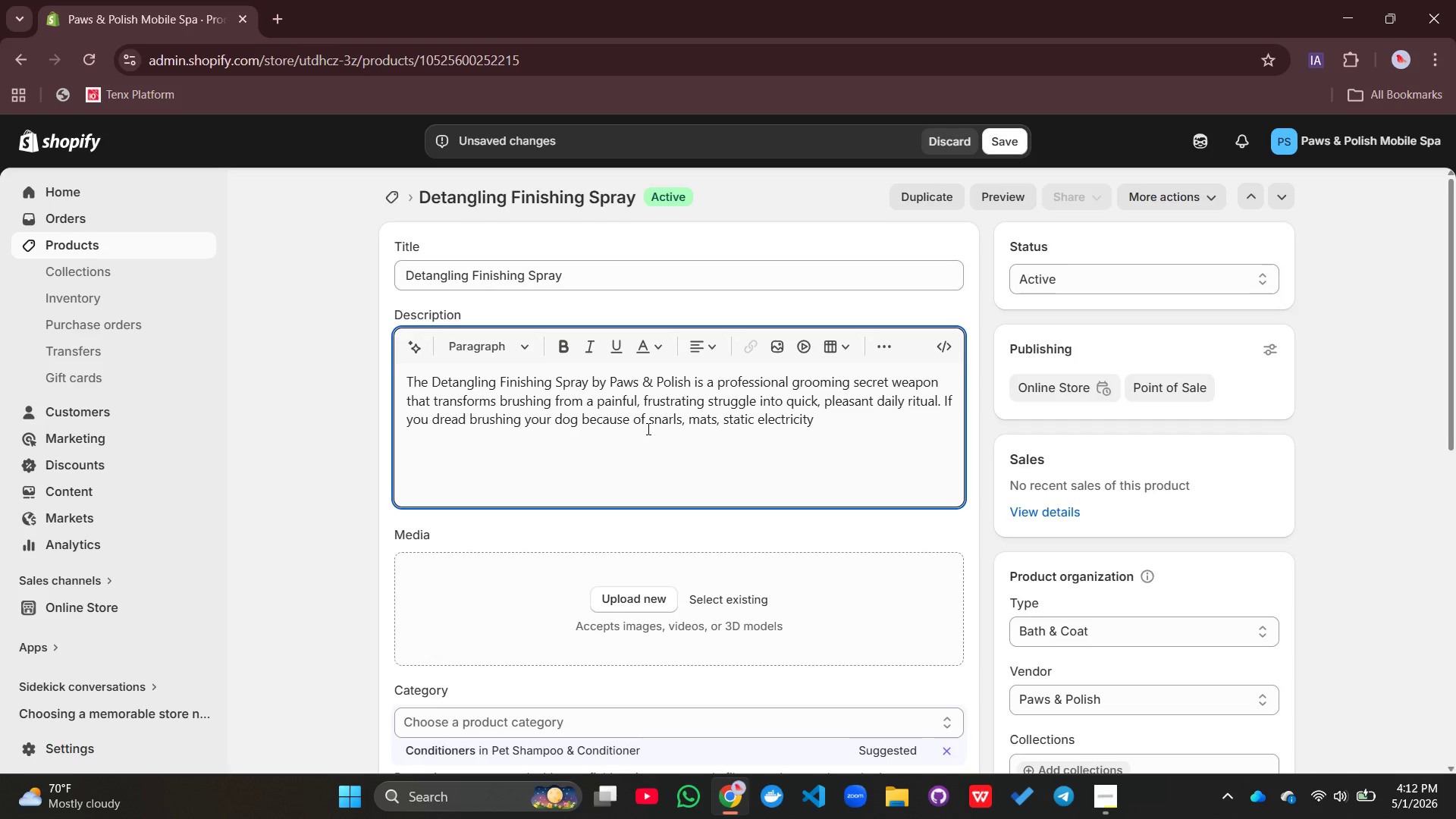 
wait(38.45)
 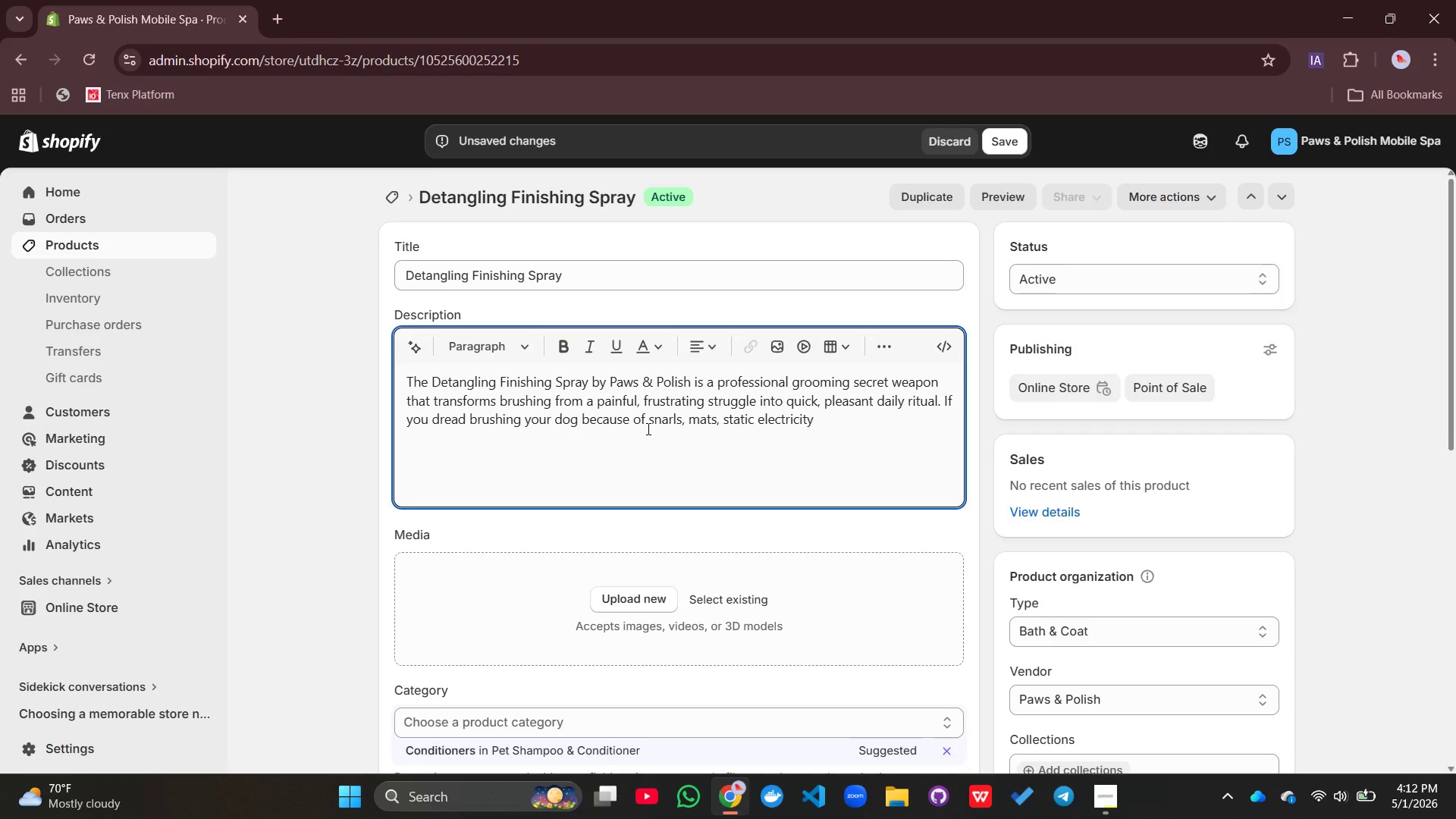 
key(Backspace)
type(, and )
 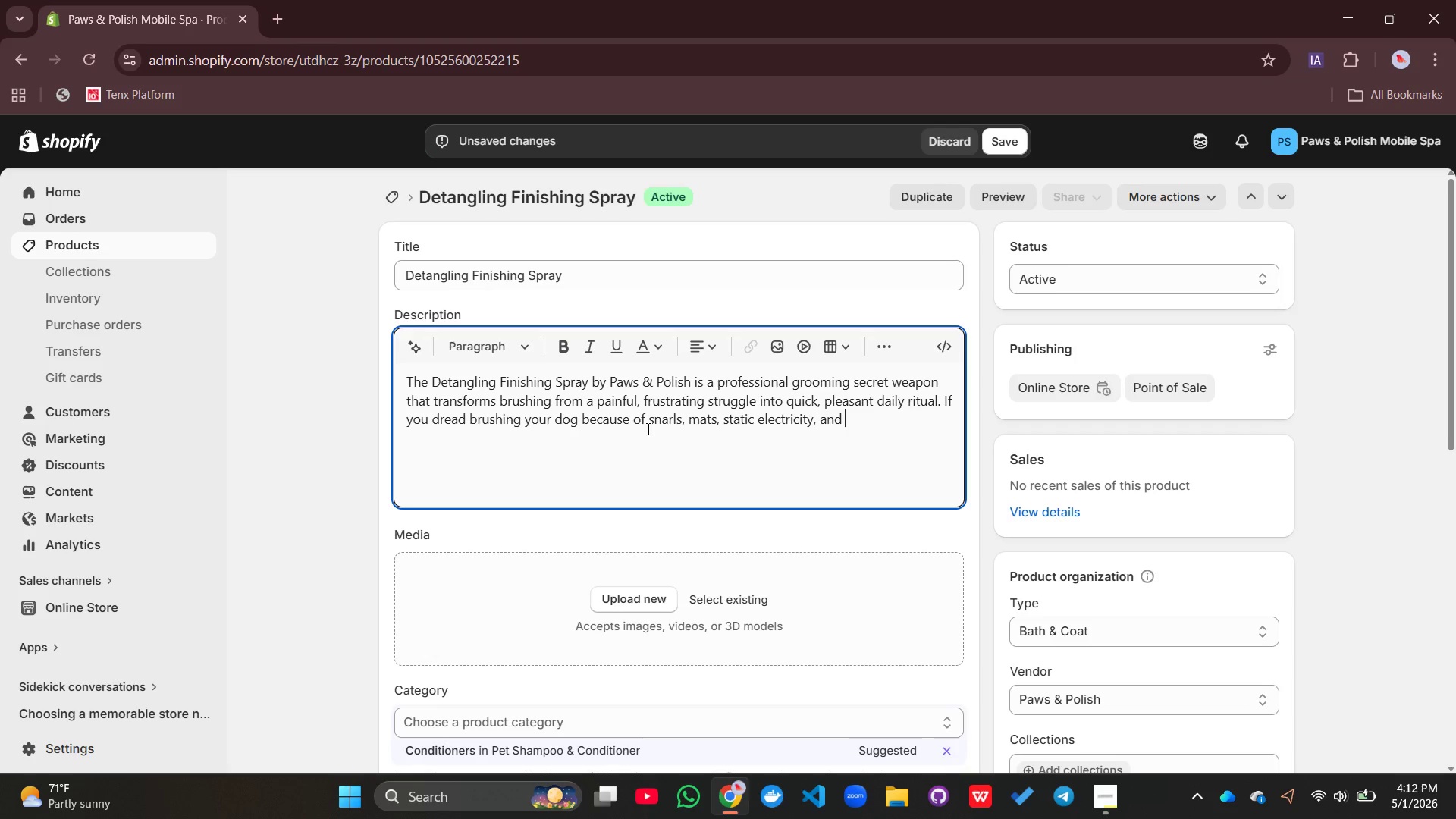 
type(the )
 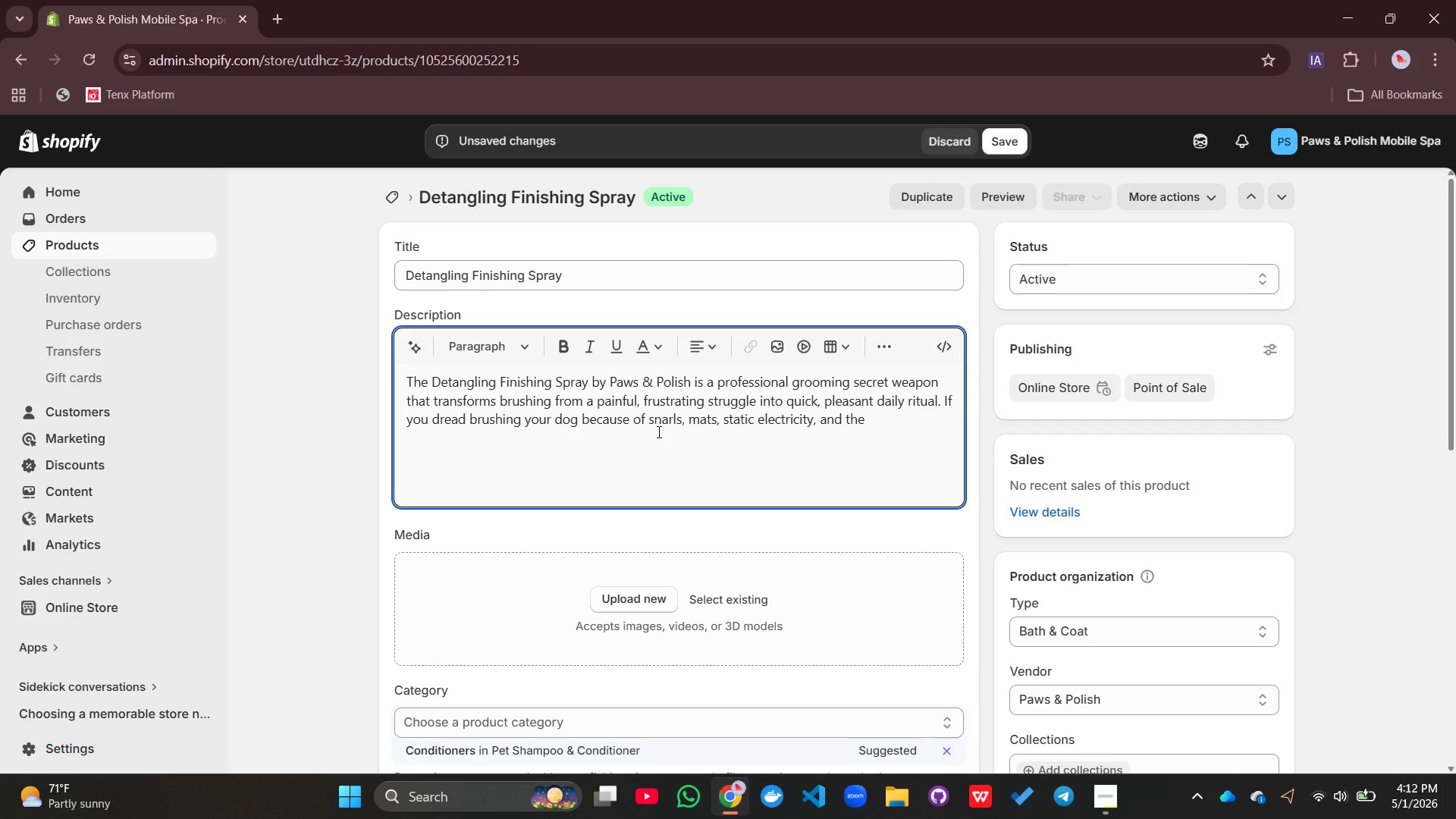 
type(inevitable )
 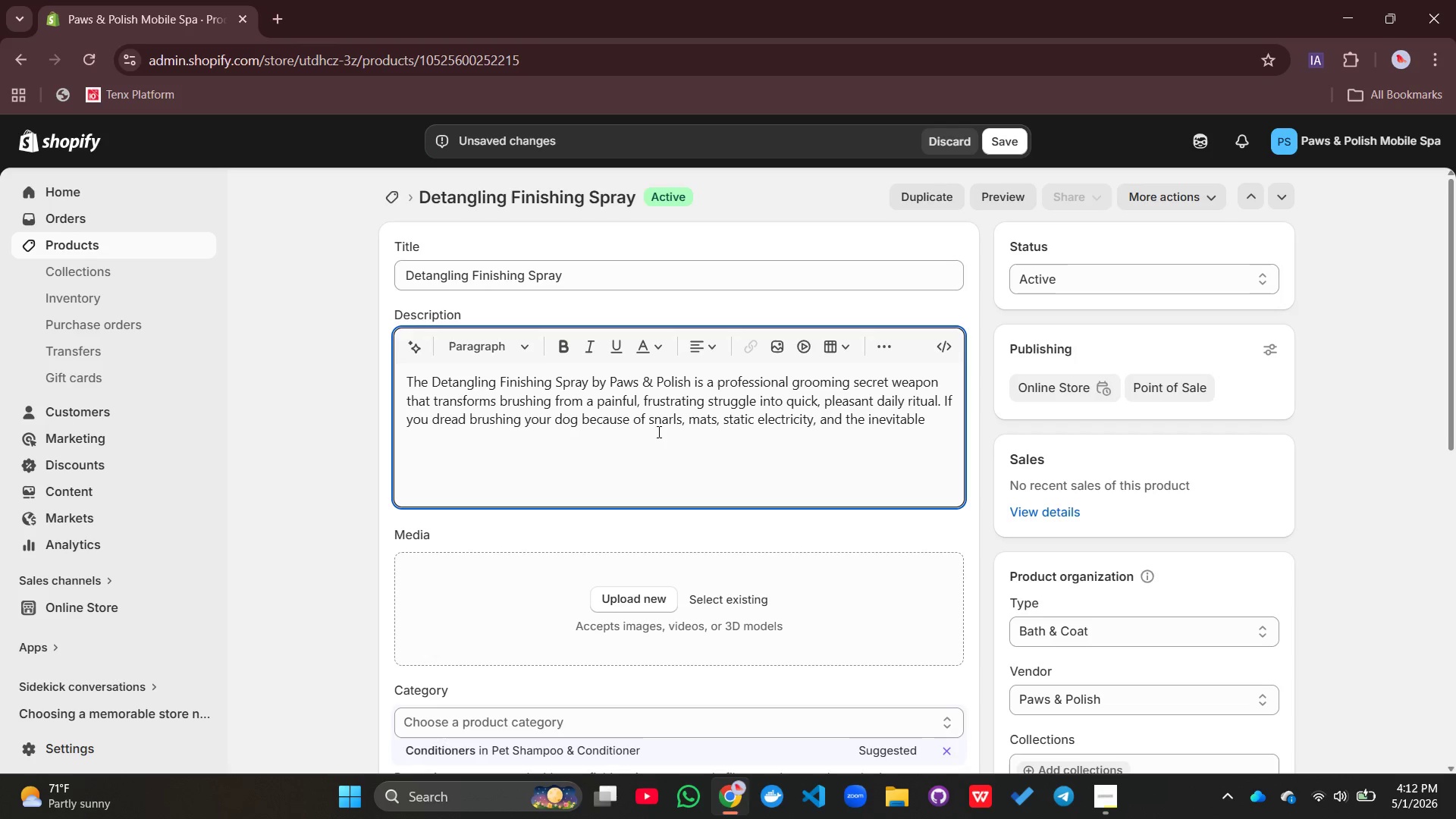 
type(yelping, this )
 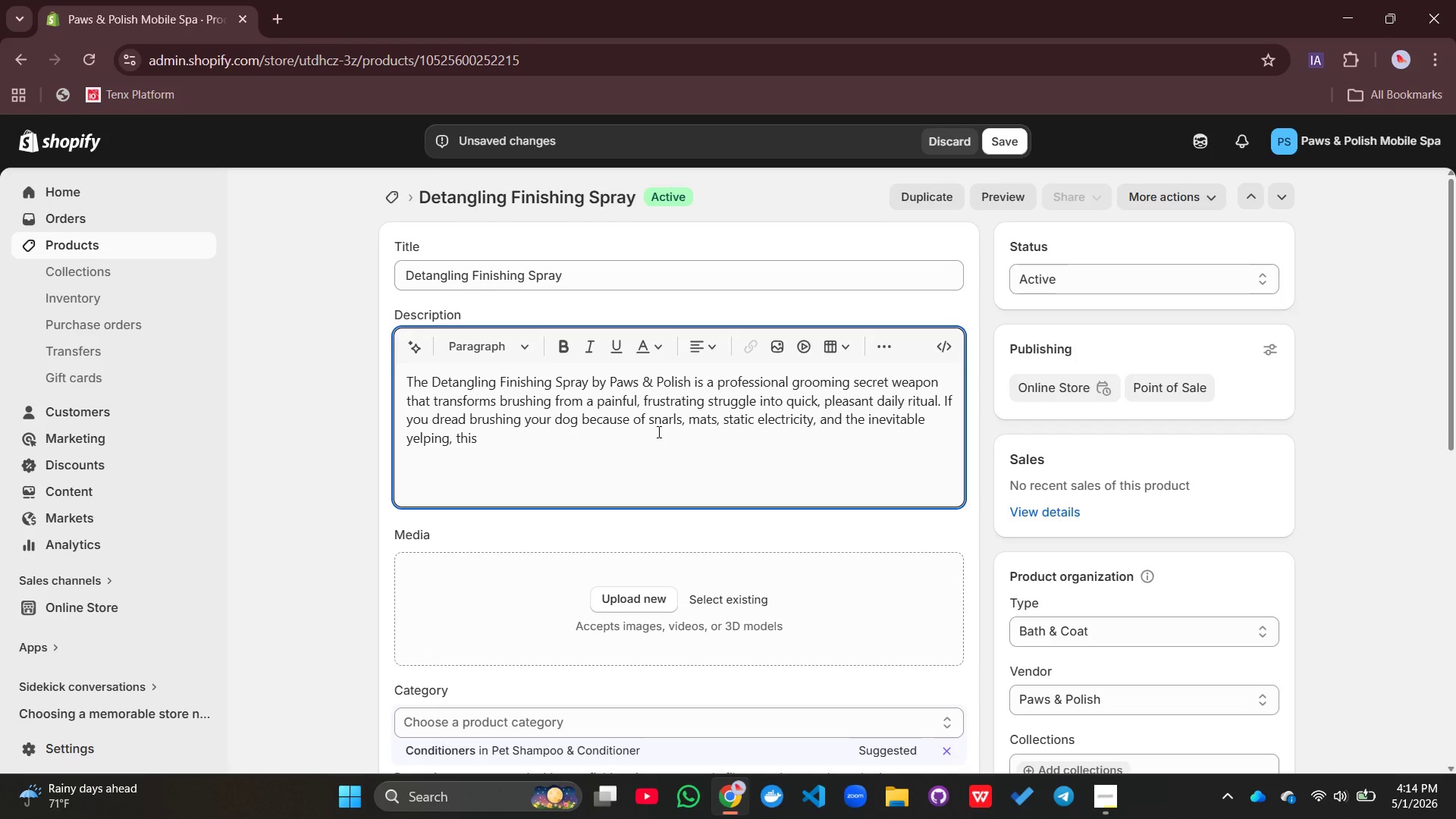 
wait(128.64)
 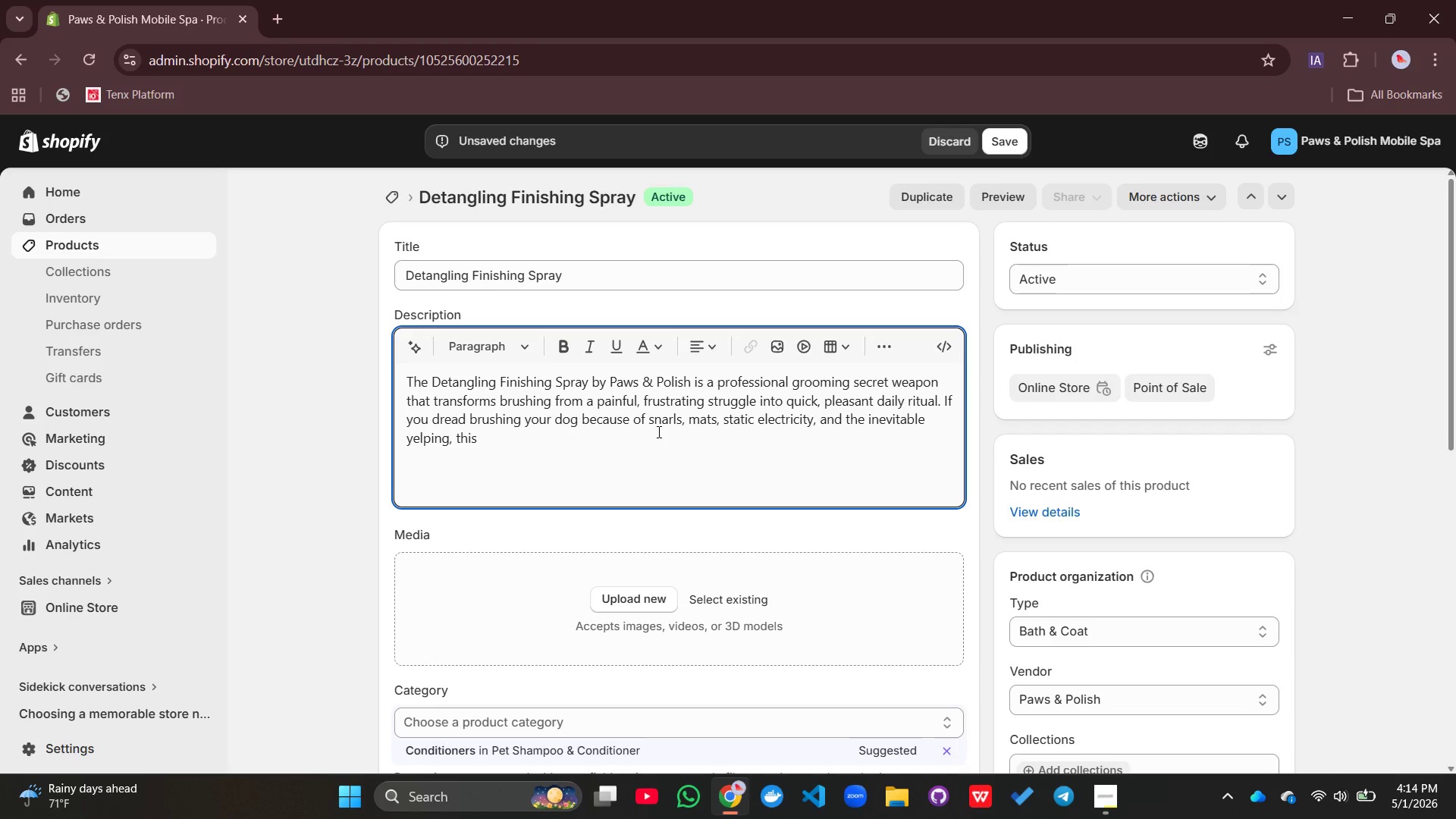 
left_click([513, 445])
 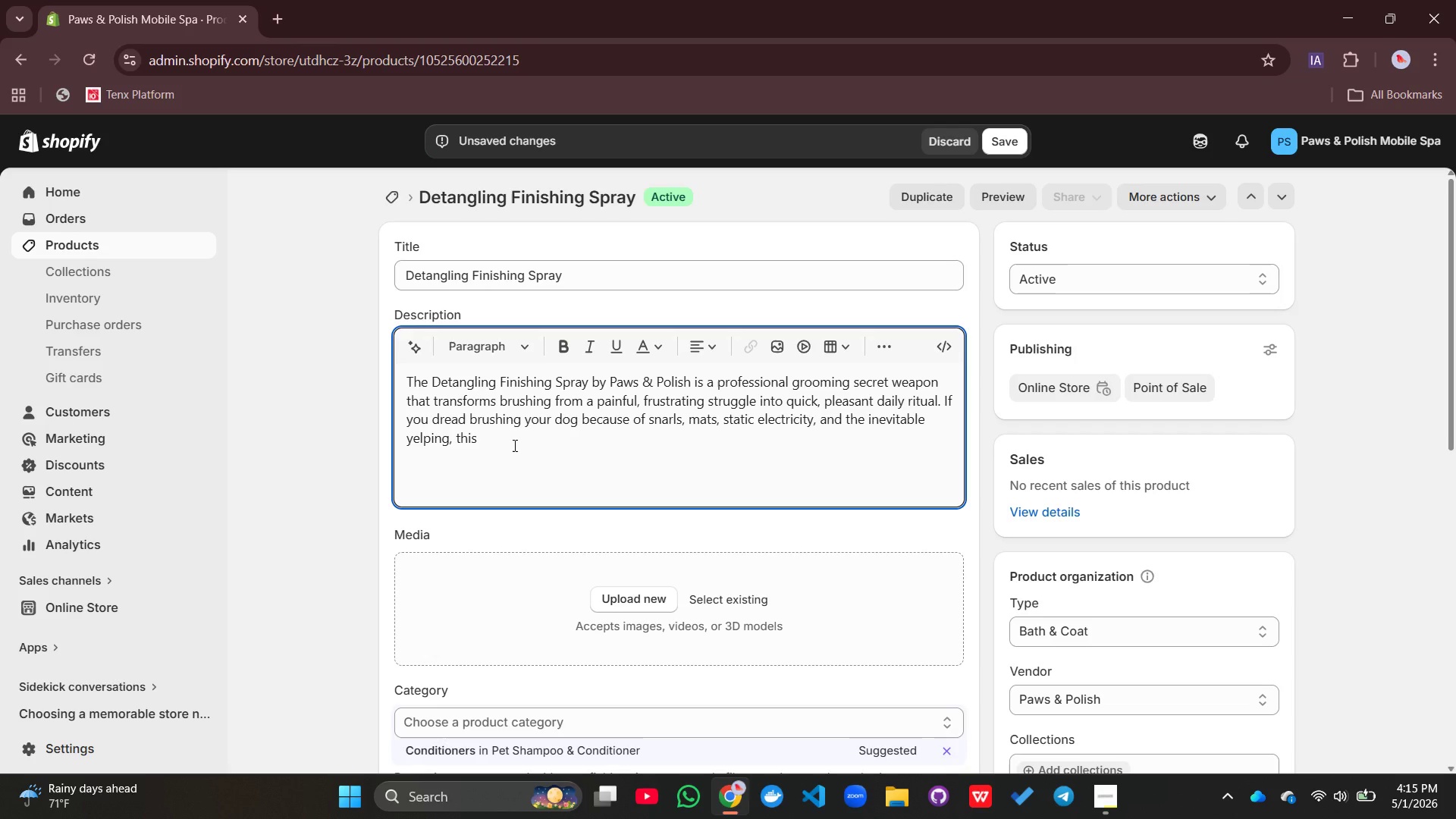 
wait(6.52)
 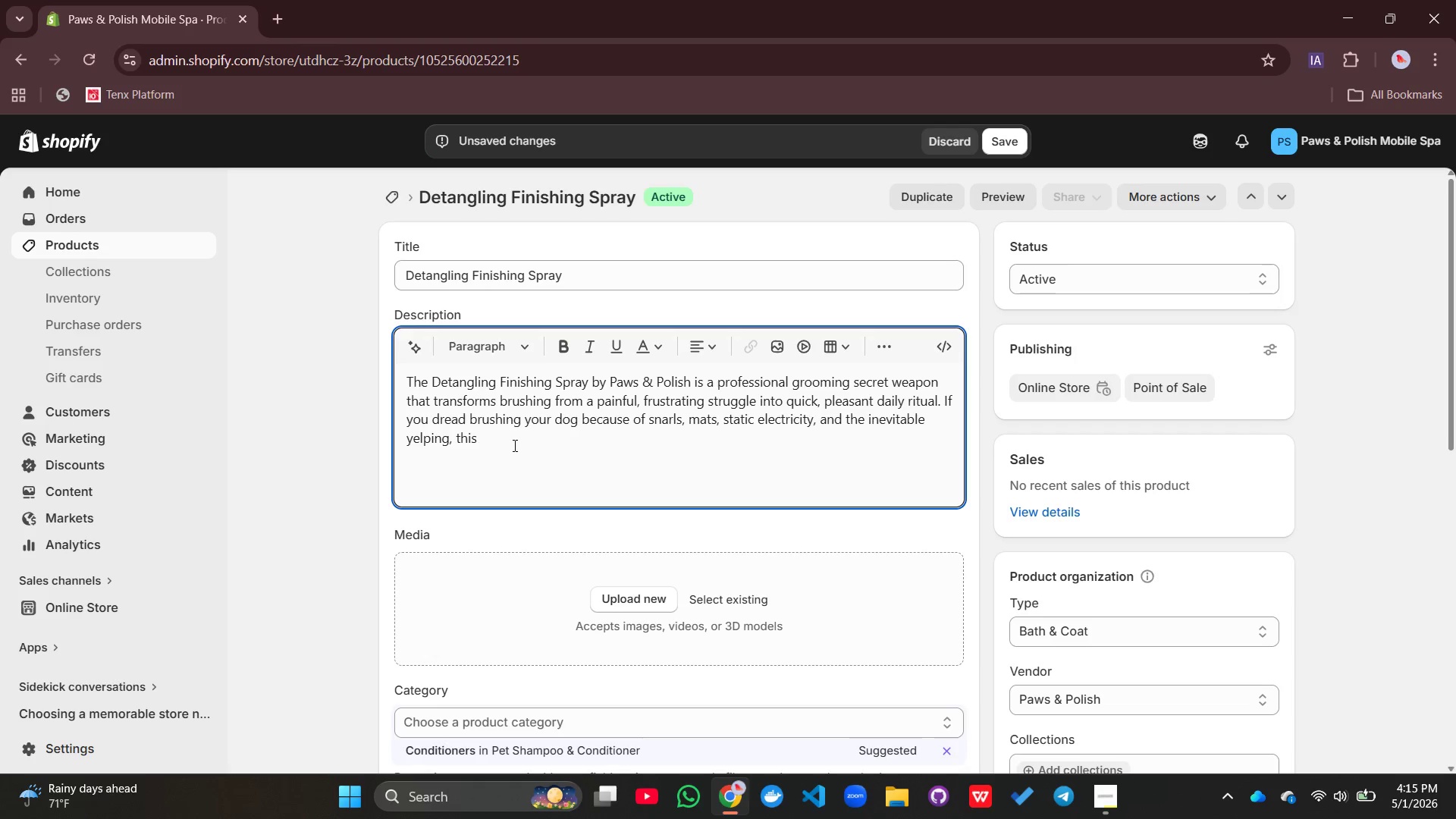 
left_click([513, 445])
 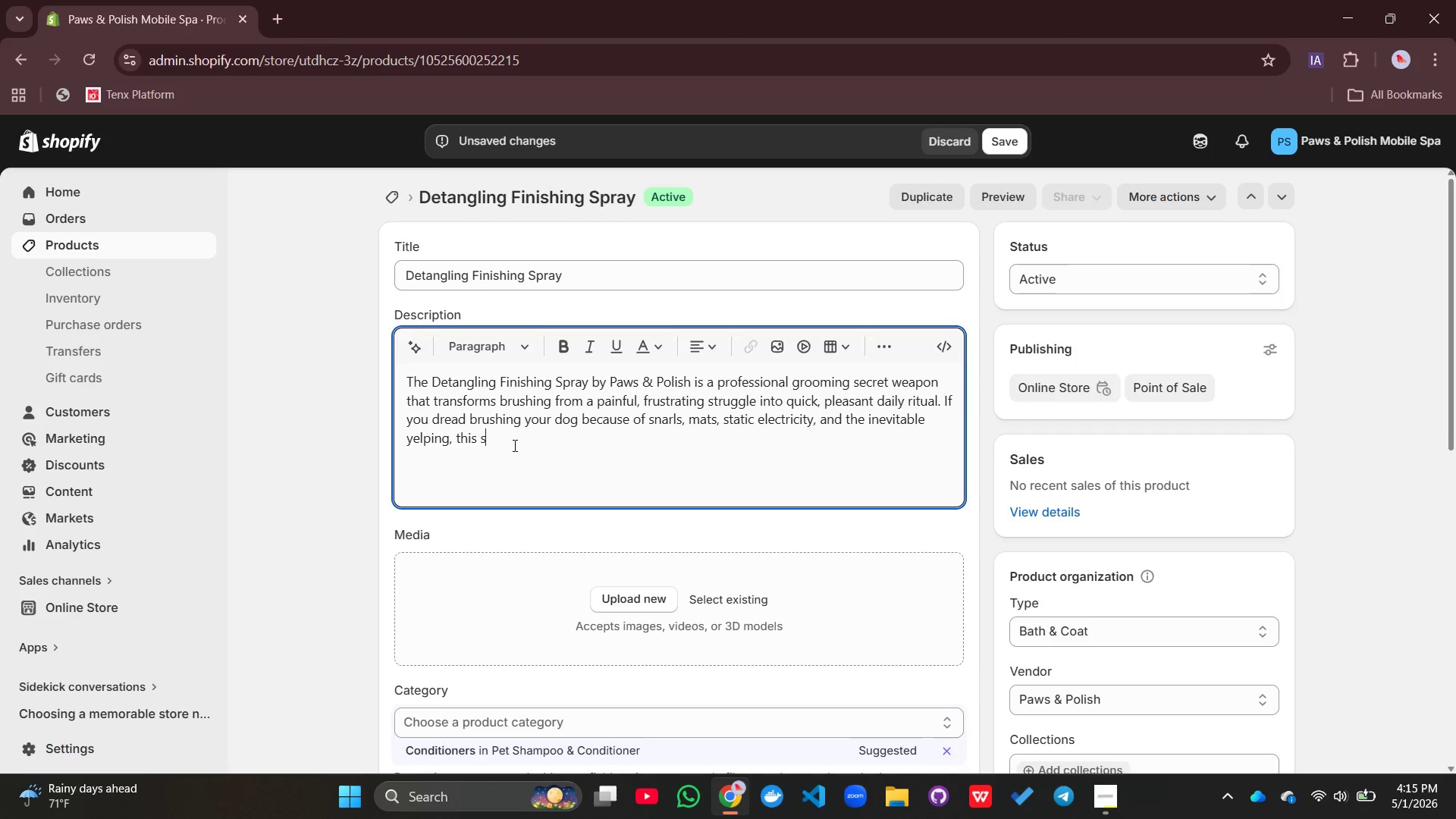 
type(sparuy)
 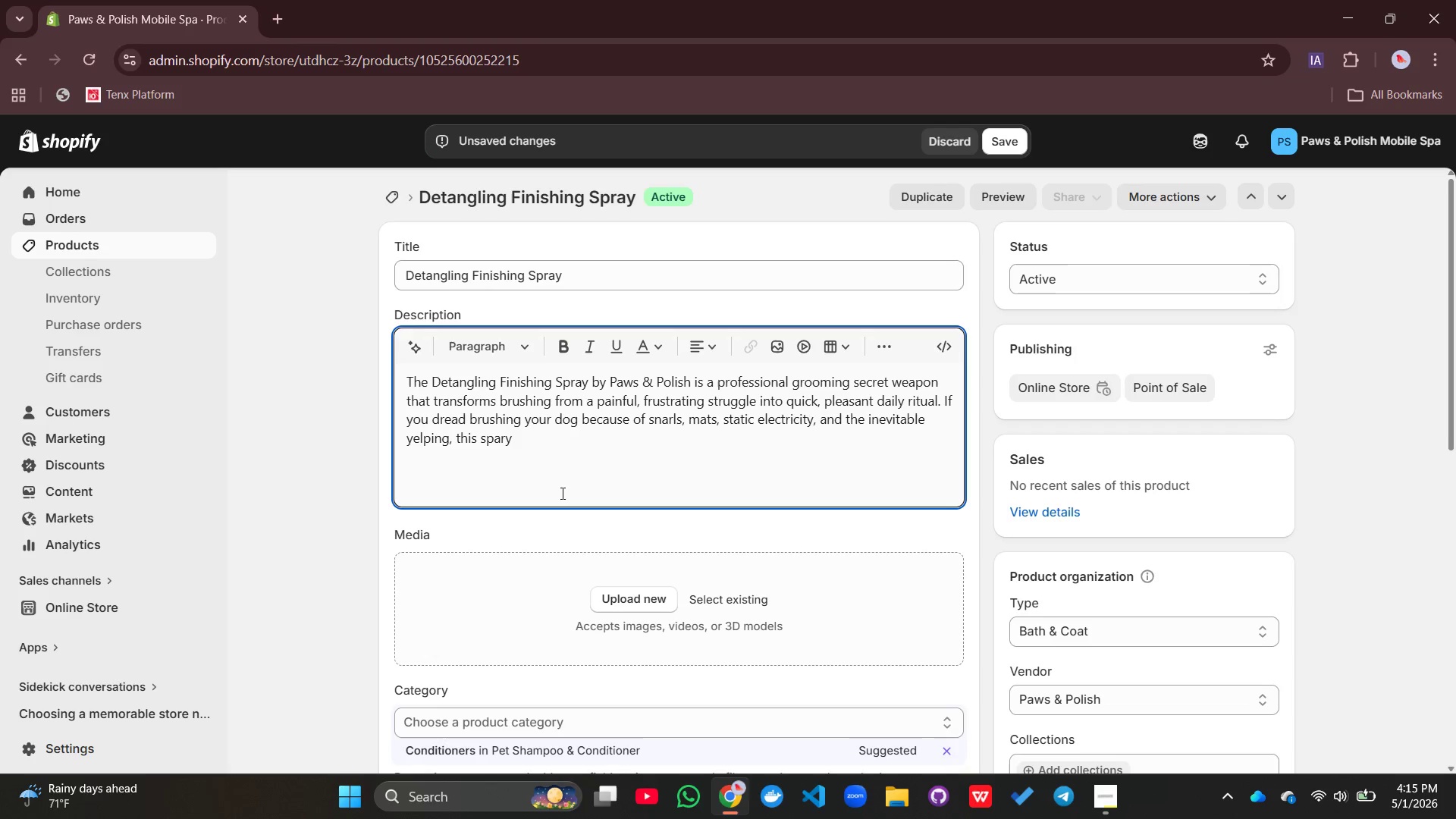 
key(Backspace)
type([NumLock] is about to change your ;ife )
key(Backspace)
key(Backspace)
key(Backspace)
key(Backspace)
key(Backspace)
type(life )
key(Backspace)
type(. Our lightweight, non-greasy formula lubricant )
key(Backspace)
type(es)
key(Backspace)
key(Backspace)
key(Backspace)
key(Backspace)
key(Backspace)
key(Backspace)
type(cates in)
 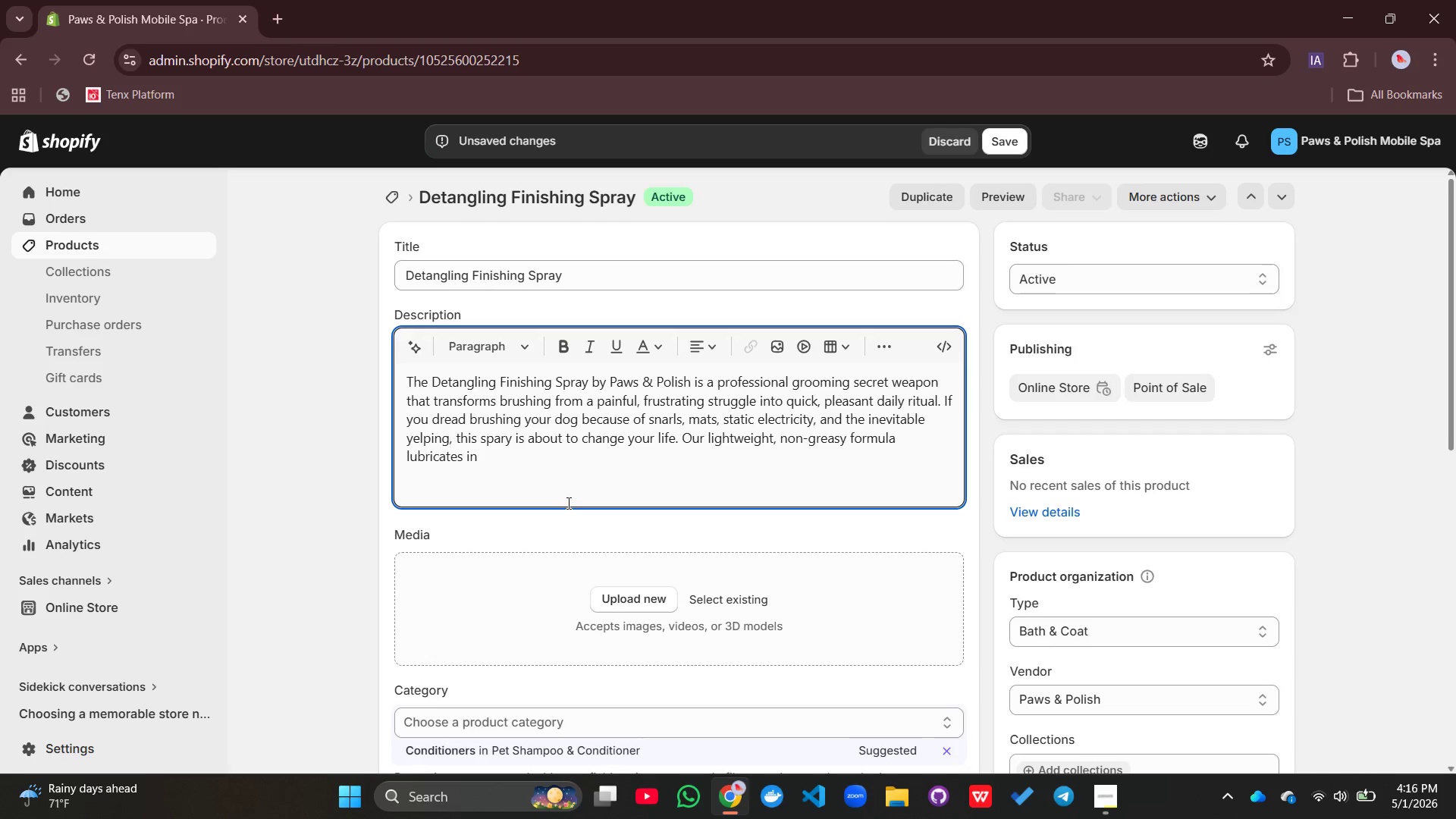 
type(divisual hair strands, slimi)
key(Backspace)
key(Backspace)
key(Backspace)
key(Backspace)
key(Backspace)
type(eliminating friction so tangles l)
key(Backspace)
type(slide apart effort)
 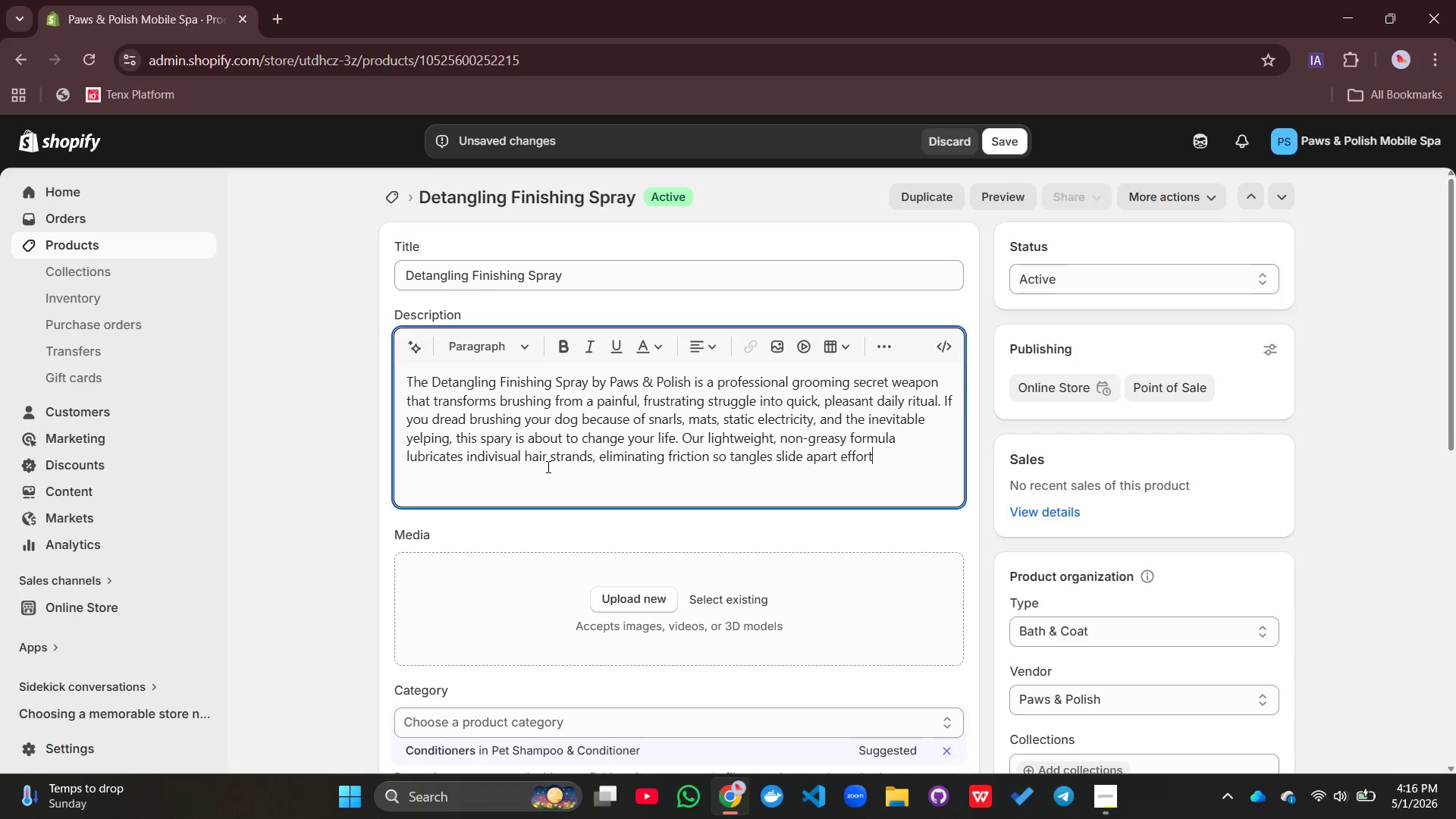 
wait(6.72)
 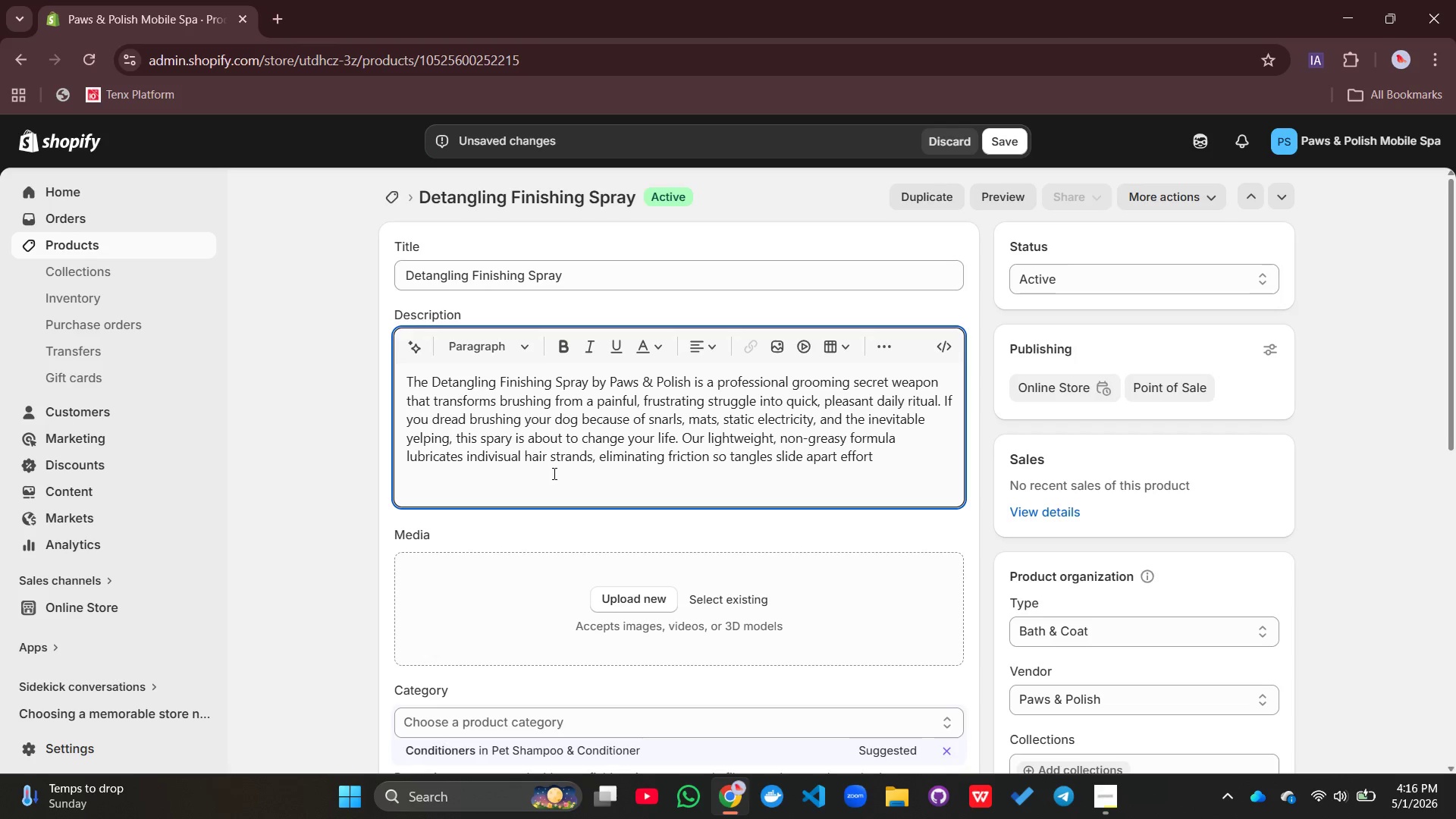 
type(e)
key(Backspace)
type(lessly. Use )
 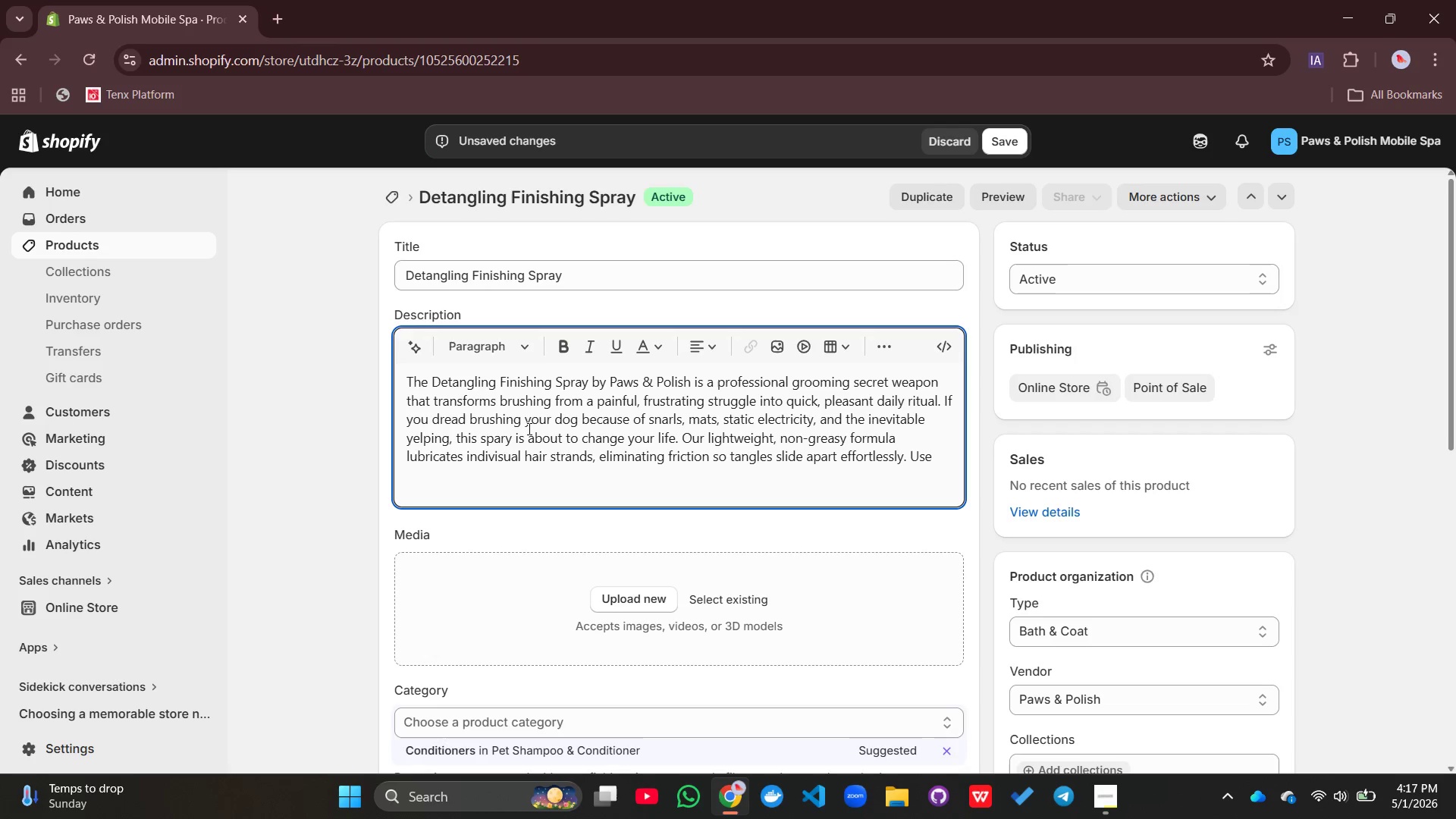 
type(ot)
key(Backspace)
key(Backspace)
type(it as a deta)
 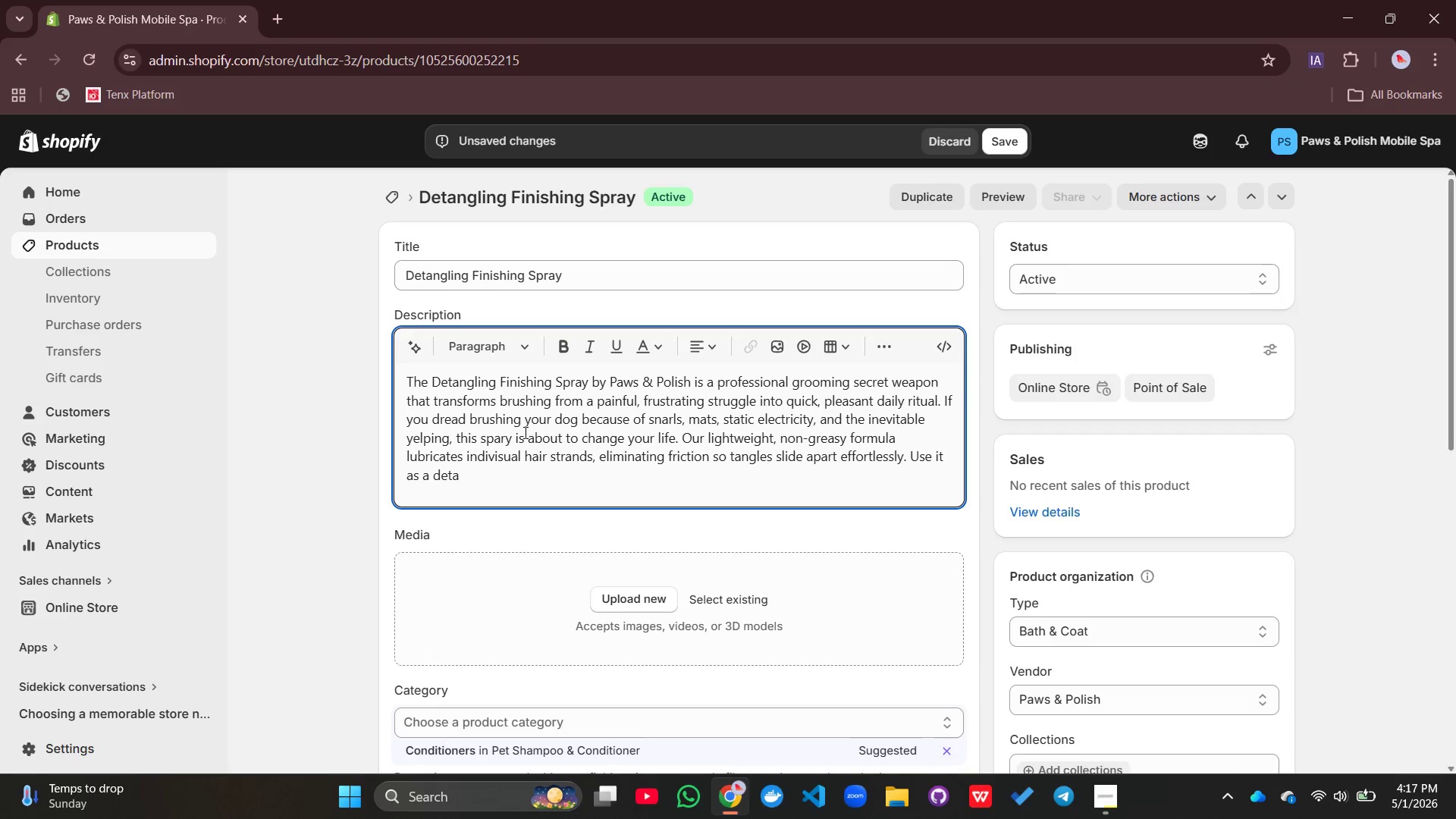 
wait(7.62)
 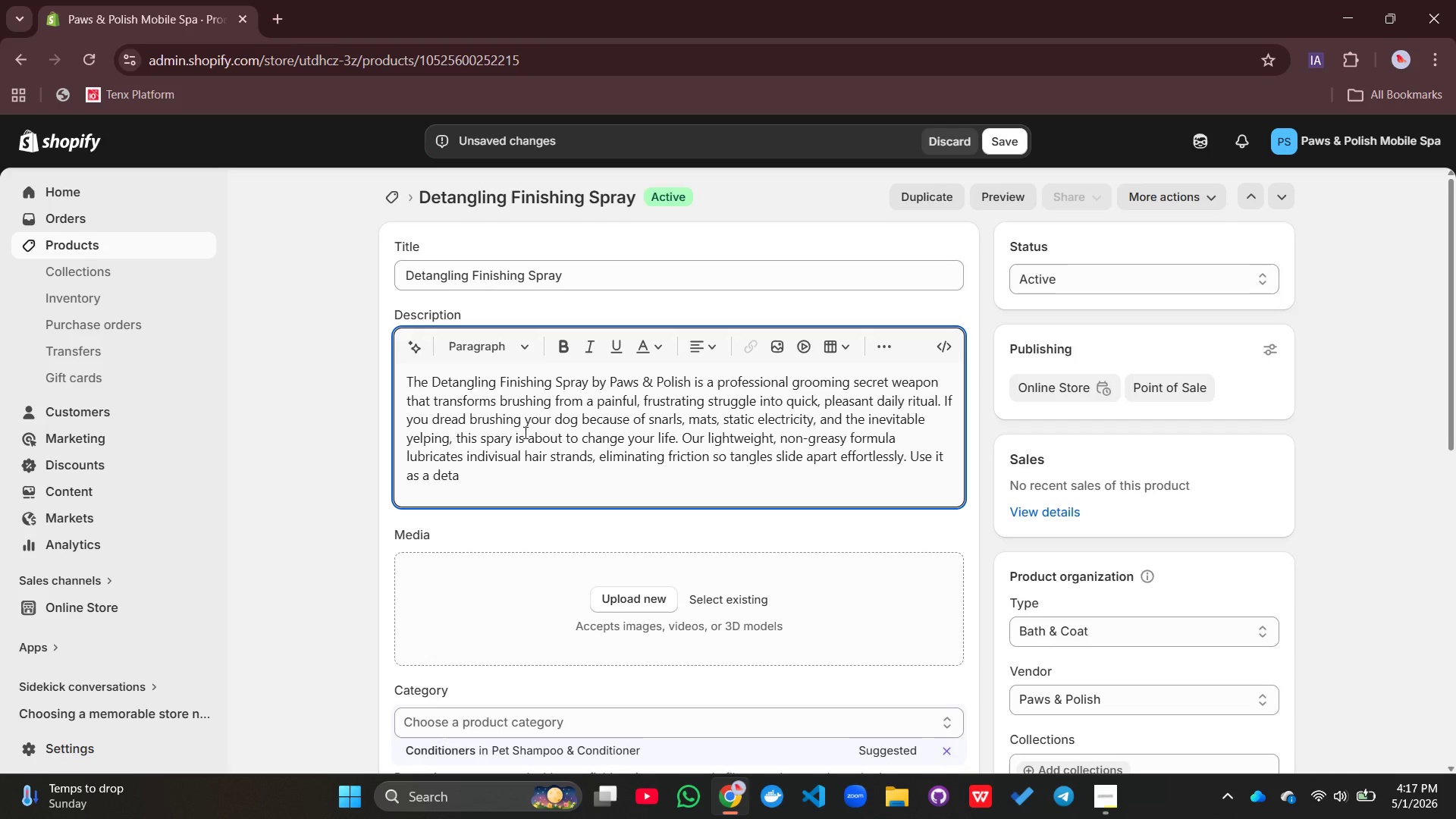 
type(ngler on wet coats after baths or as a finishing spray on dry coaa)
key(Backspace)
type(ts between grooming sessions.)
 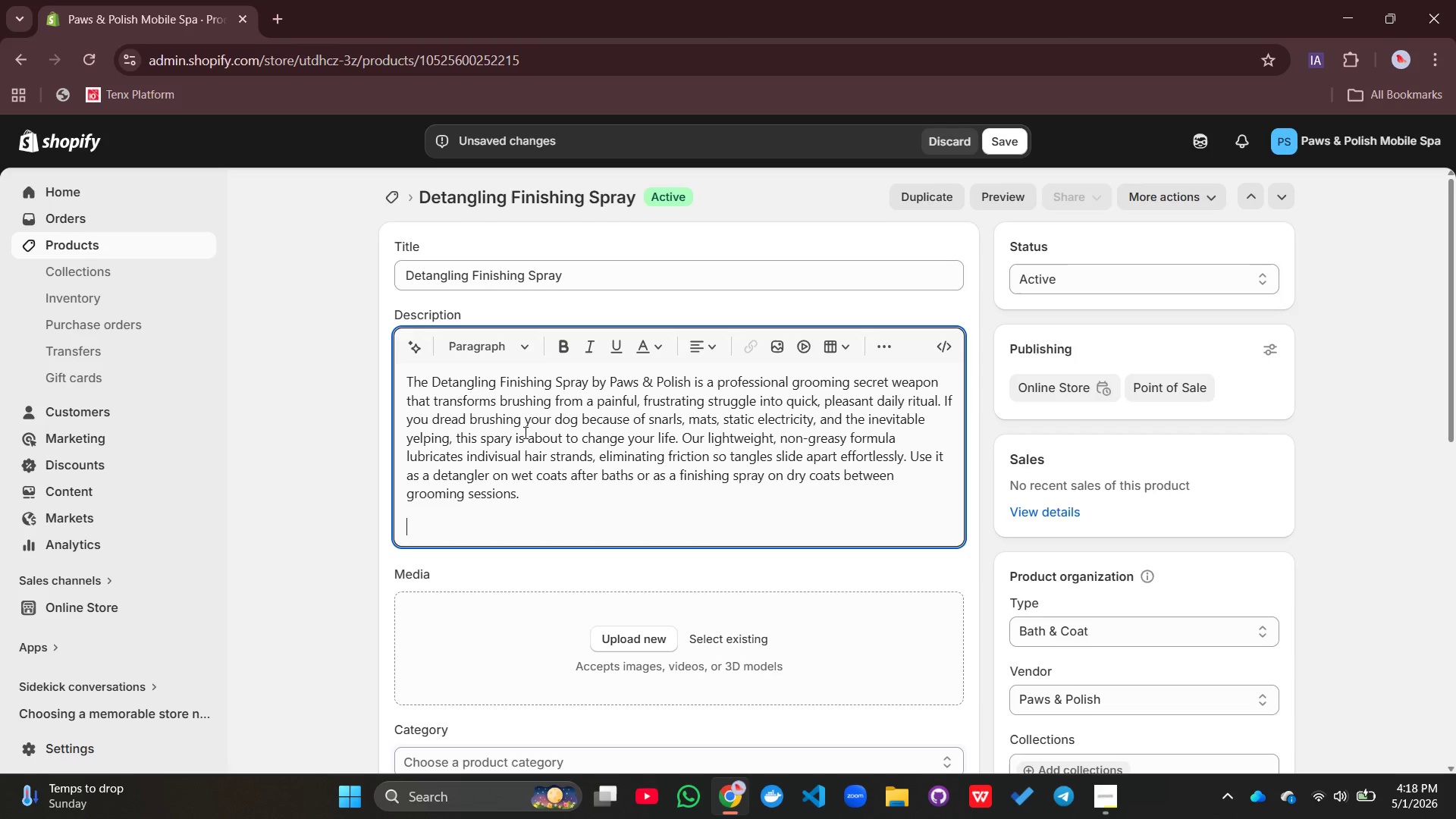 
key(Enter)
 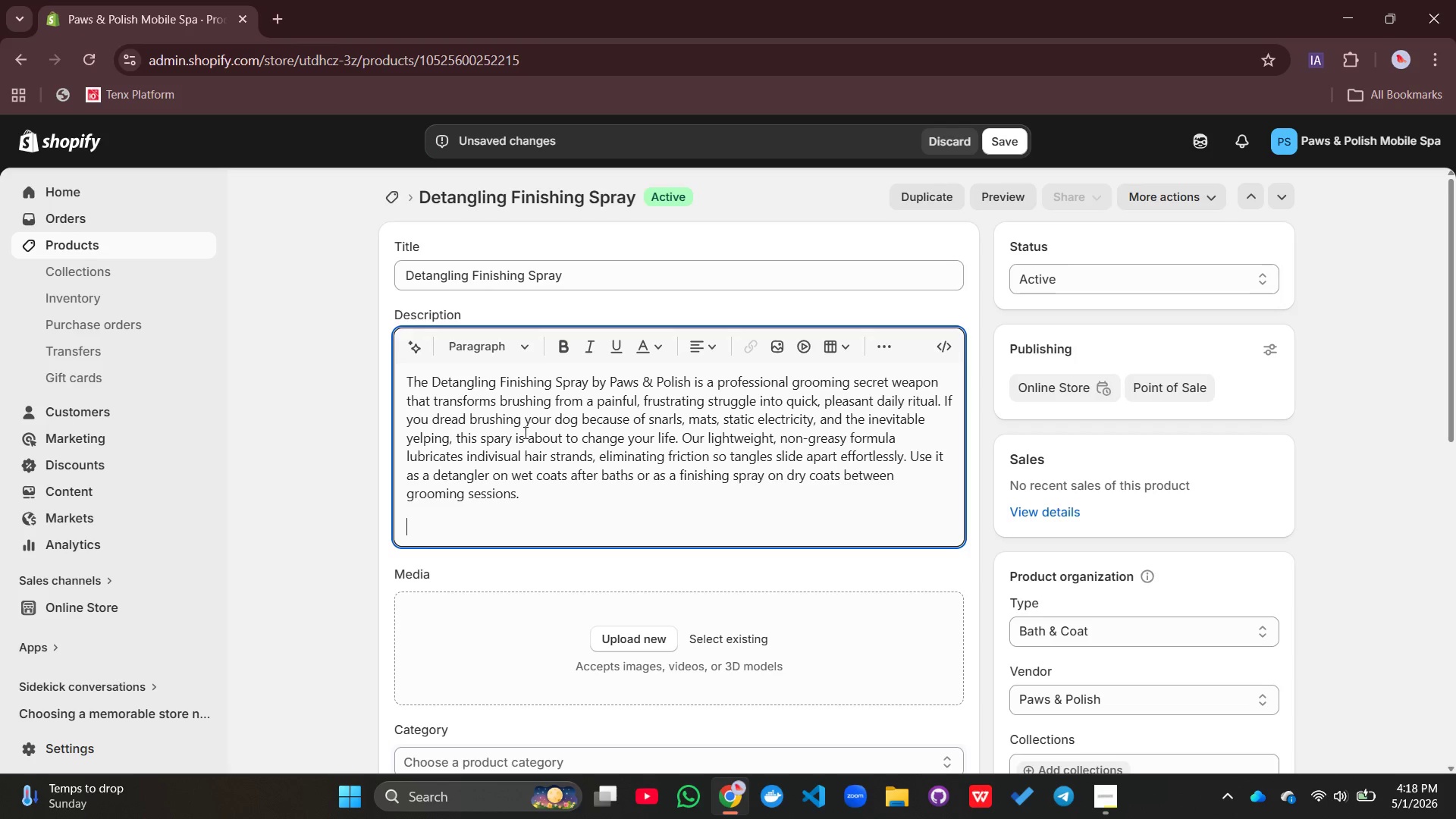 
type(Hiw)
key(Backspace)
key(Backspace)
type(ow Detangling Finishing Spary Transforms Grooming:)
 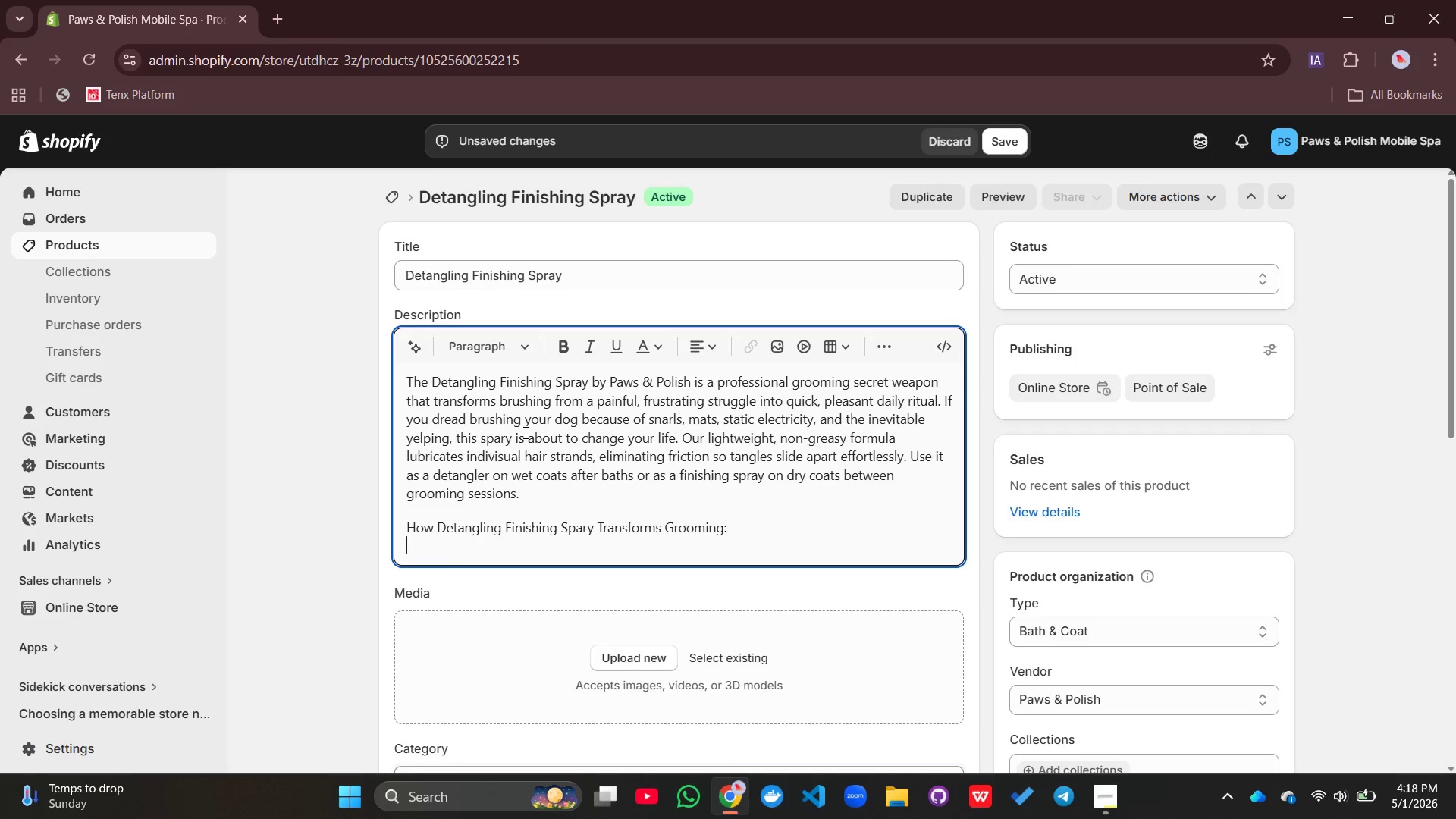 
key(Shift+Enter)
 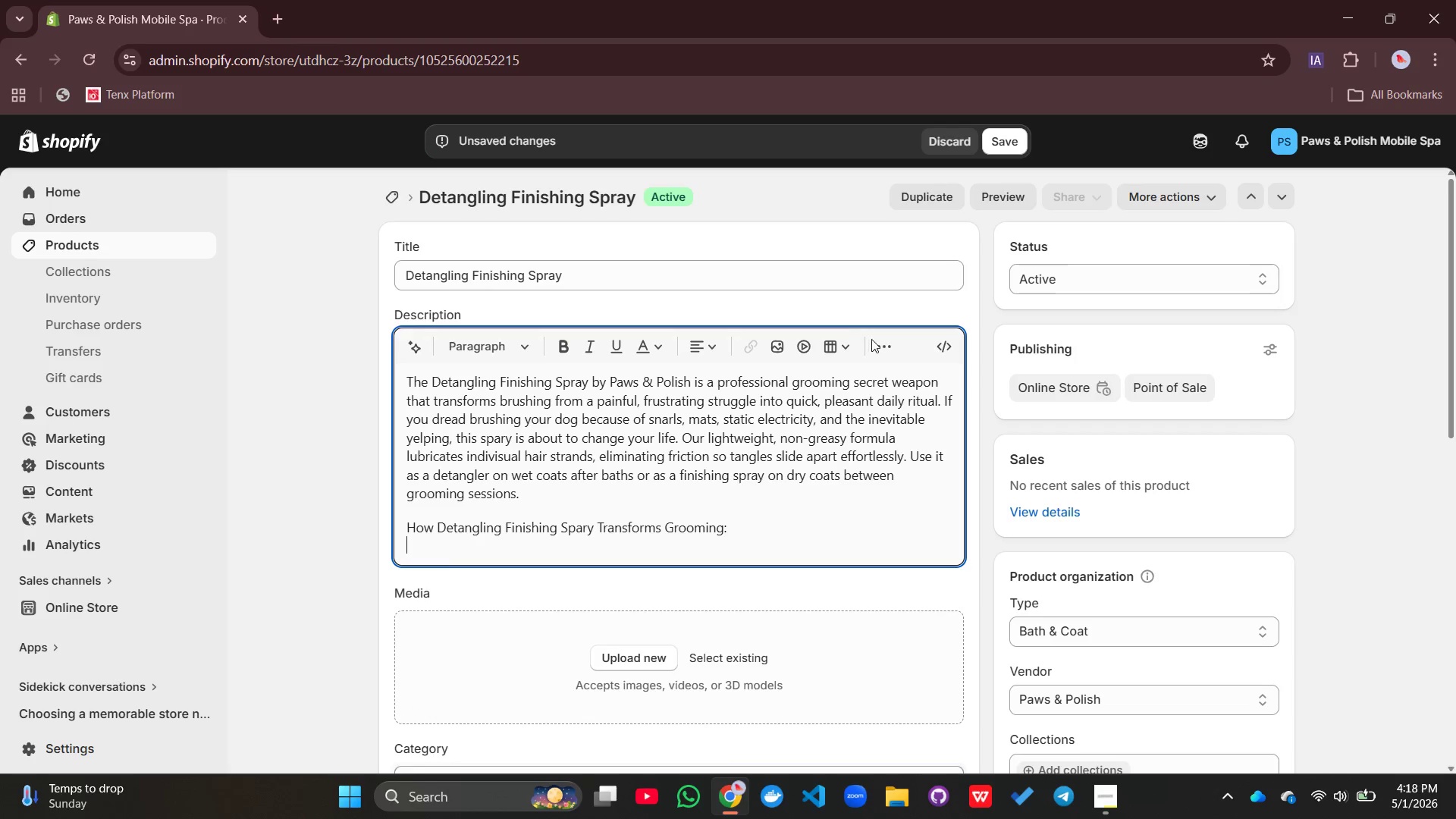 
left_click([877, 340])
 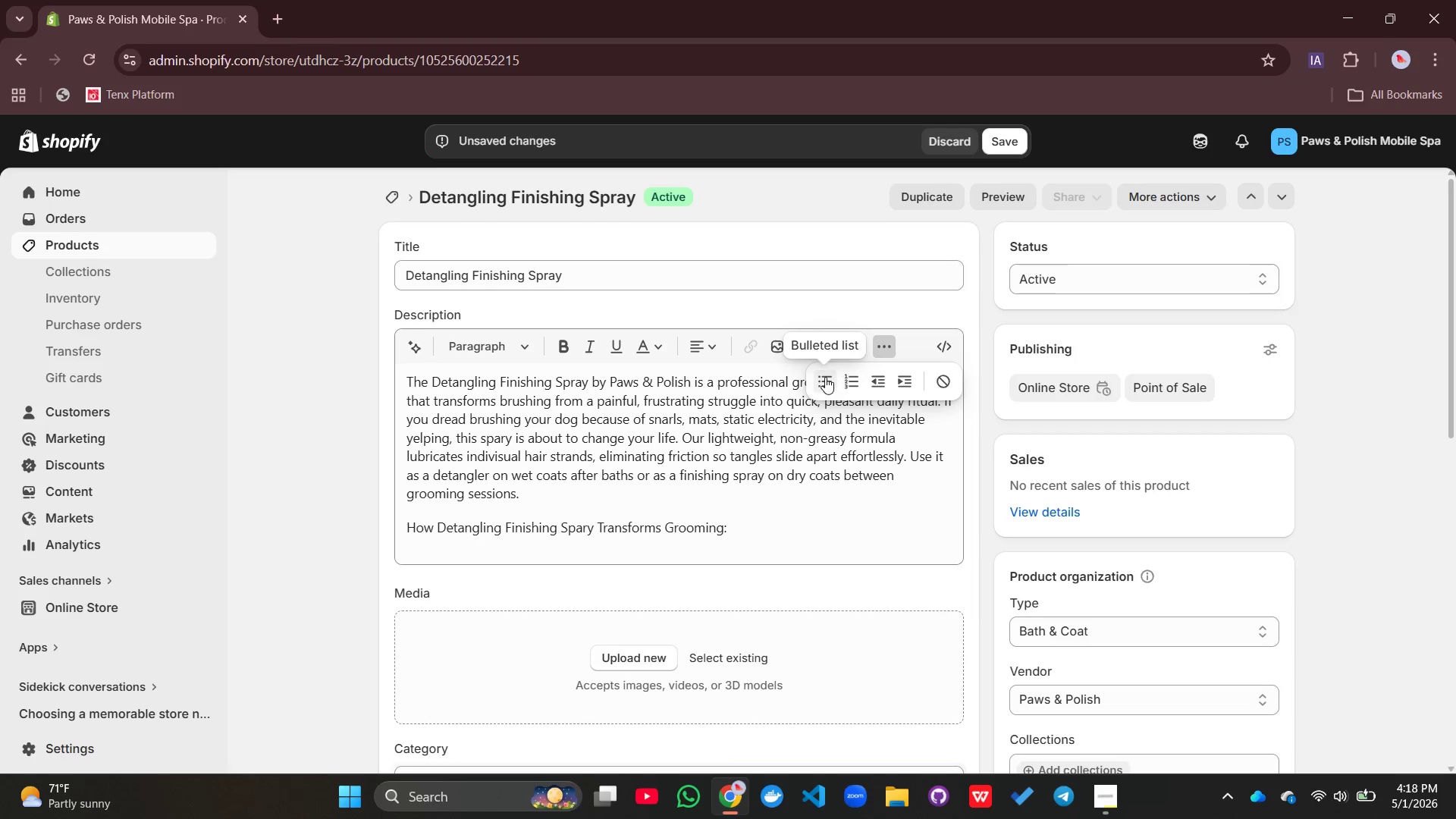 
left_click([825, 377])
 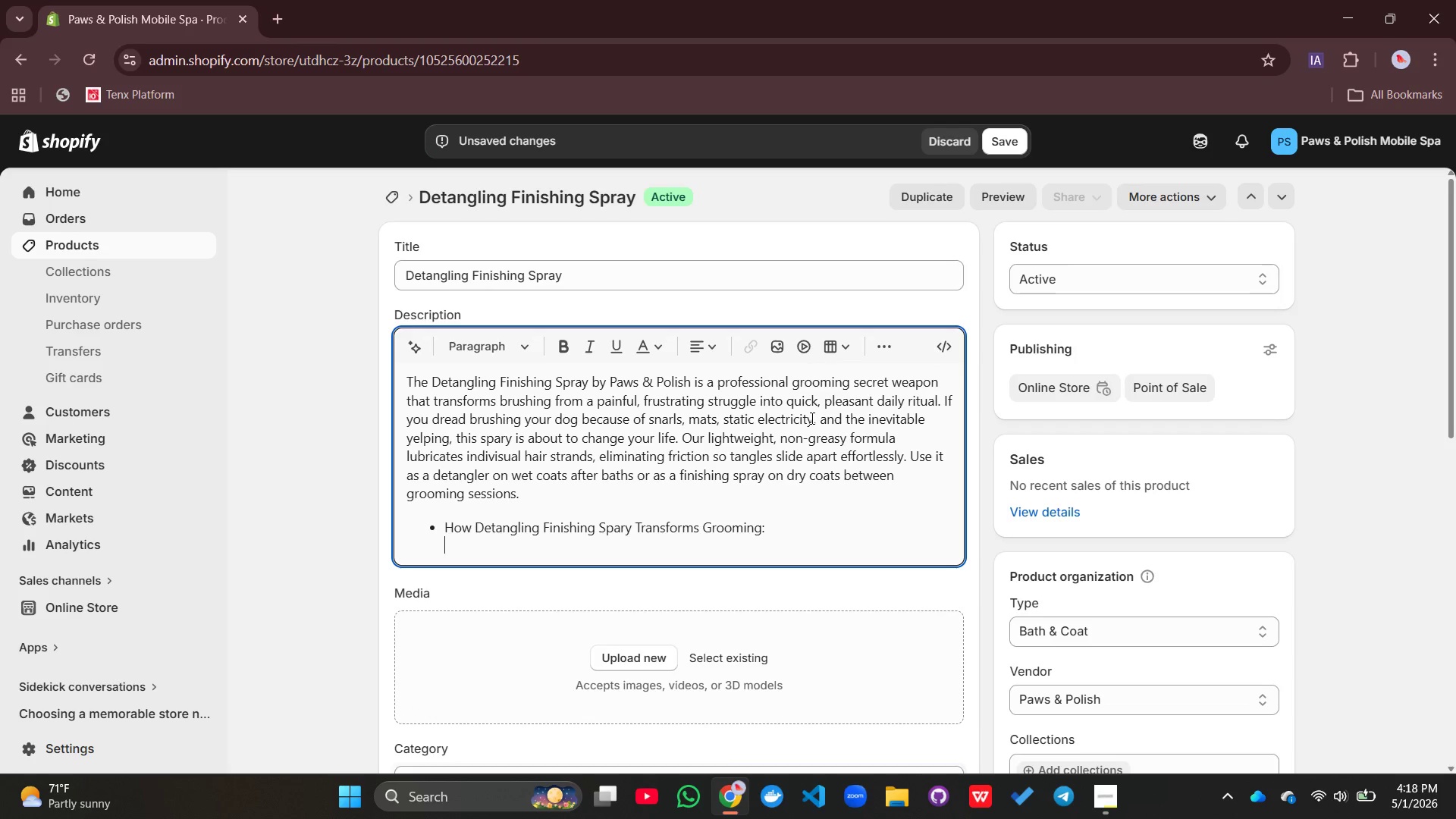 
key(Control+Z)
 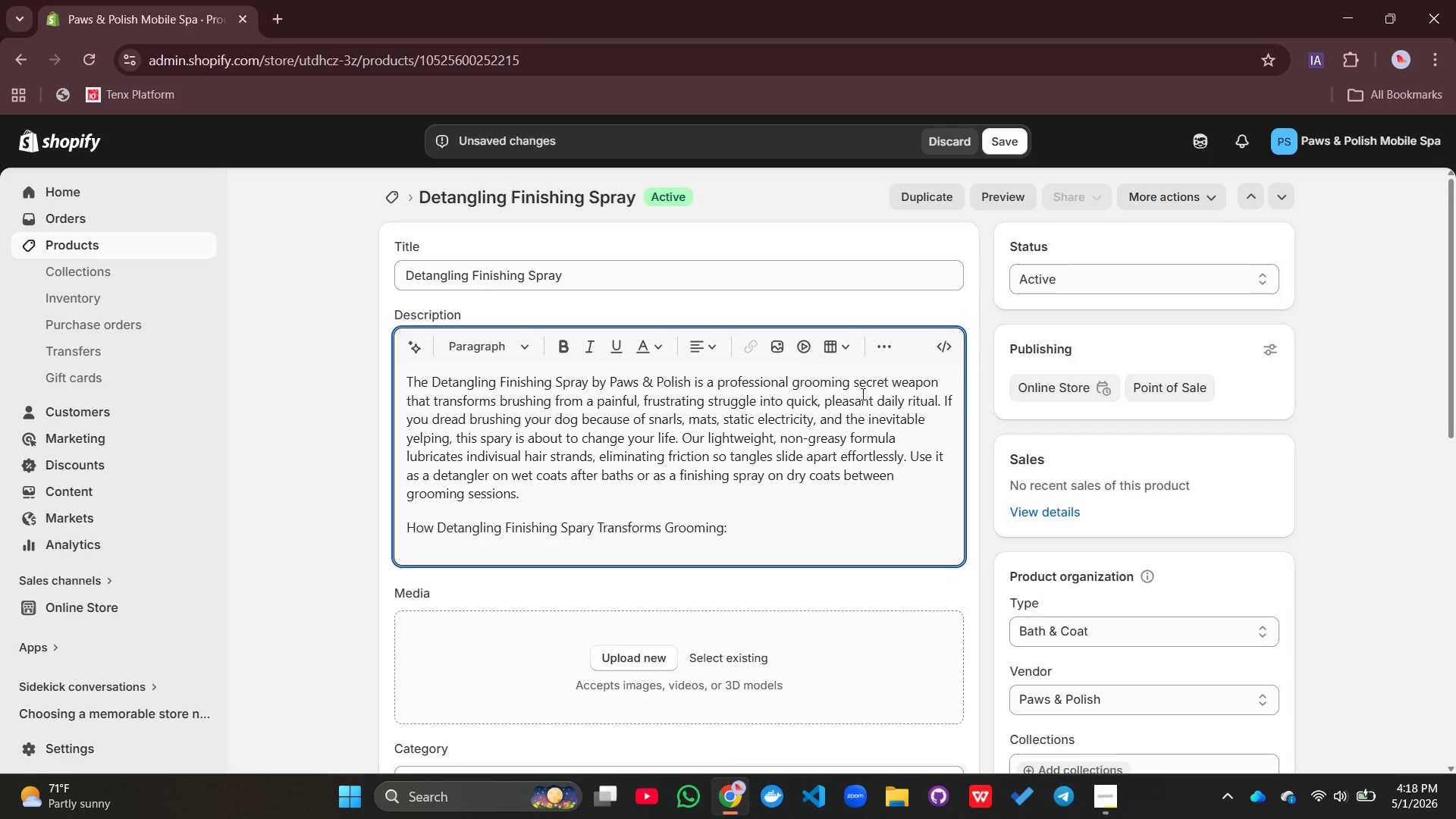 
left_click([889, 345])
 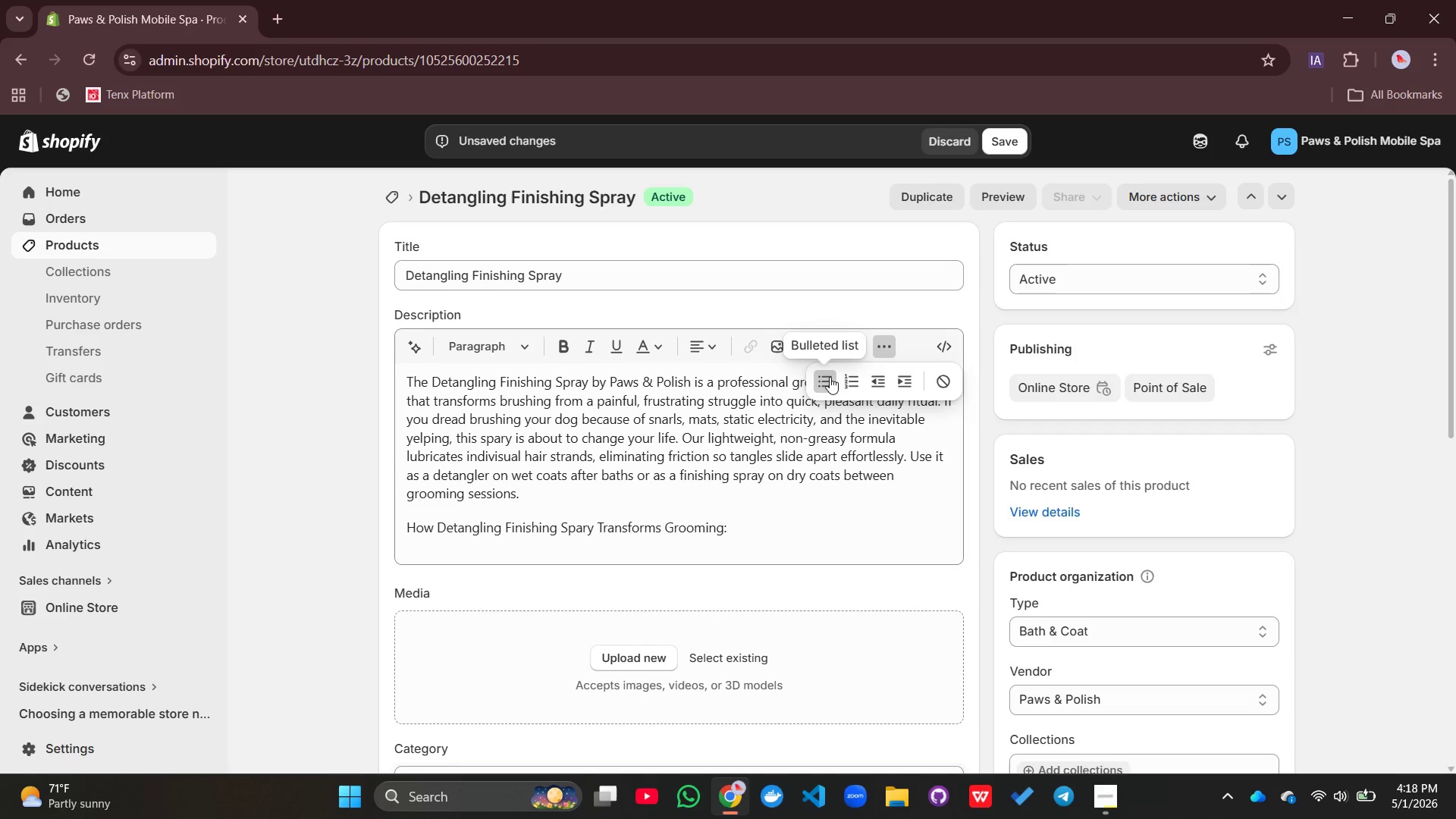 
left_click([830, 377])
 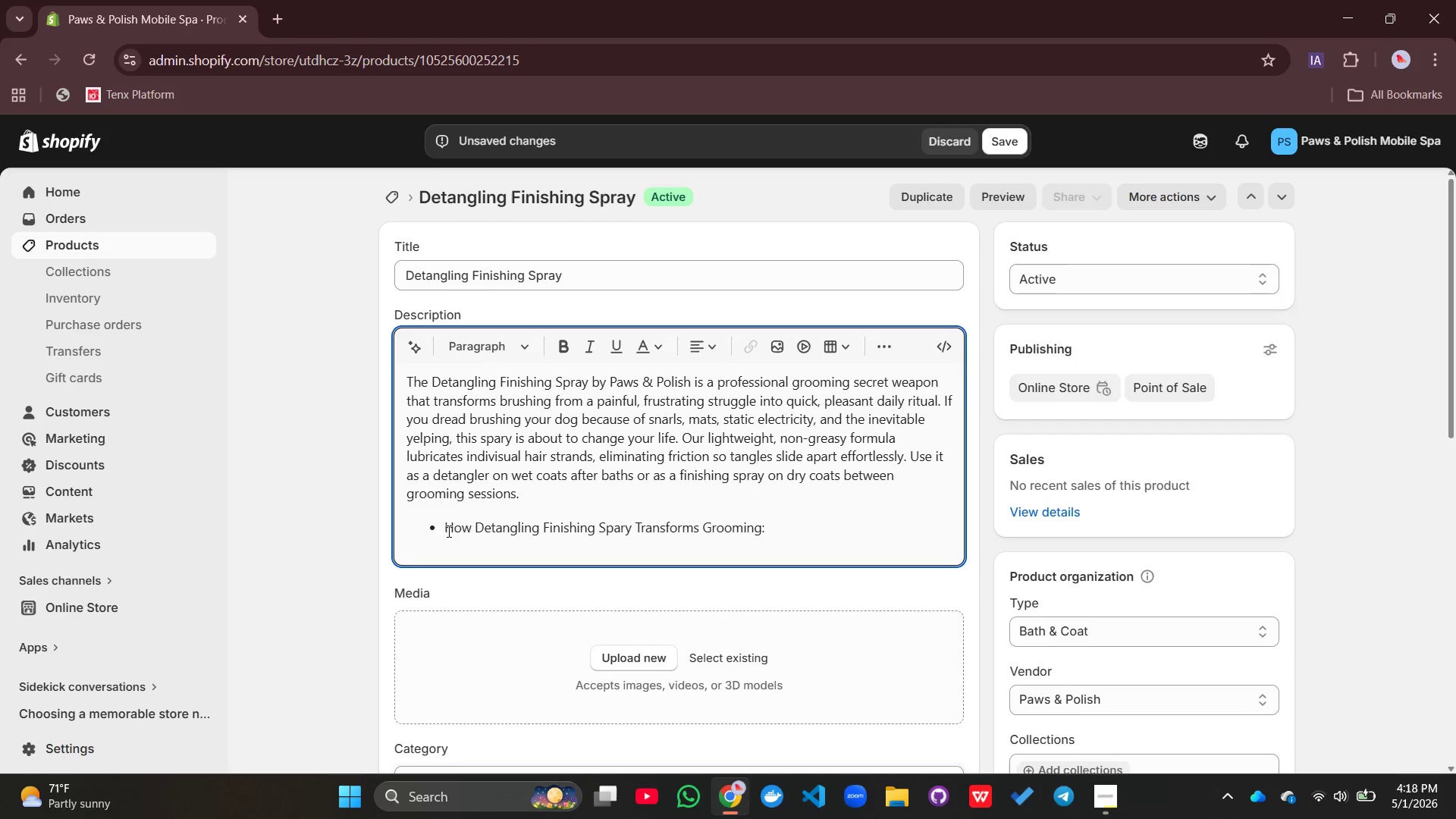 
left_click([442, 525])
 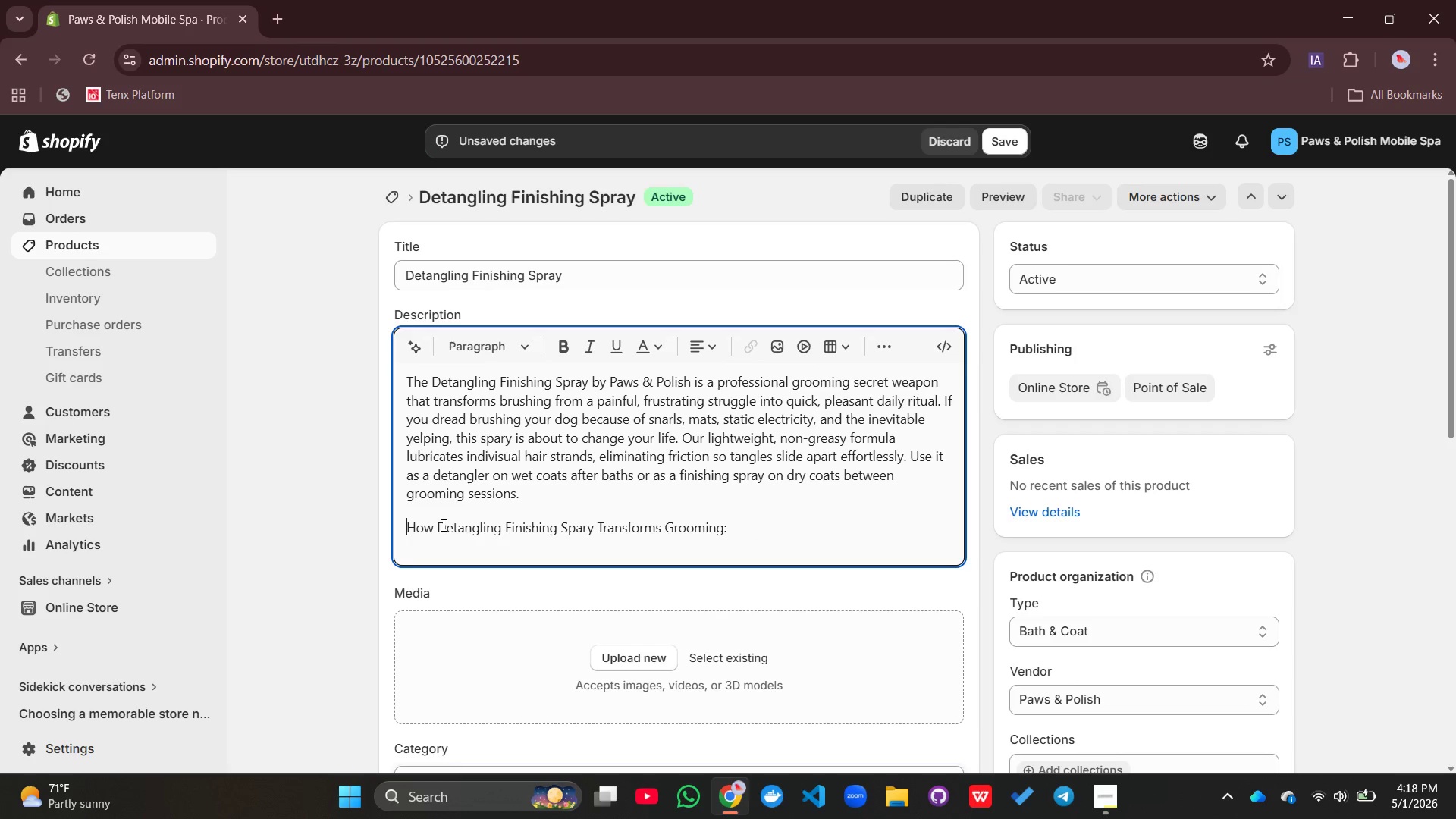 
key(Backspace)
 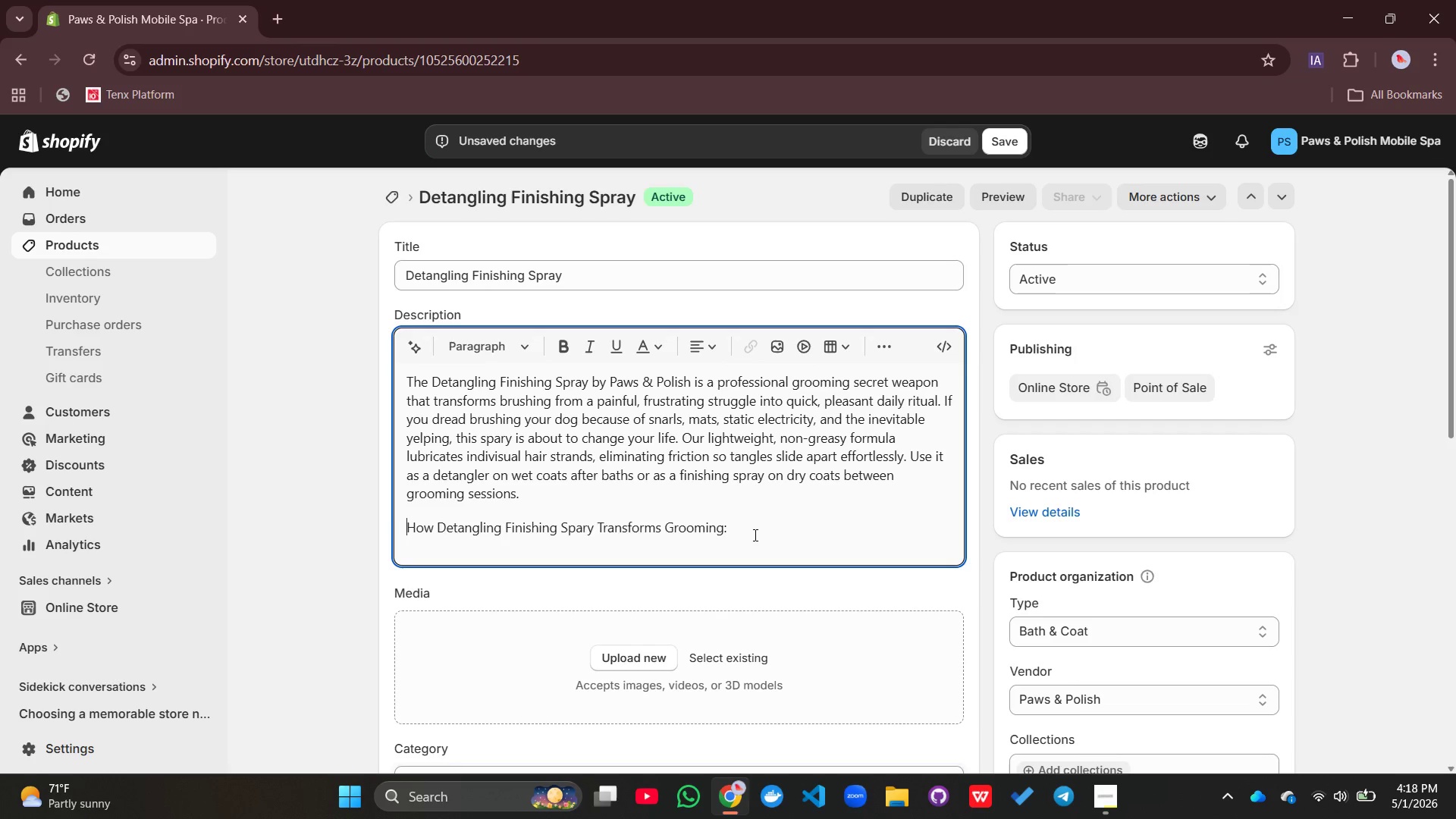 
left_click([754, 535])
 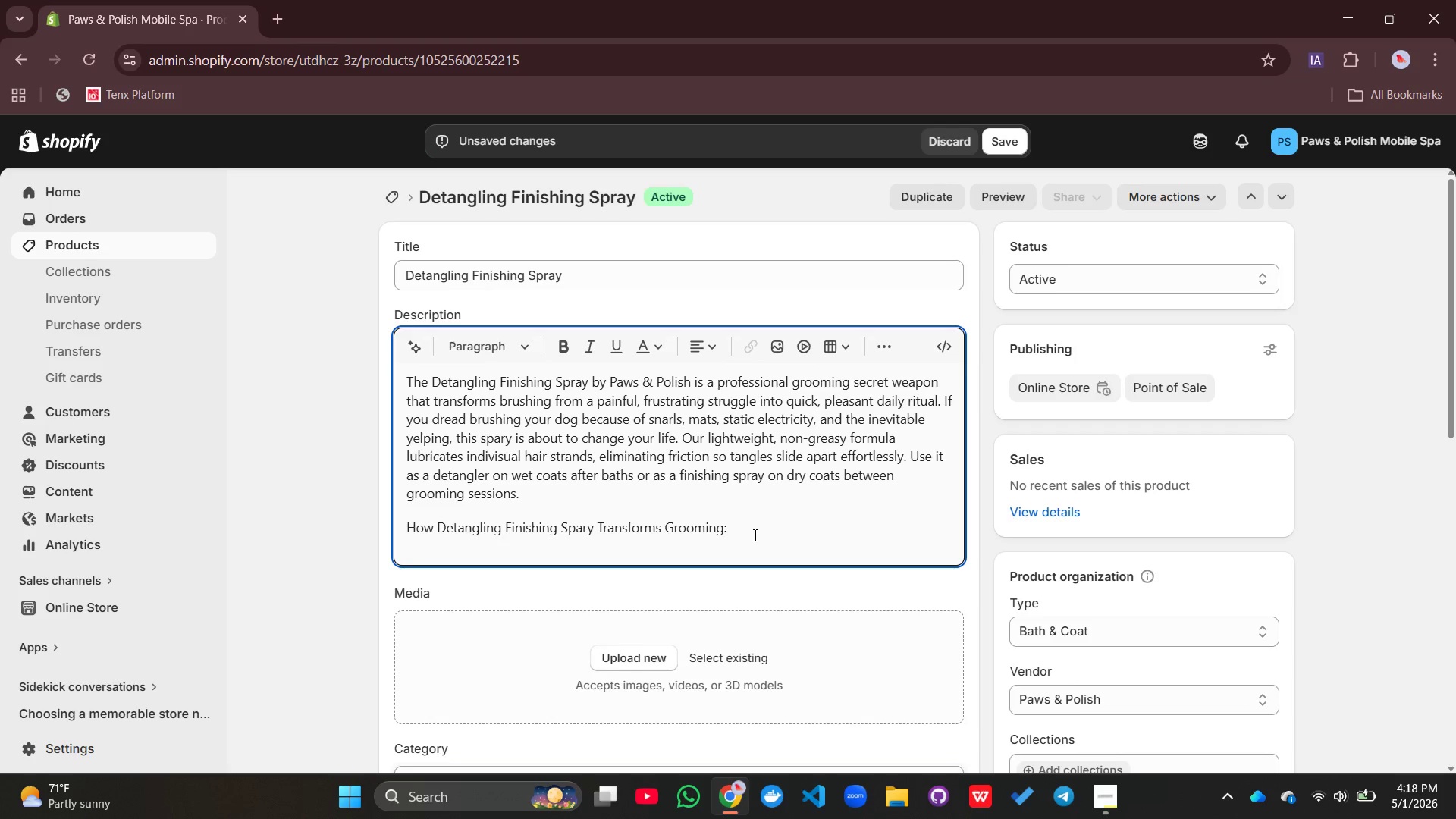 
key(Enter)
 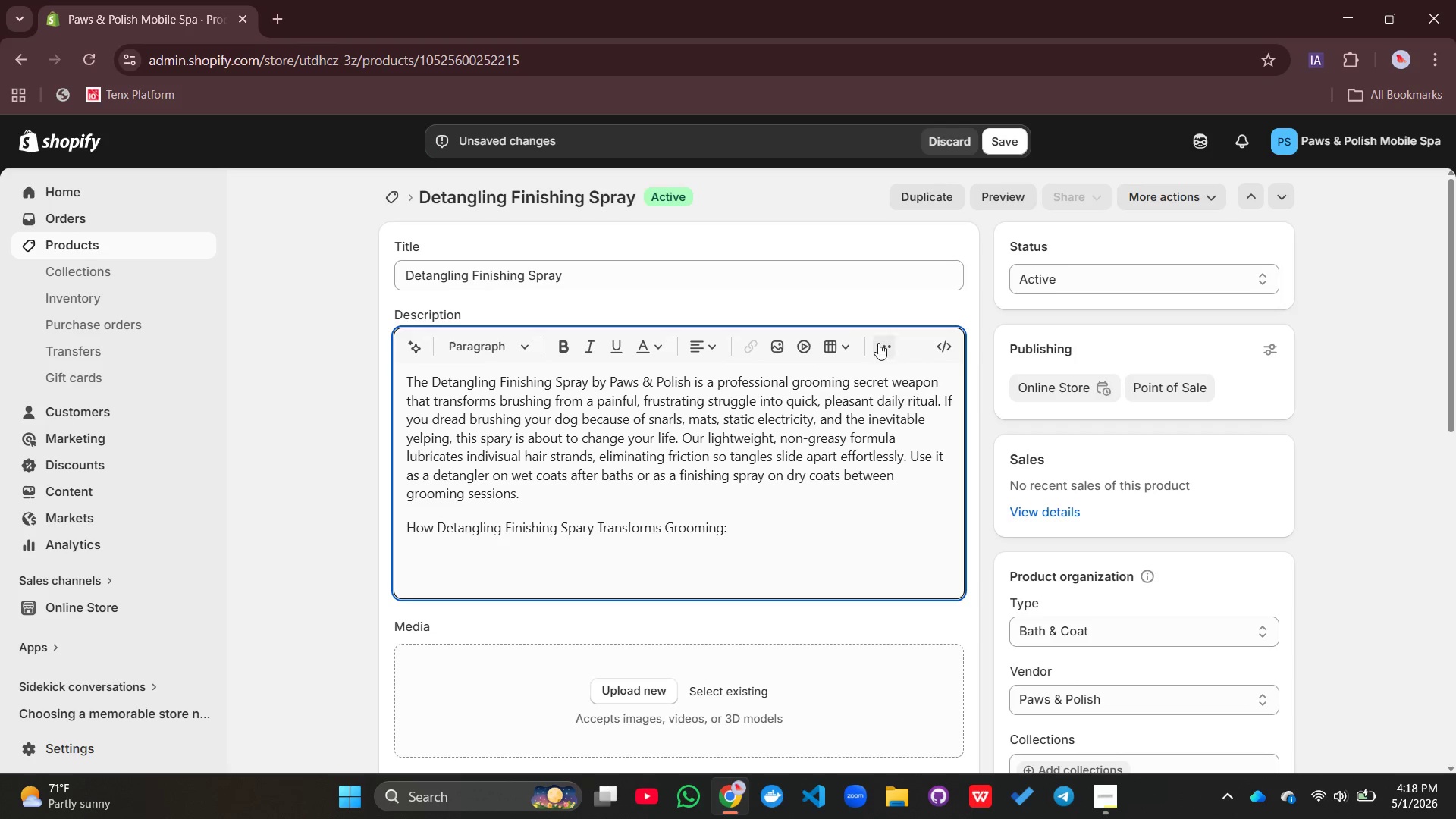 
left_click([880, 337])
 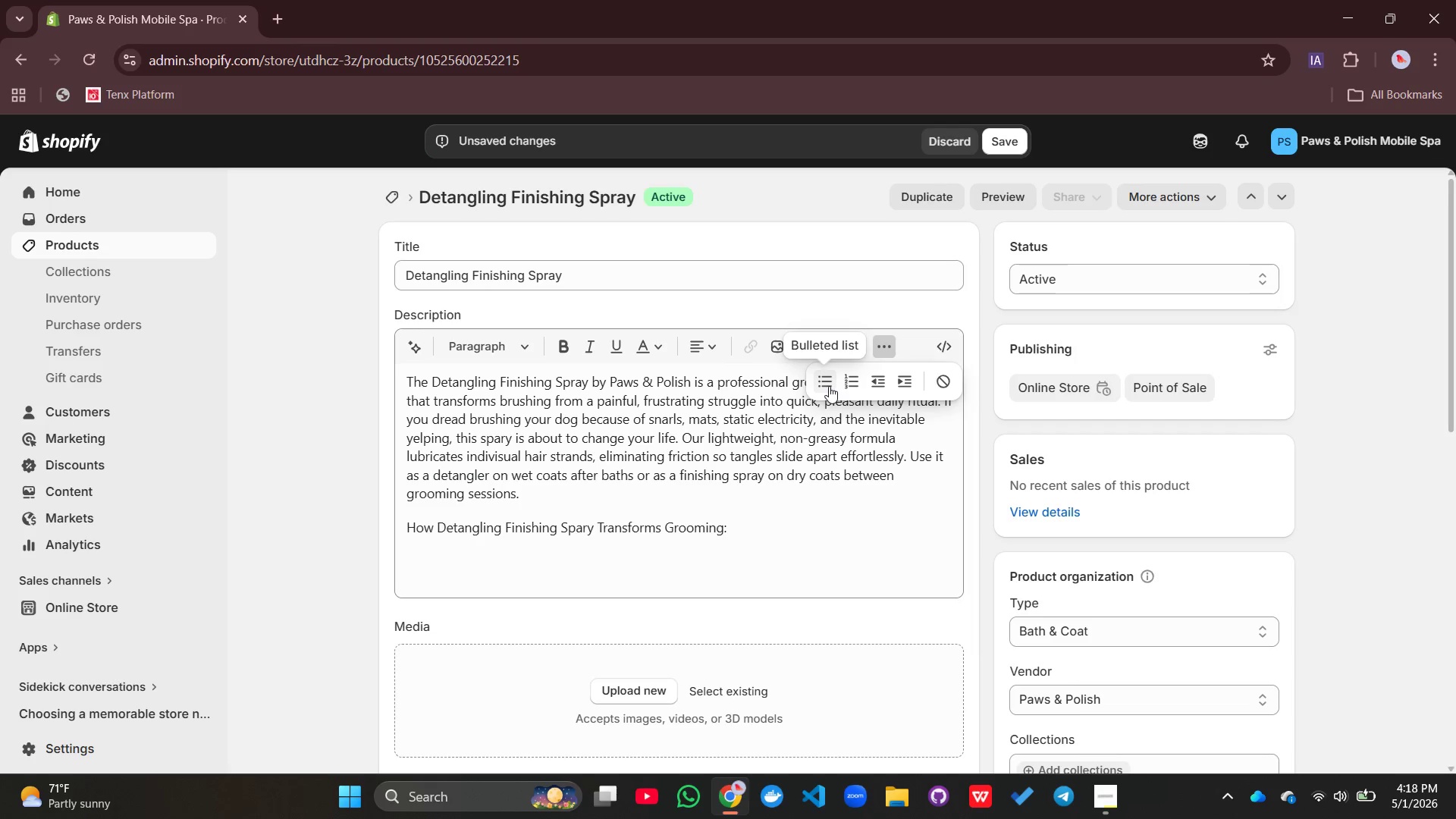 
left_click([829, 386])
 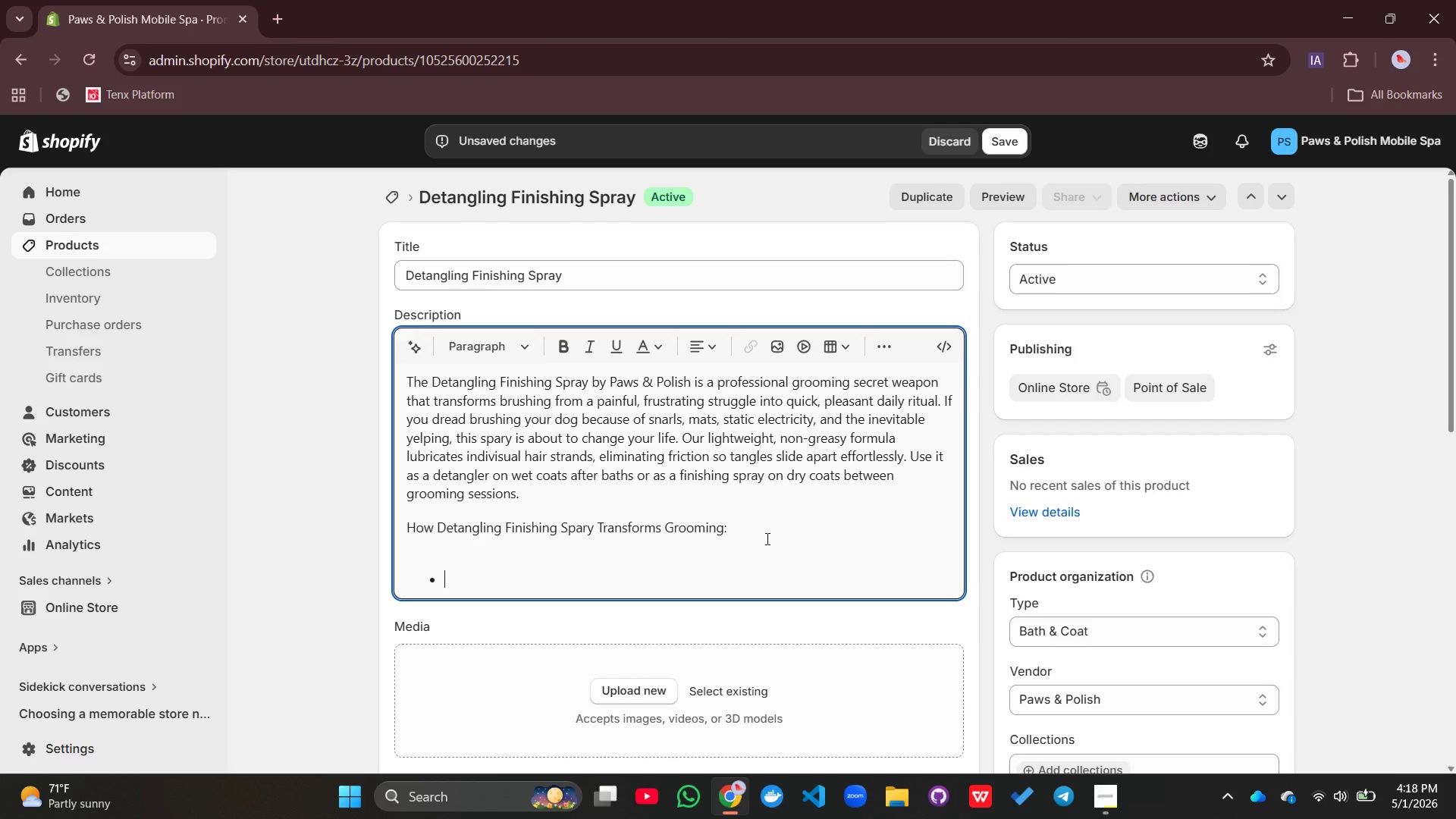 
type(Instant Slip for Tough Tanle)
 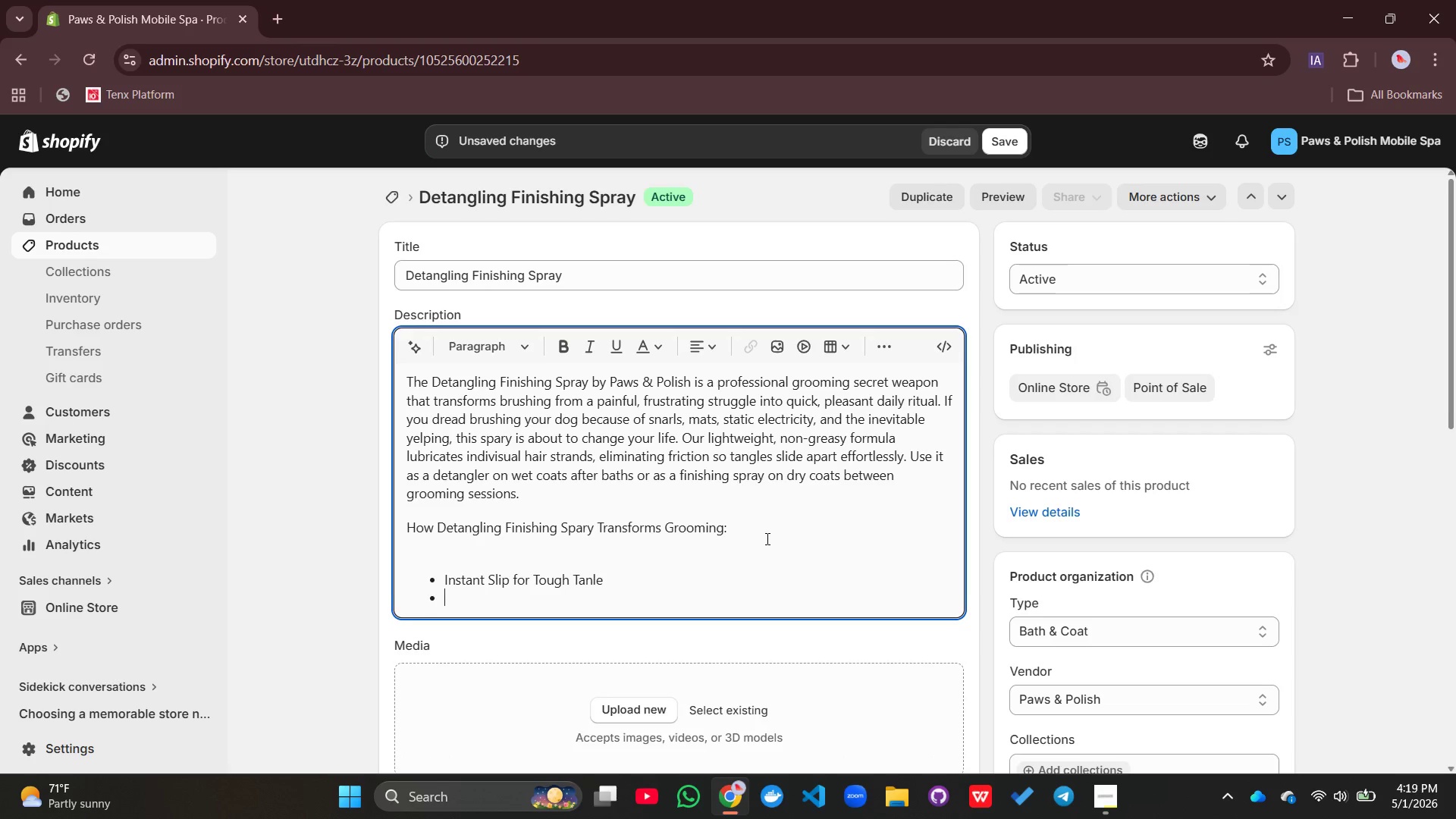 
 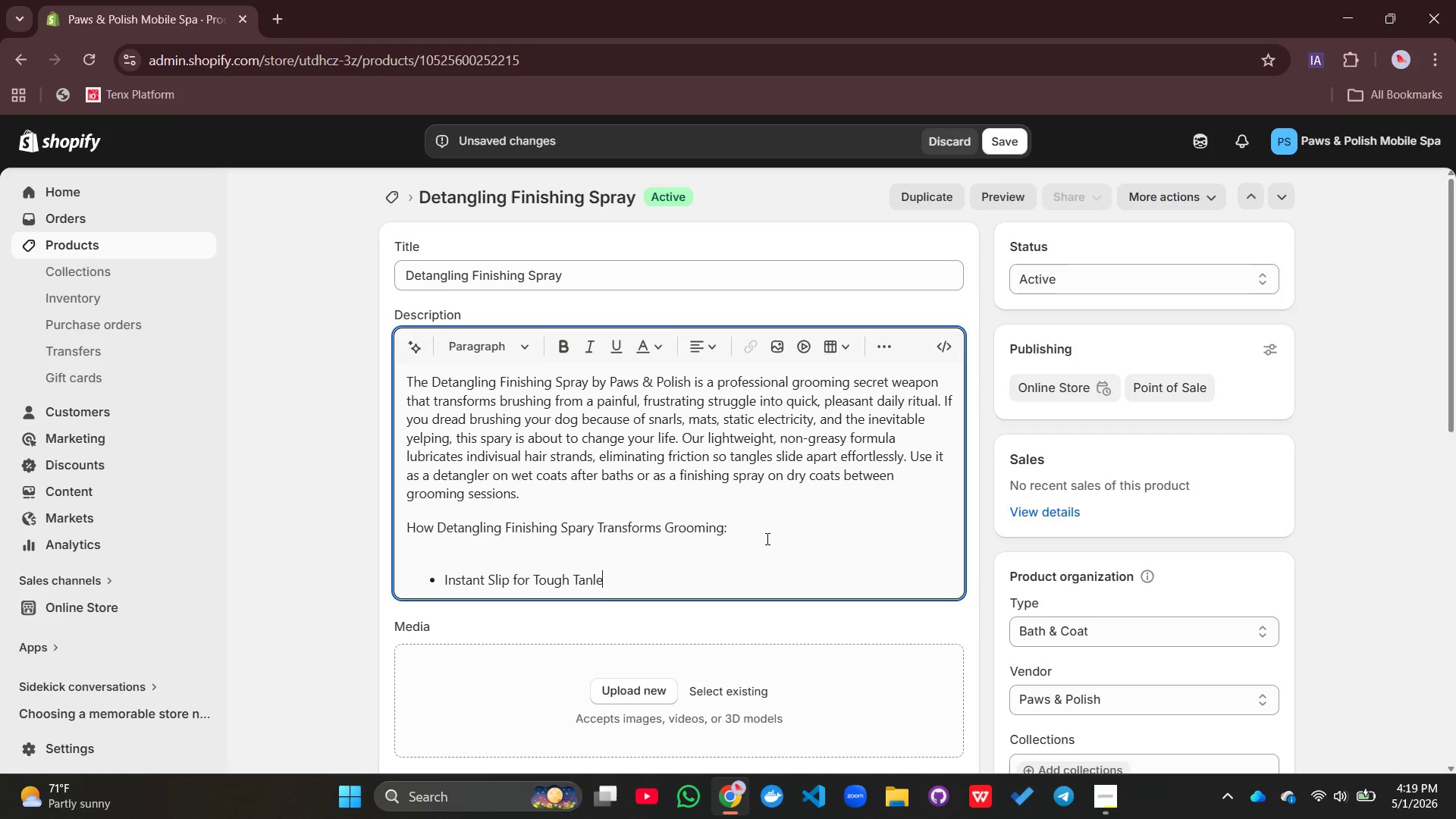 
key(Enter)
 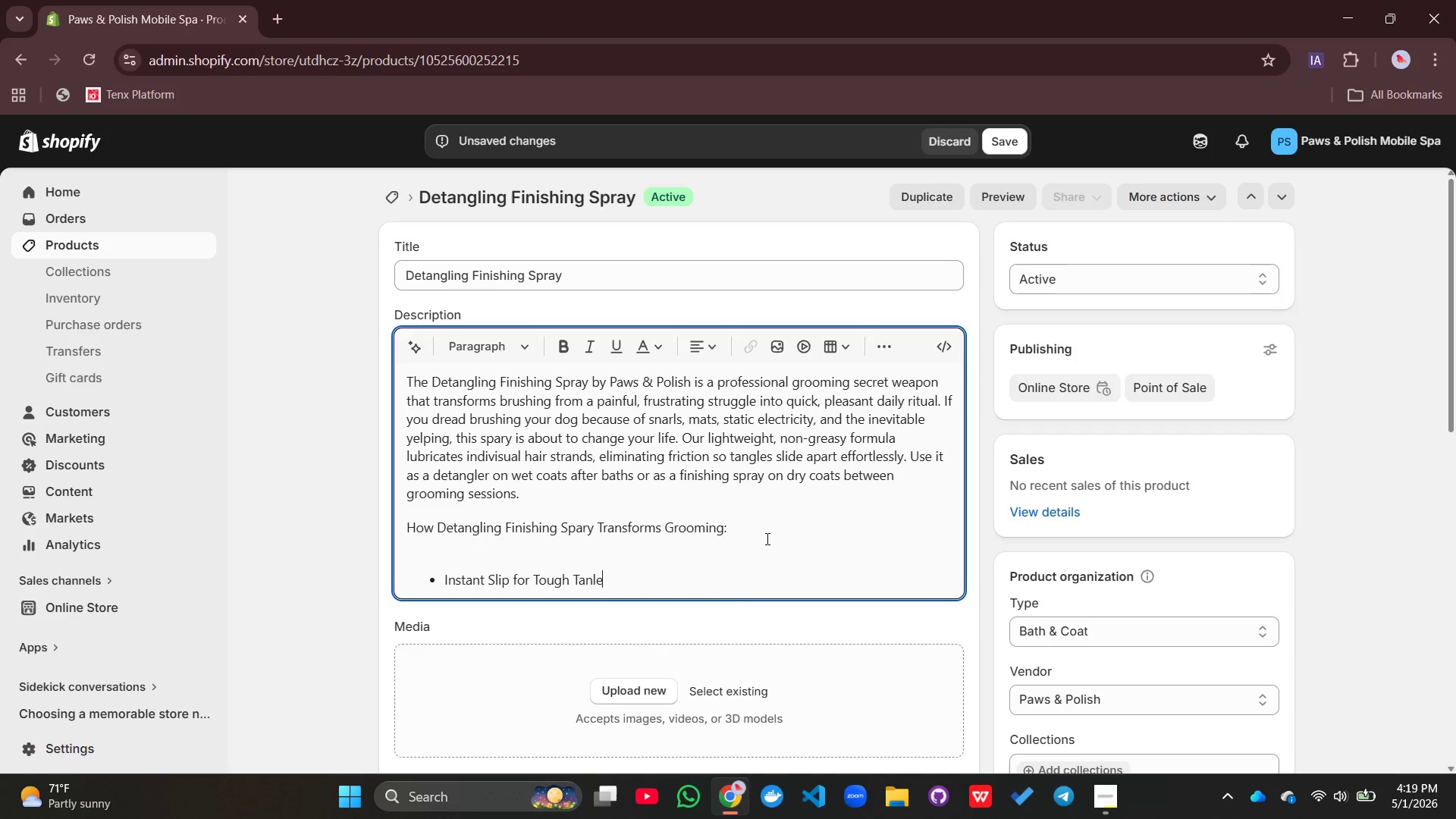 
key(Backspace)
key(Backspace)
key(Backspace)
type(gle)
 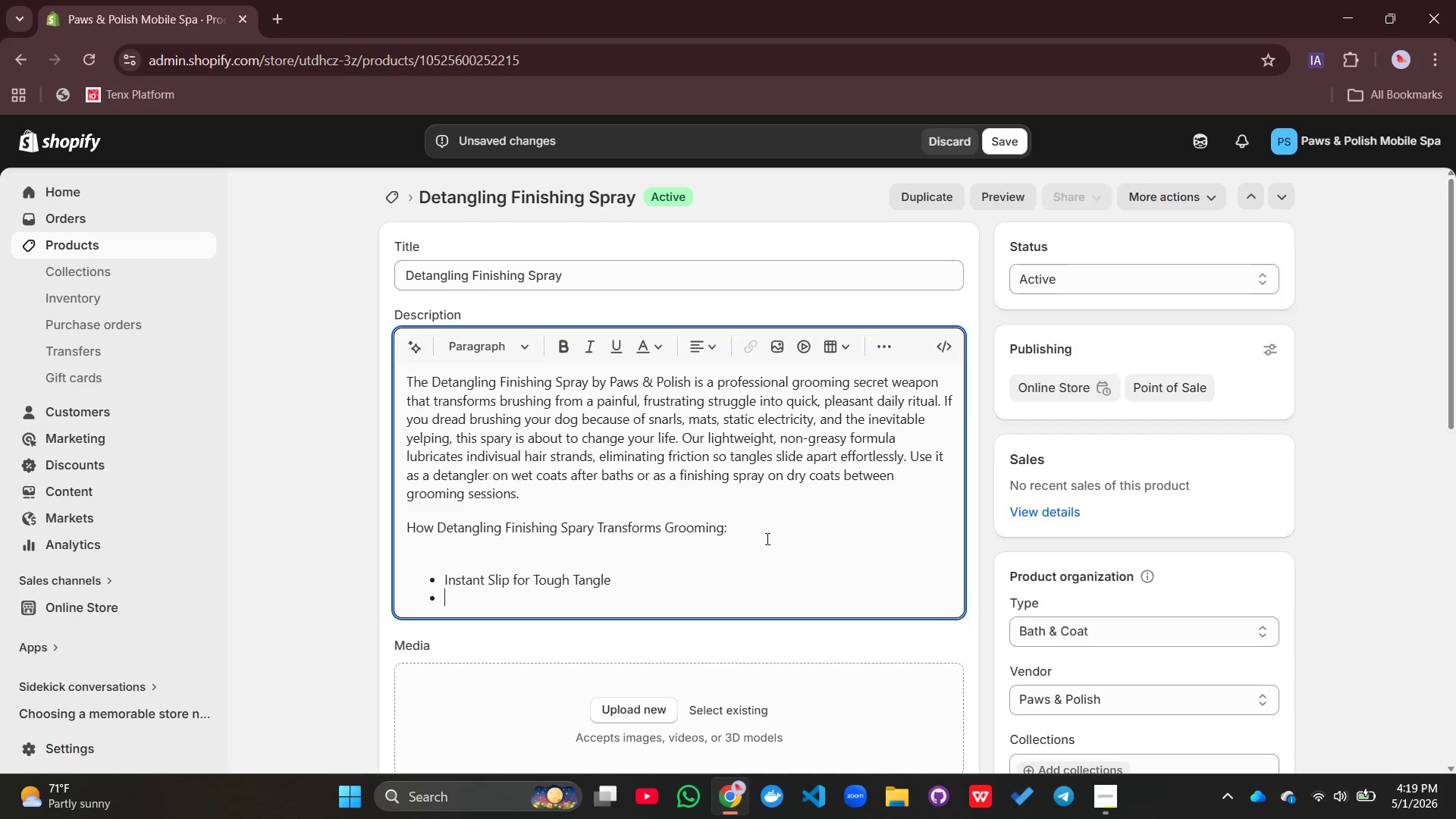 
key(Enter)
 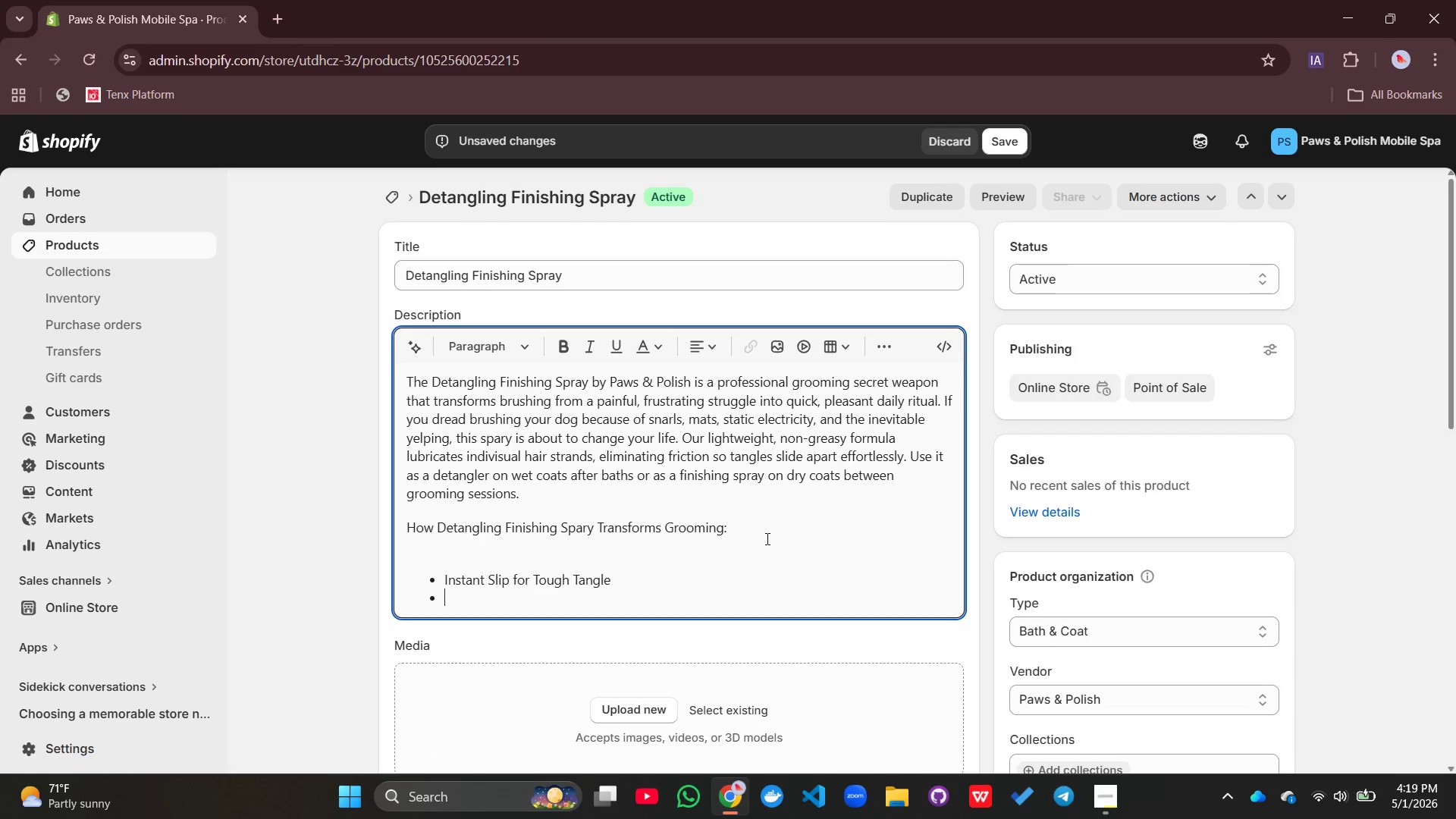 
type(Eliminates Static Electricity)
 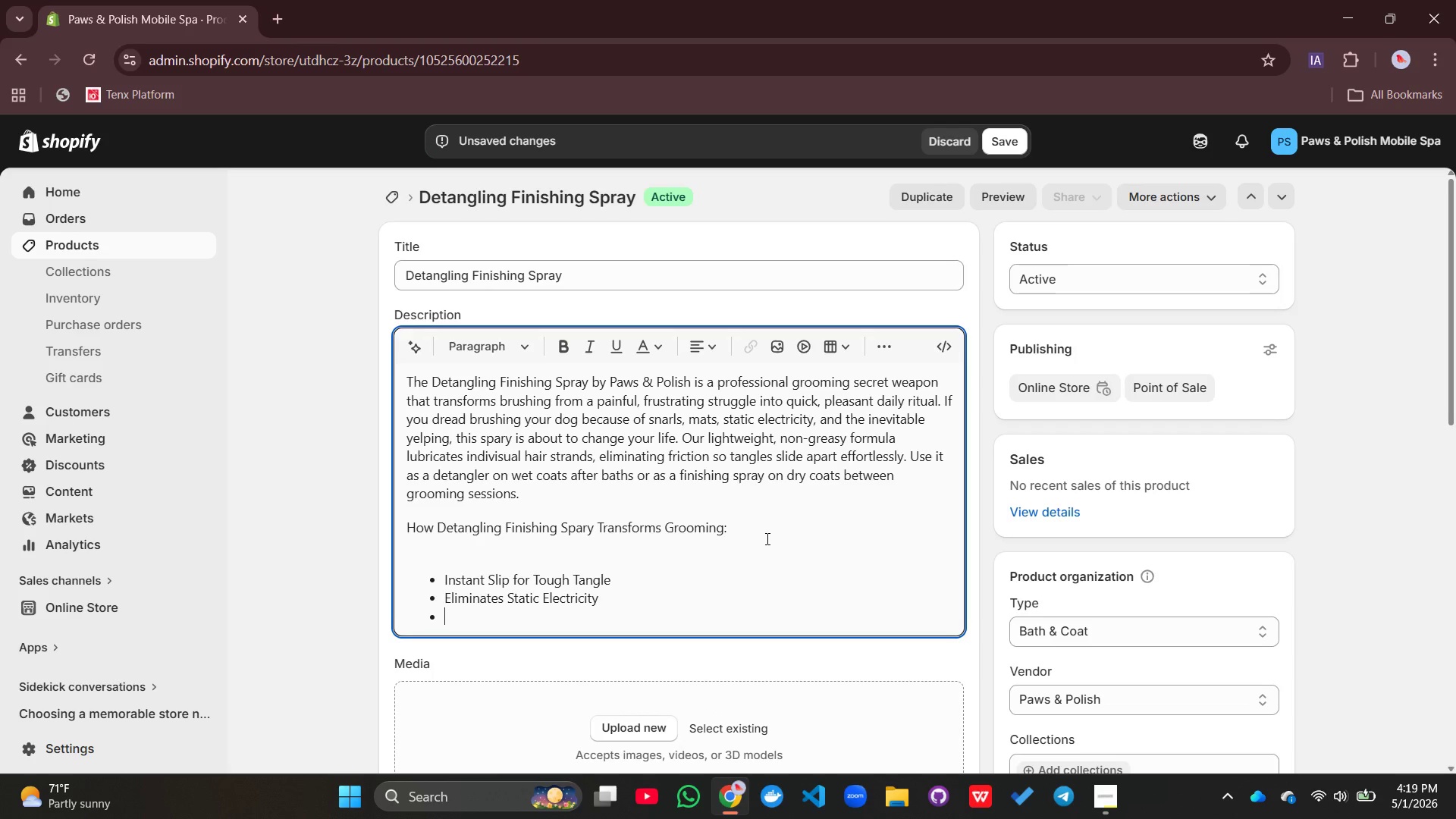 
 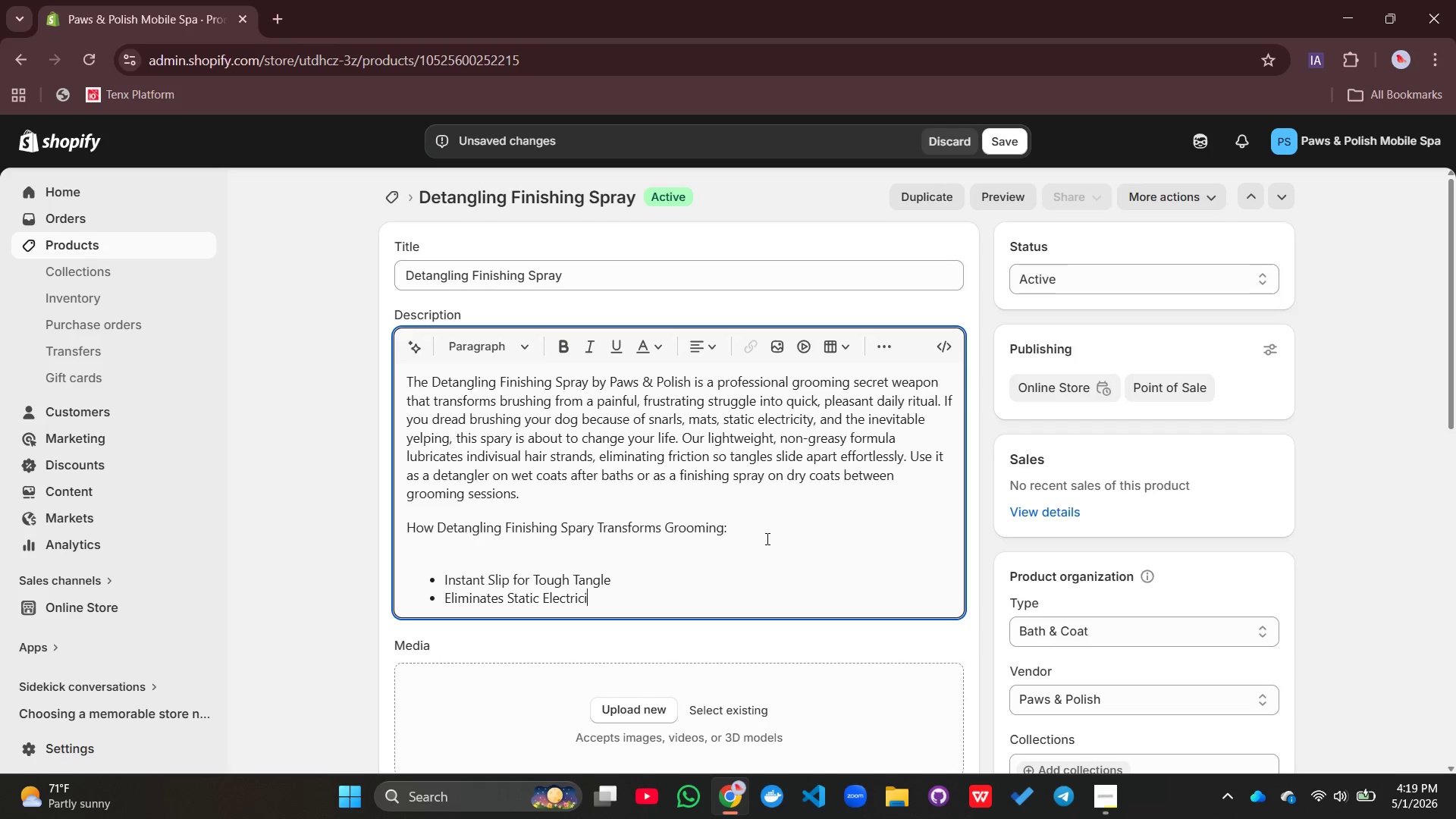 
key(Enter)
 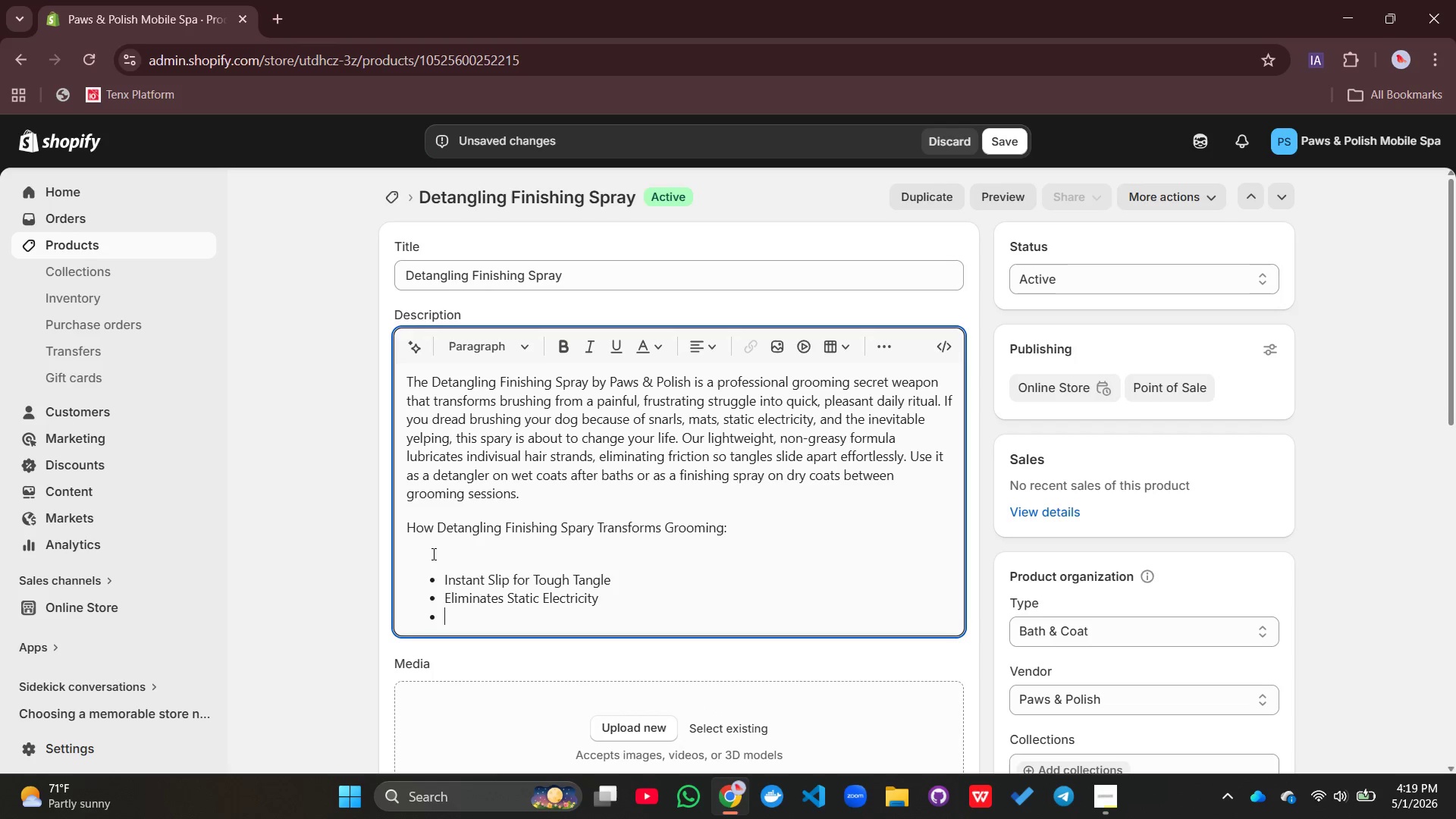 
left_click([432, 554])
 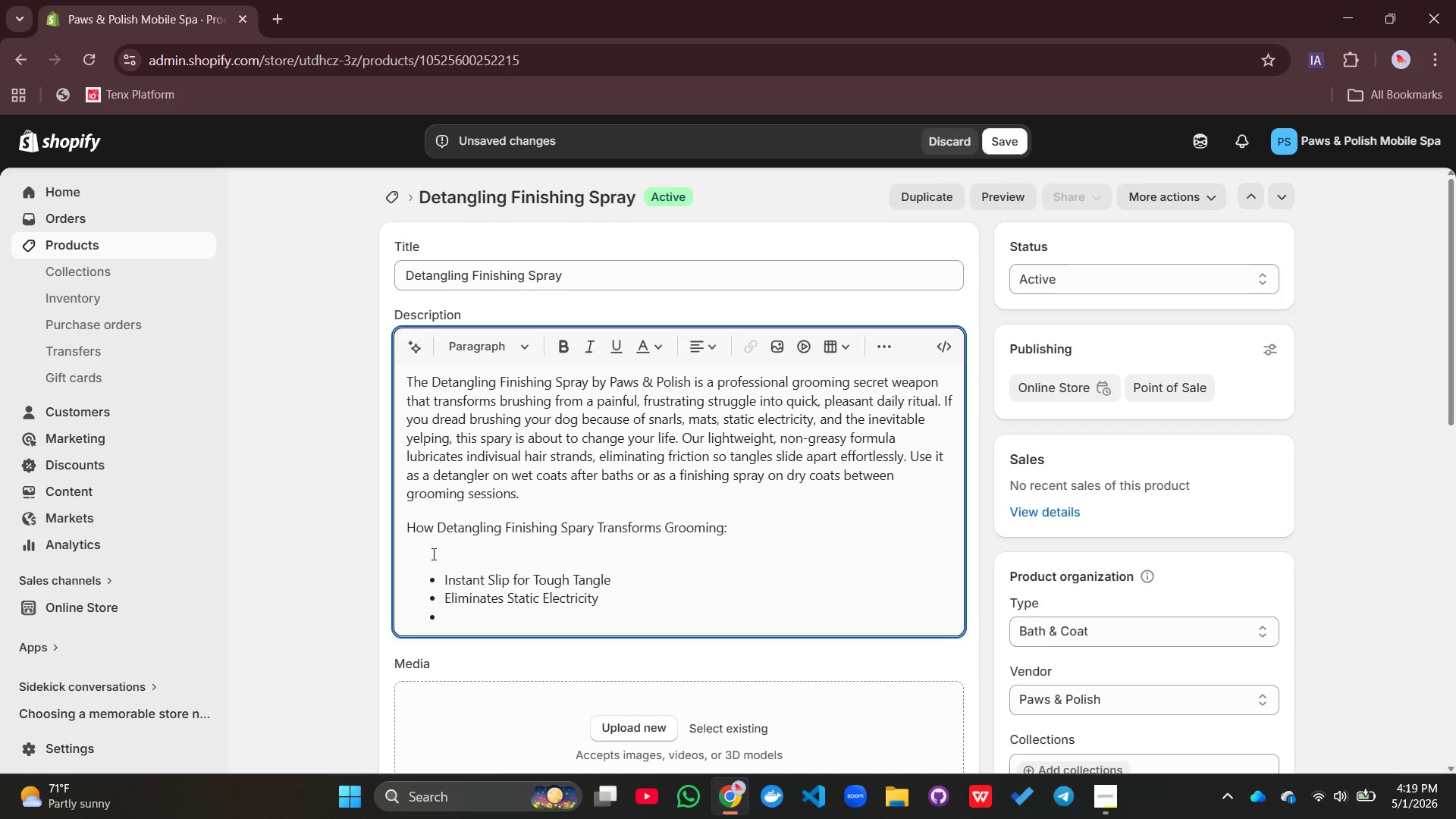 
key(Backspace)
 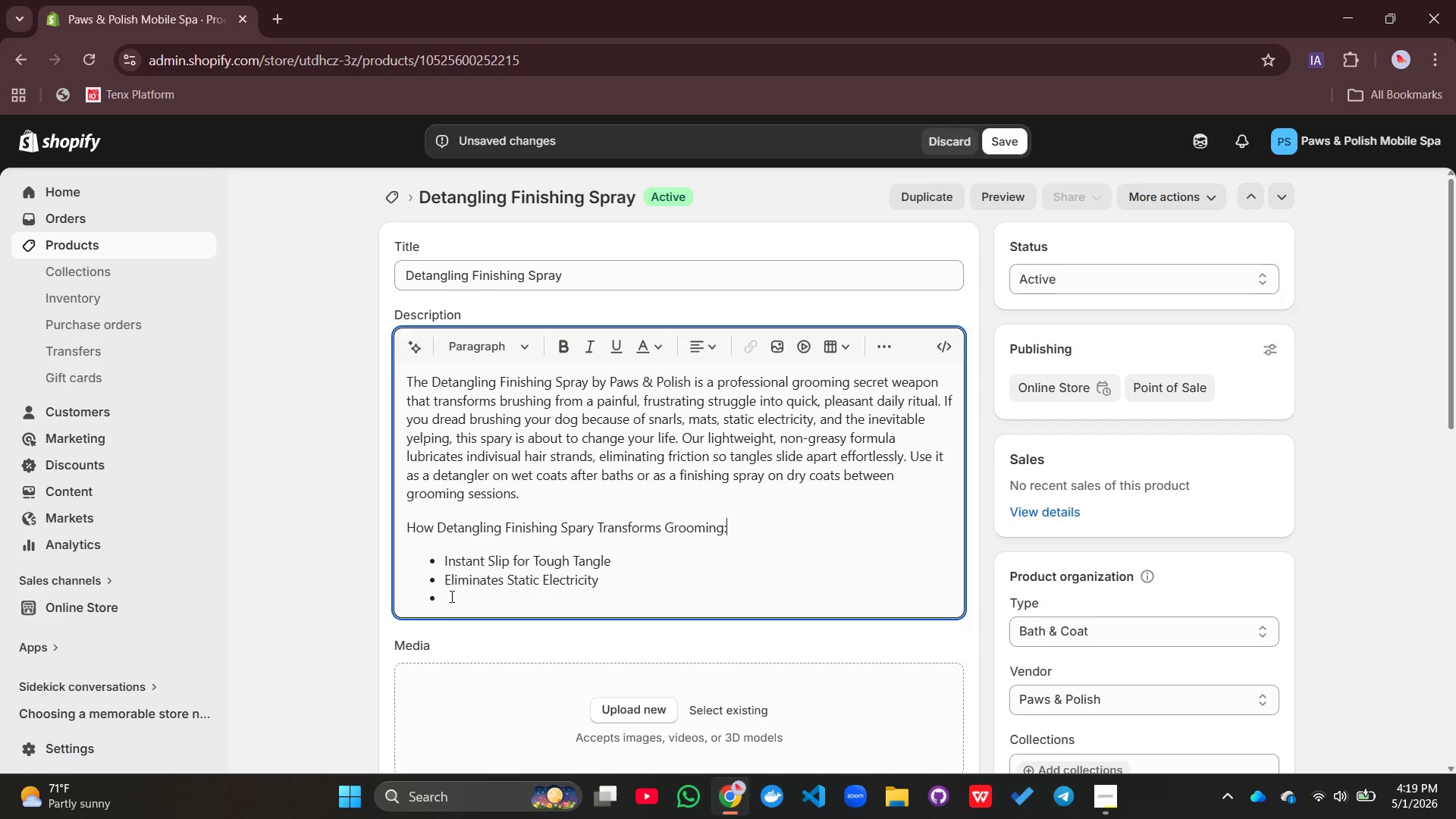 
left_click([450, 595])
 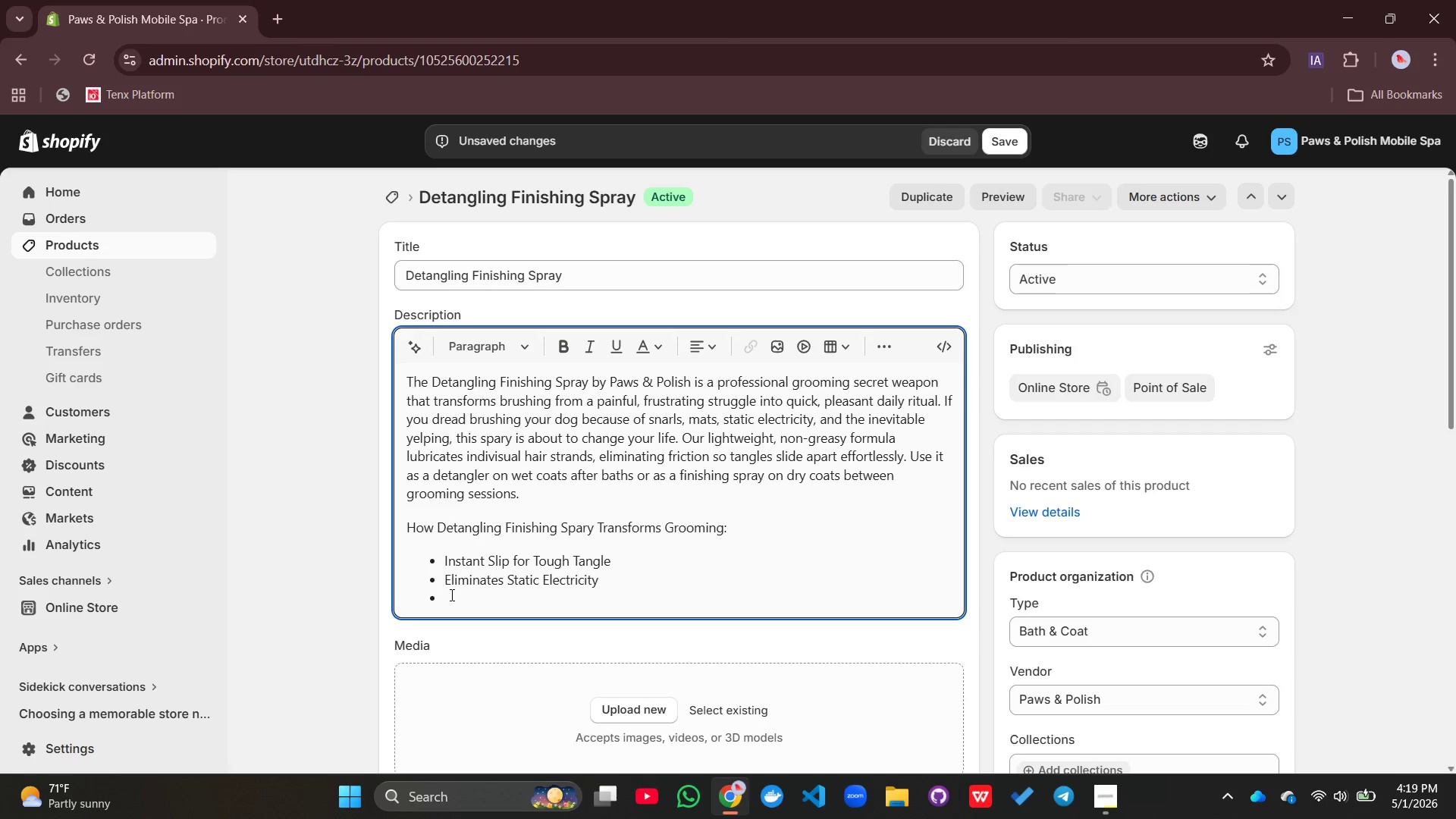 
type(Lightweight)
 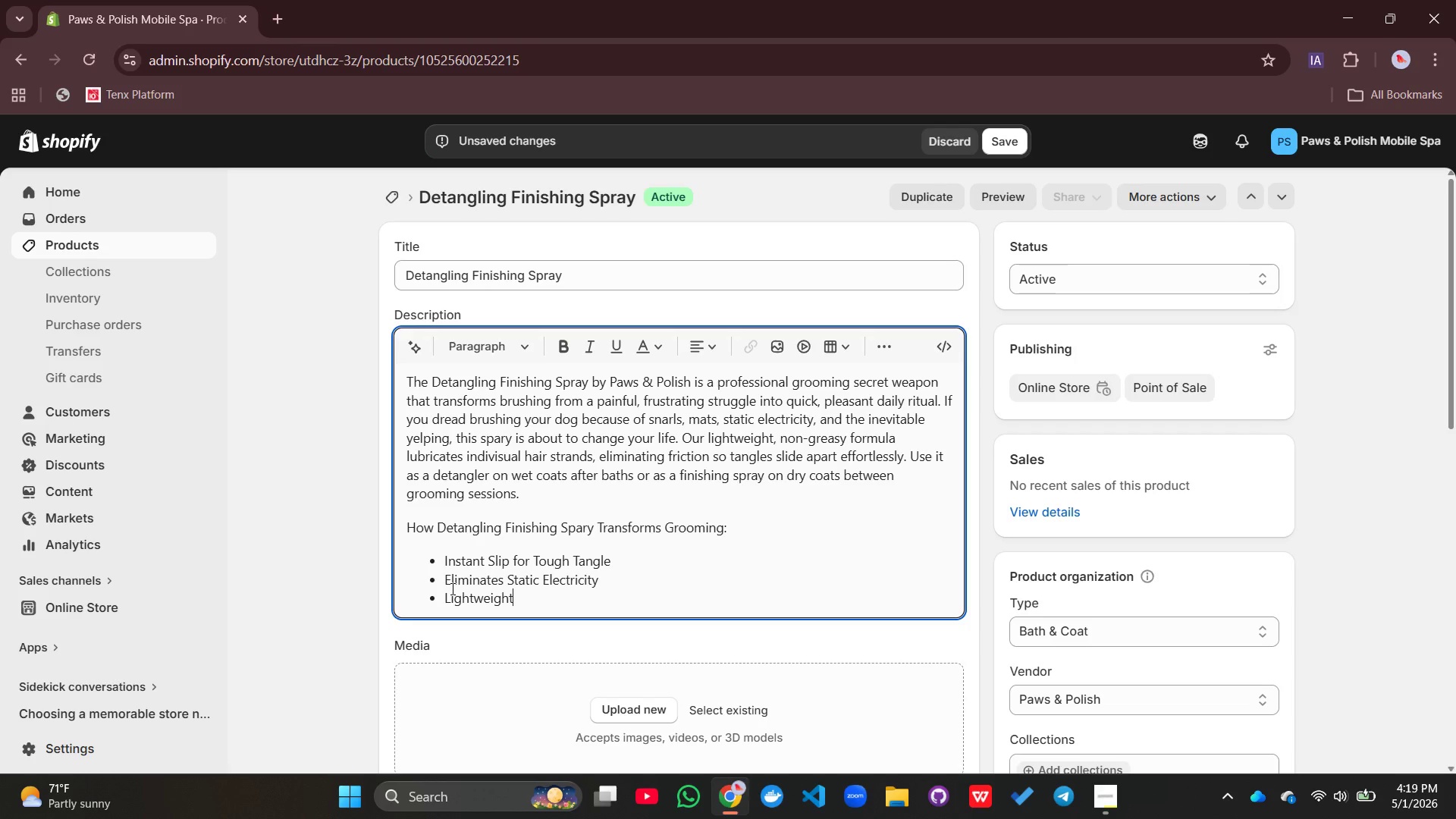 
wait(9.55)
 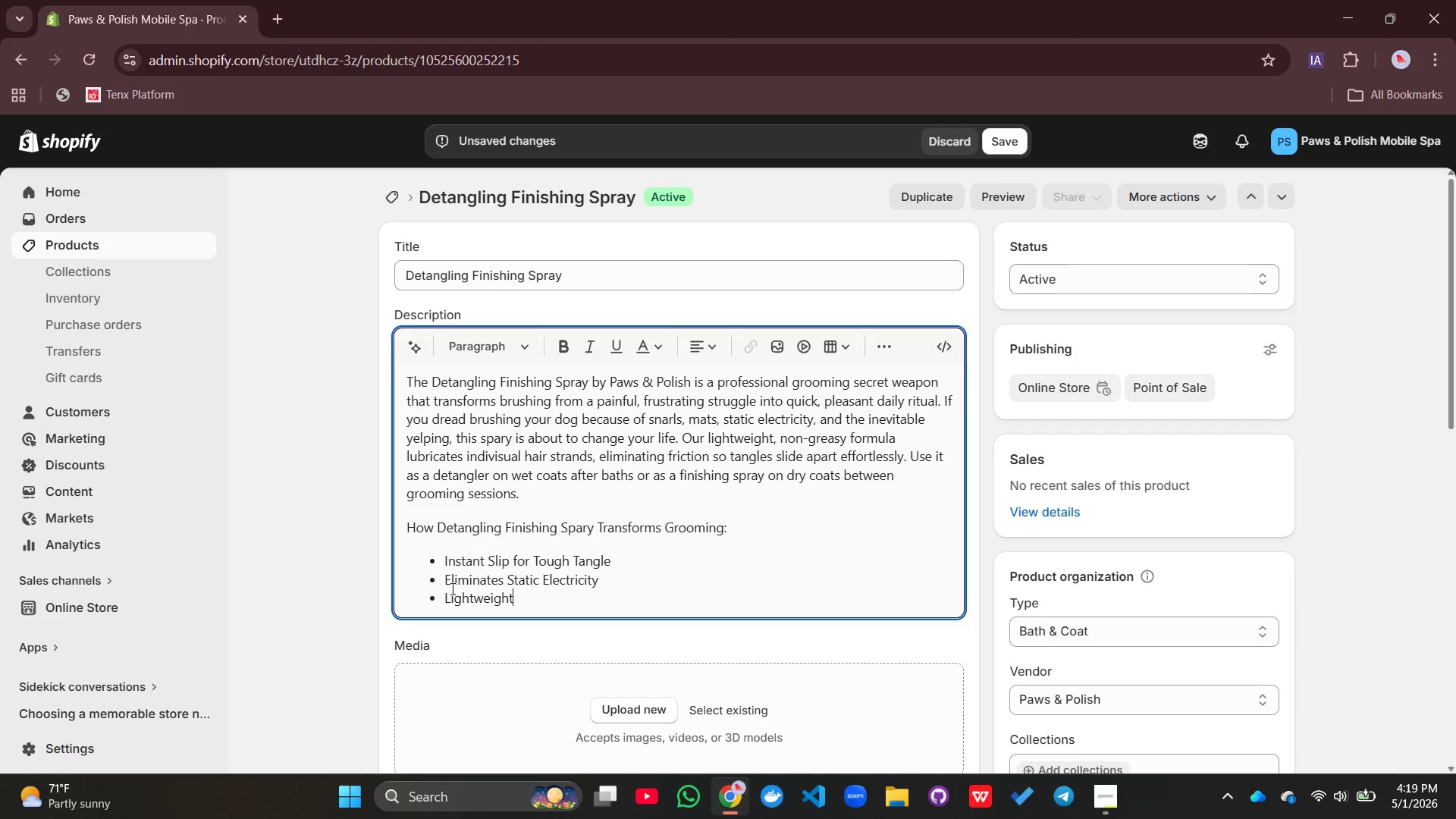 
type(, Never )
 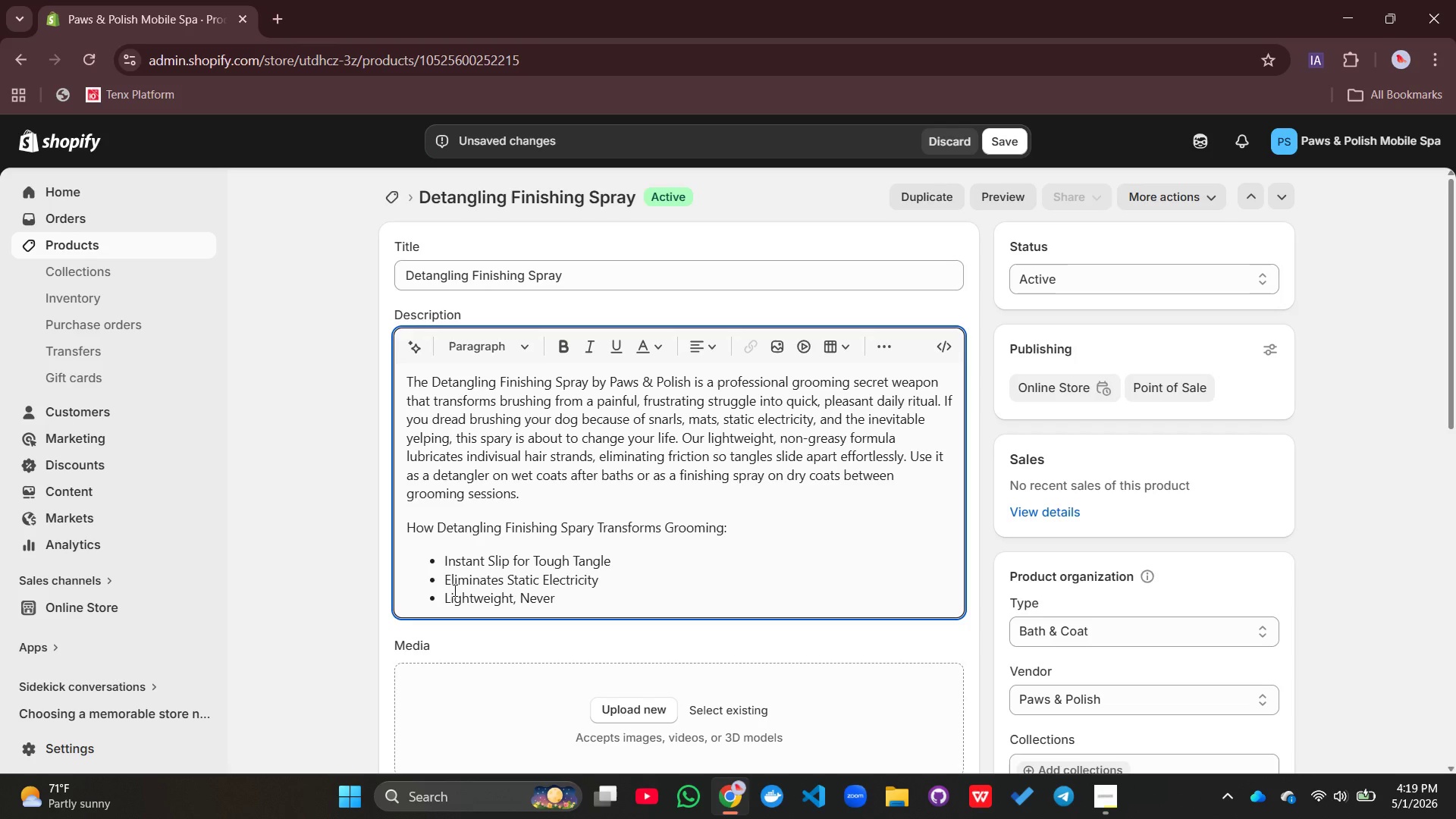 
wait(13.02)
 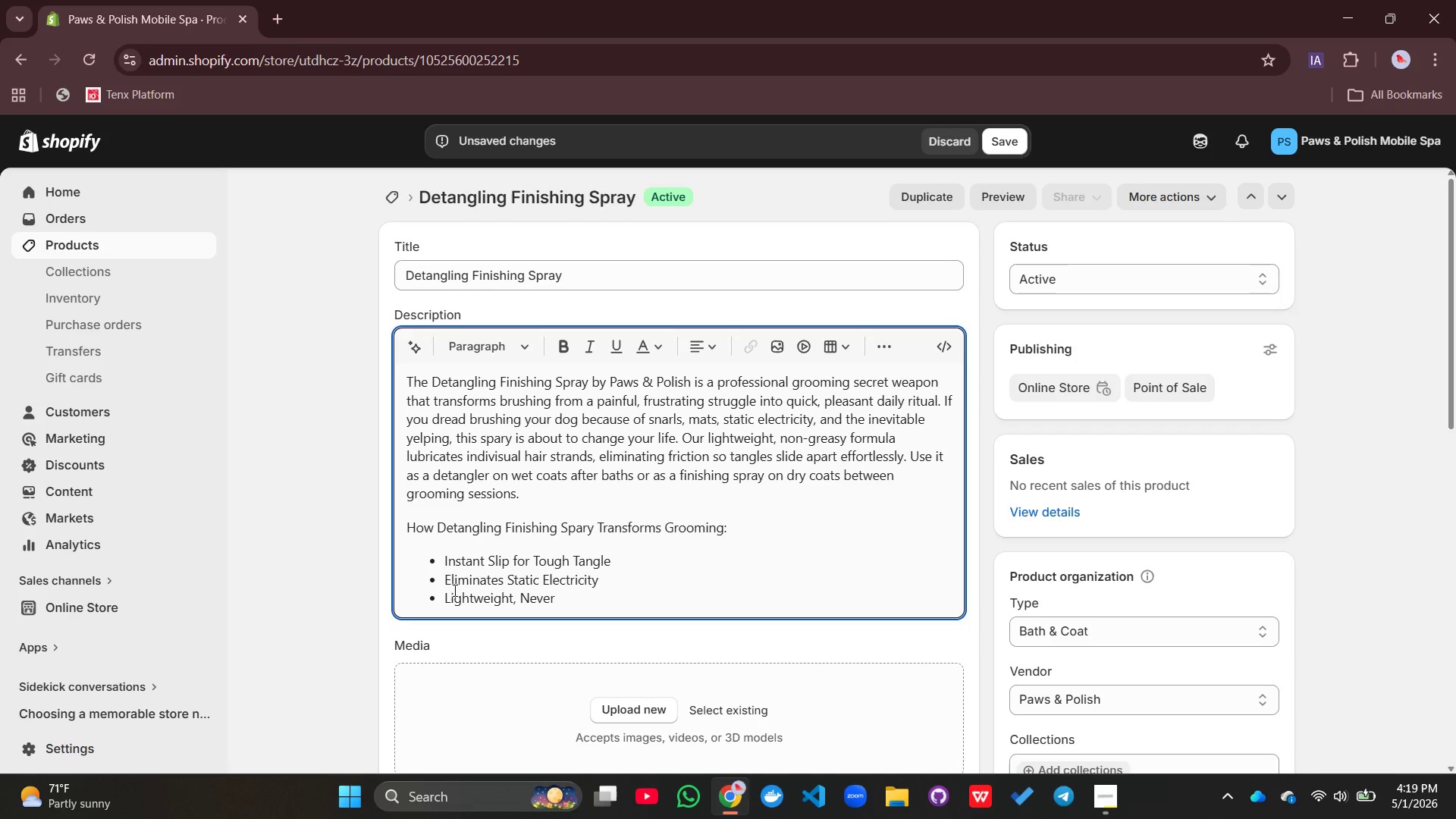 
left_click([570, 603])
 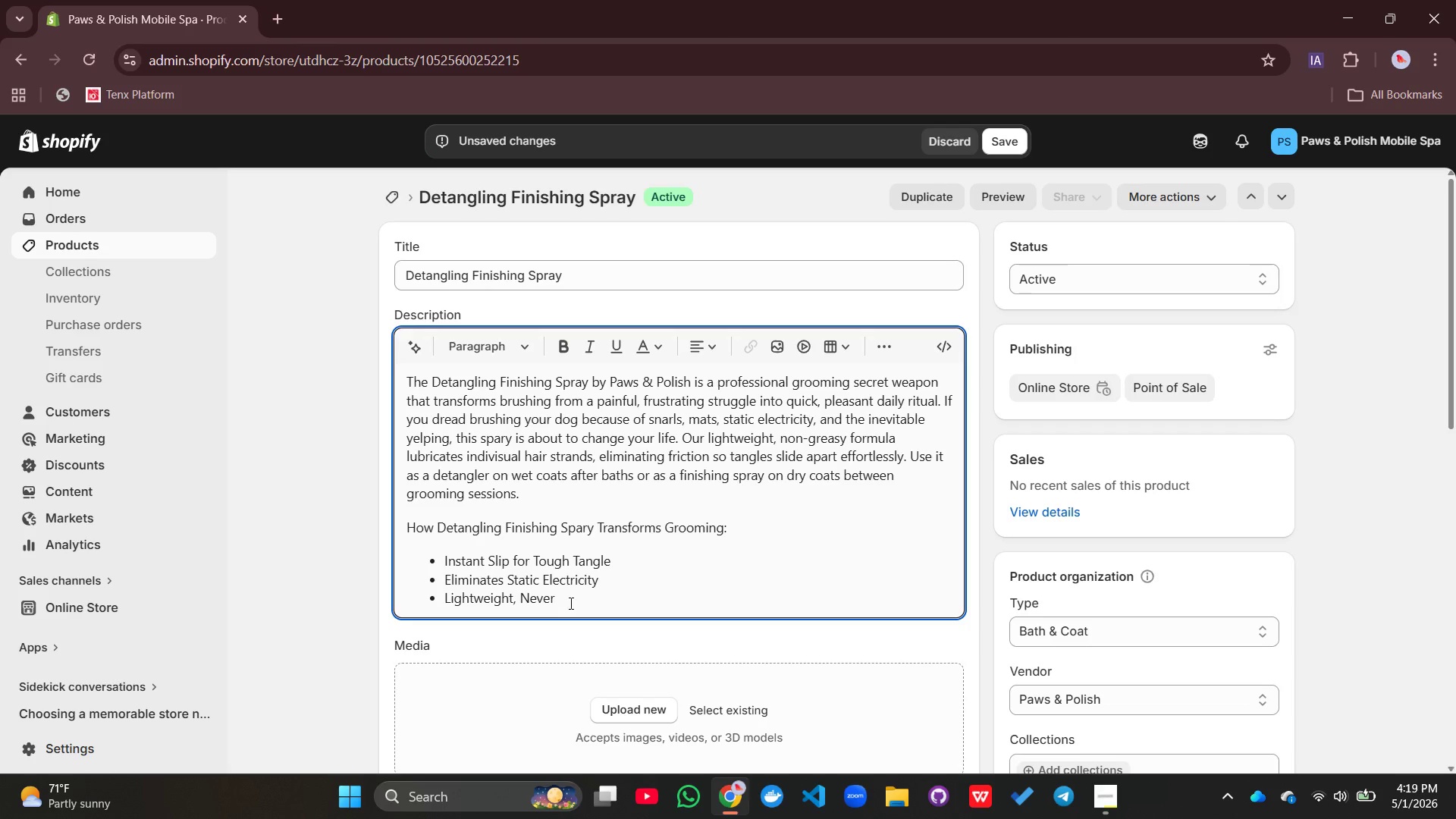 
hold_key(key=ControlLeft, duration=0.47)
 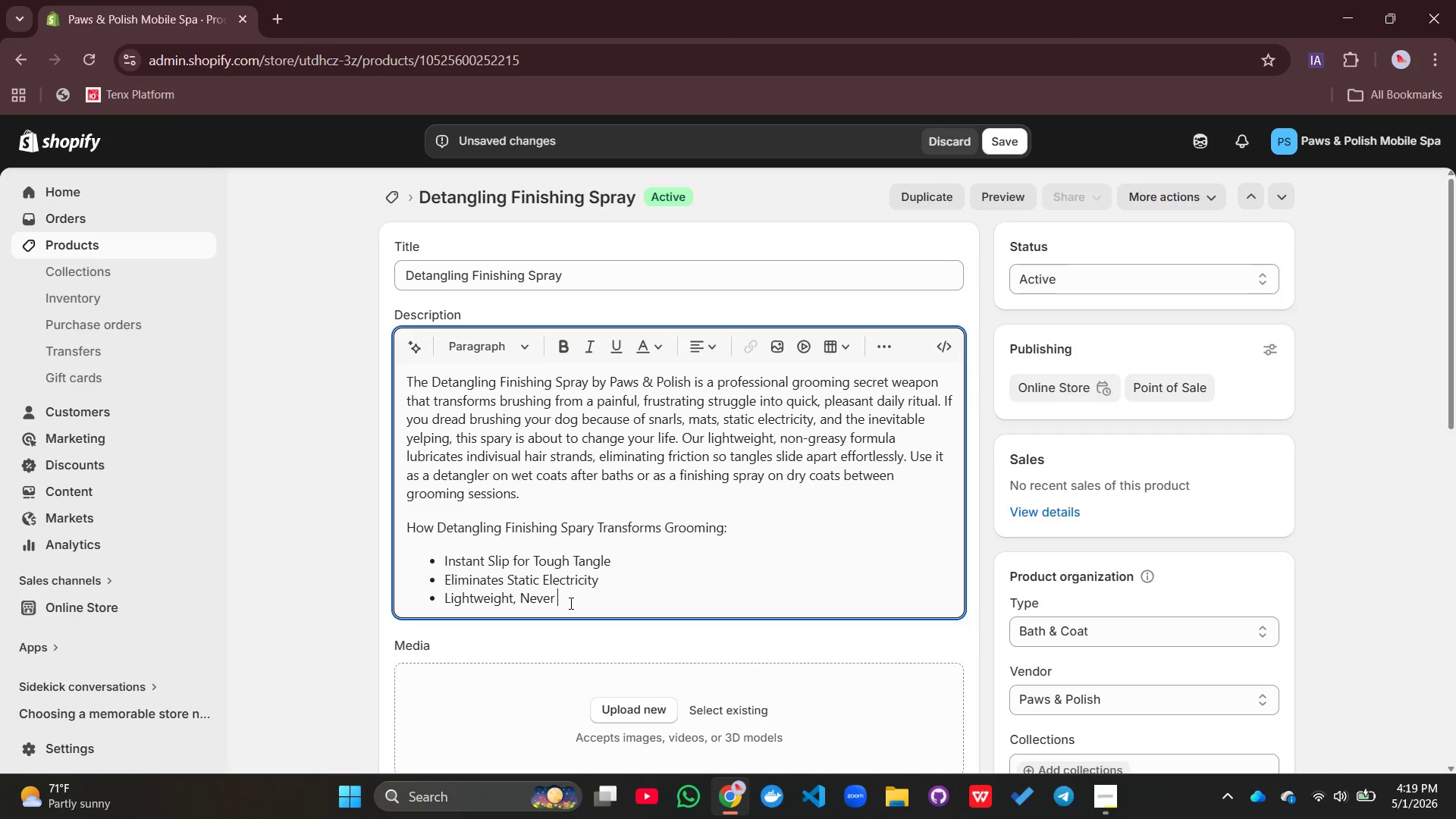 
type(Gr)
 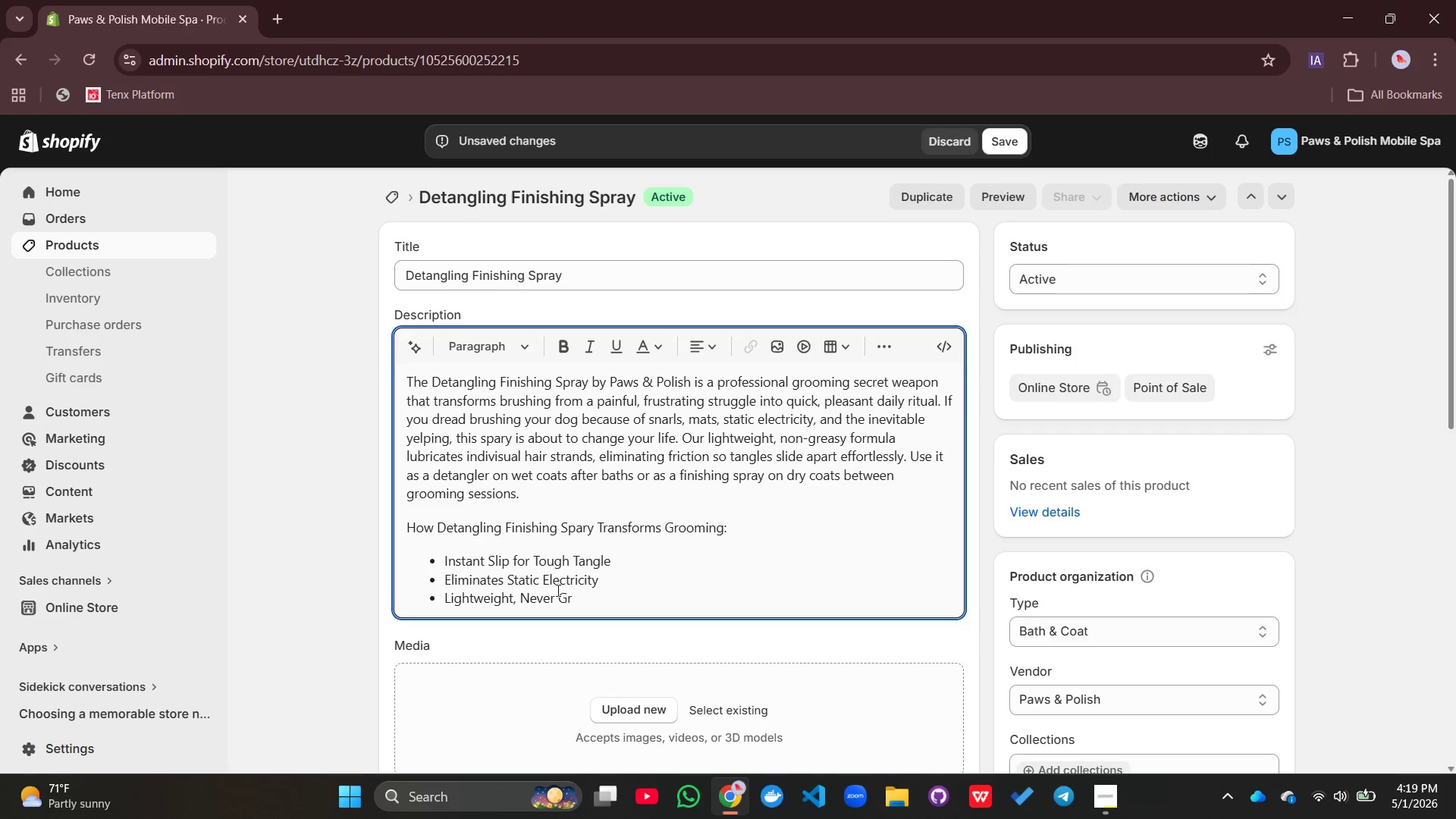 
type(easy or Heavy)
 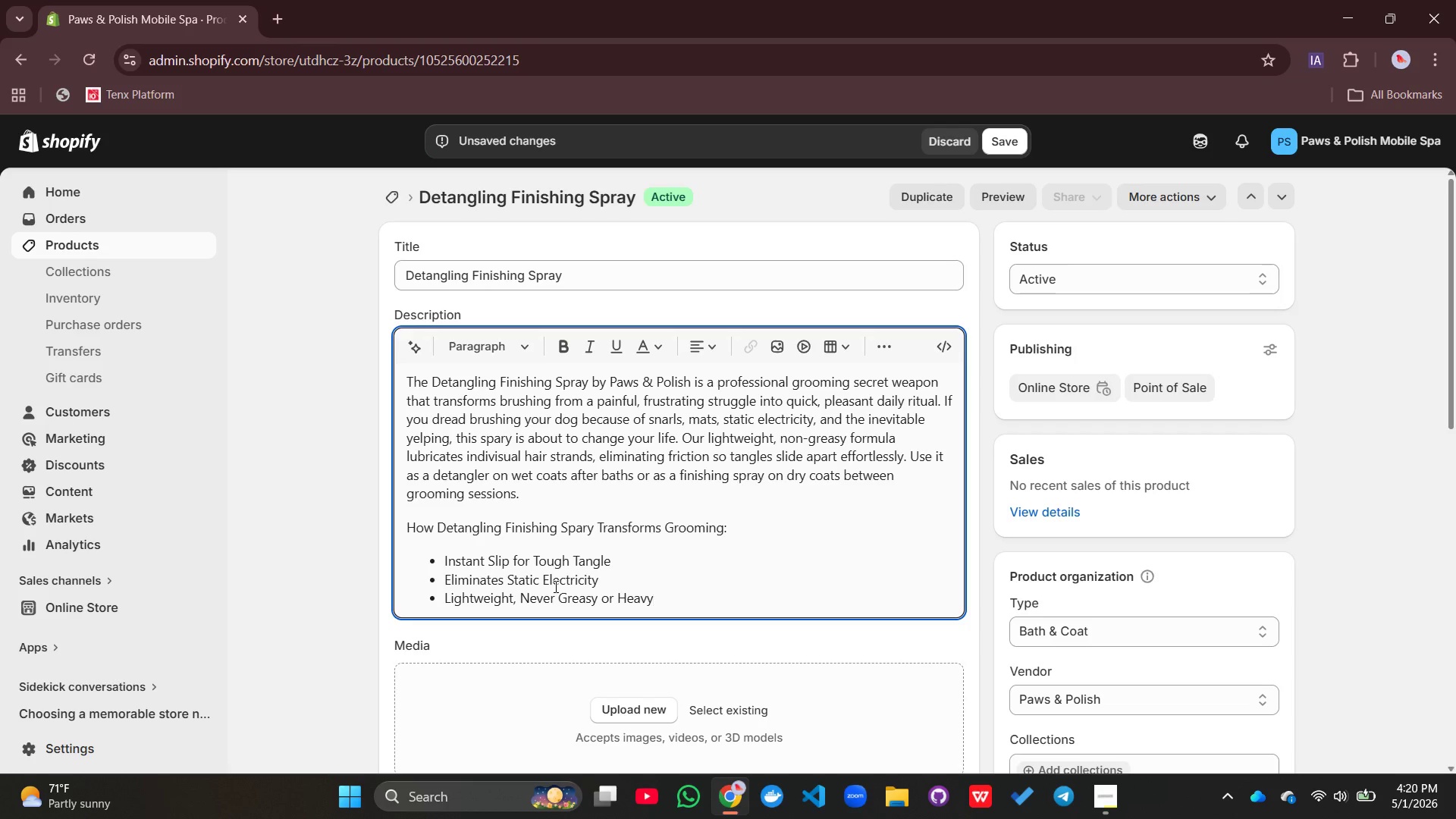 
key(Enter)
 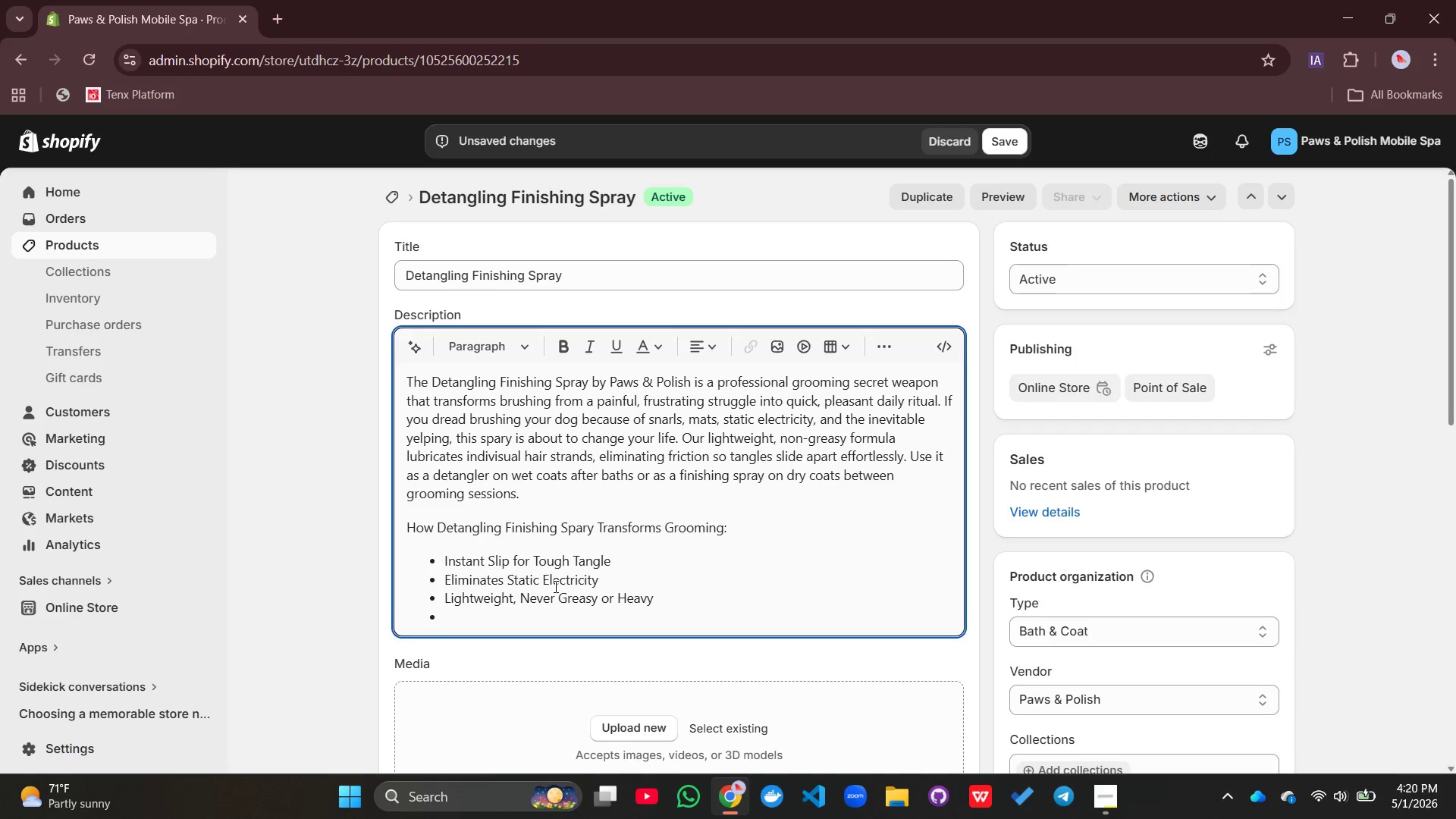 
type(Add Mirror-Like Shine)
 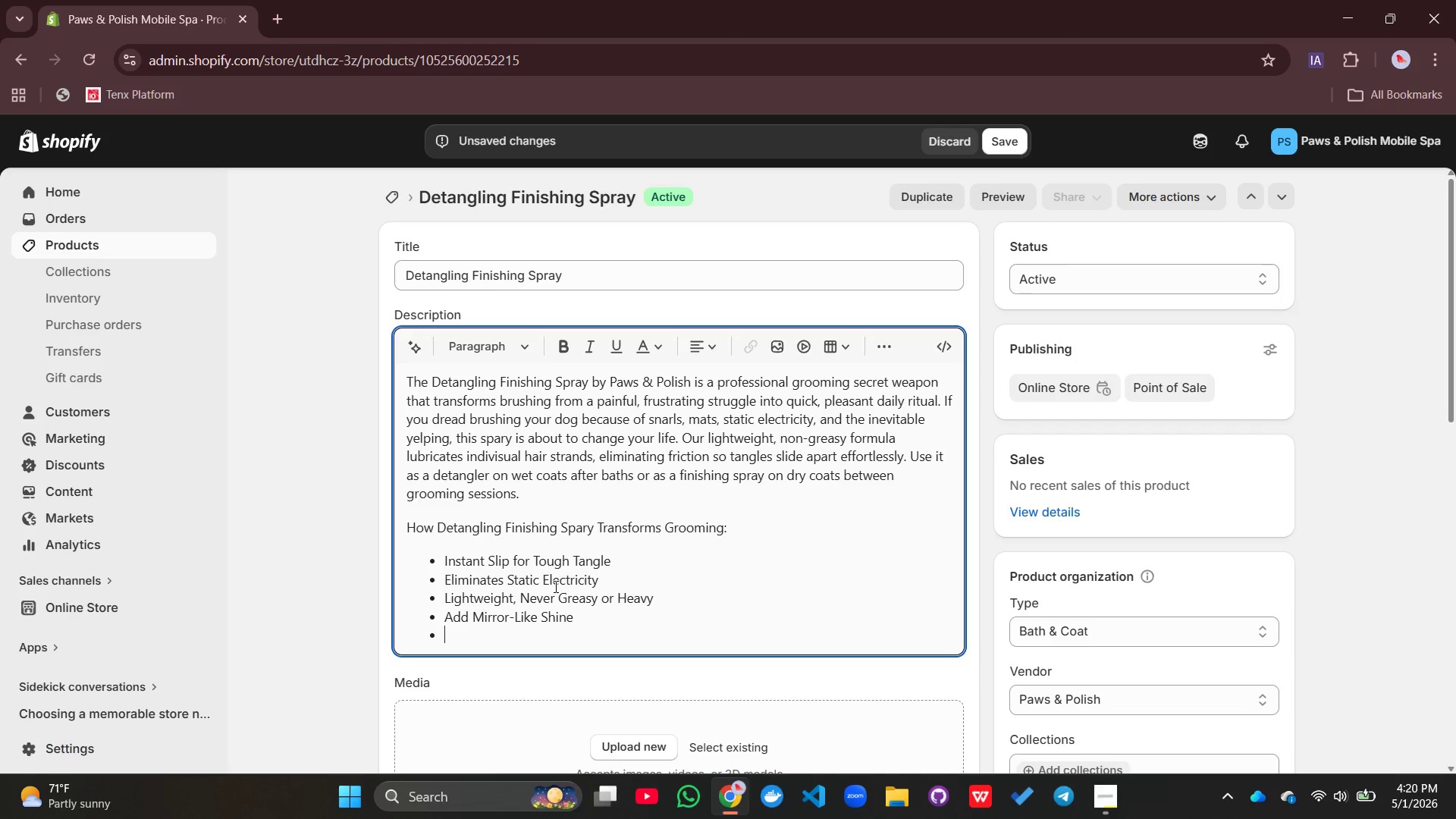 
key(Enter)
 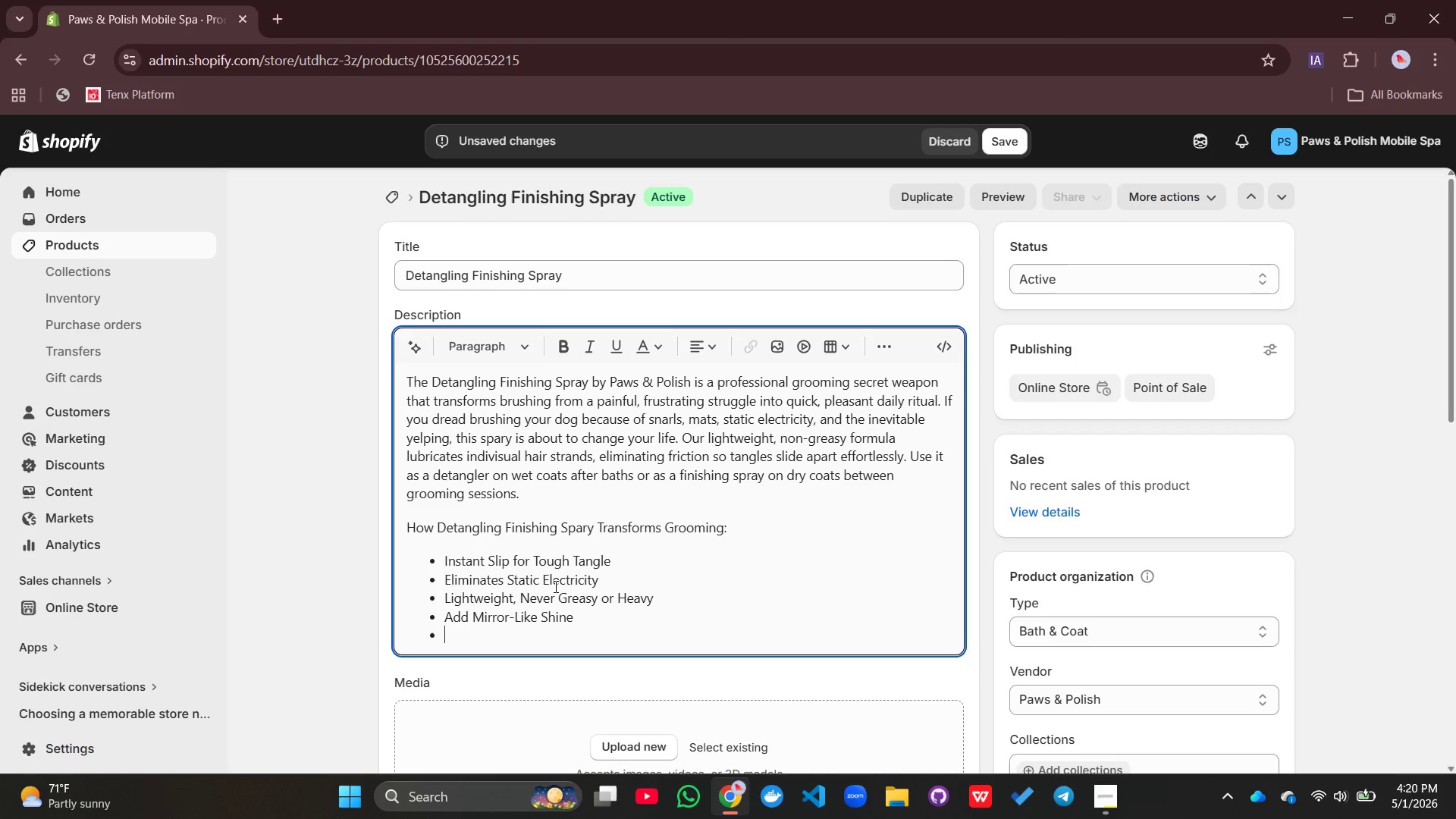 
type(Repl)
key(Backspace)
type(els Dirt and Dander )
 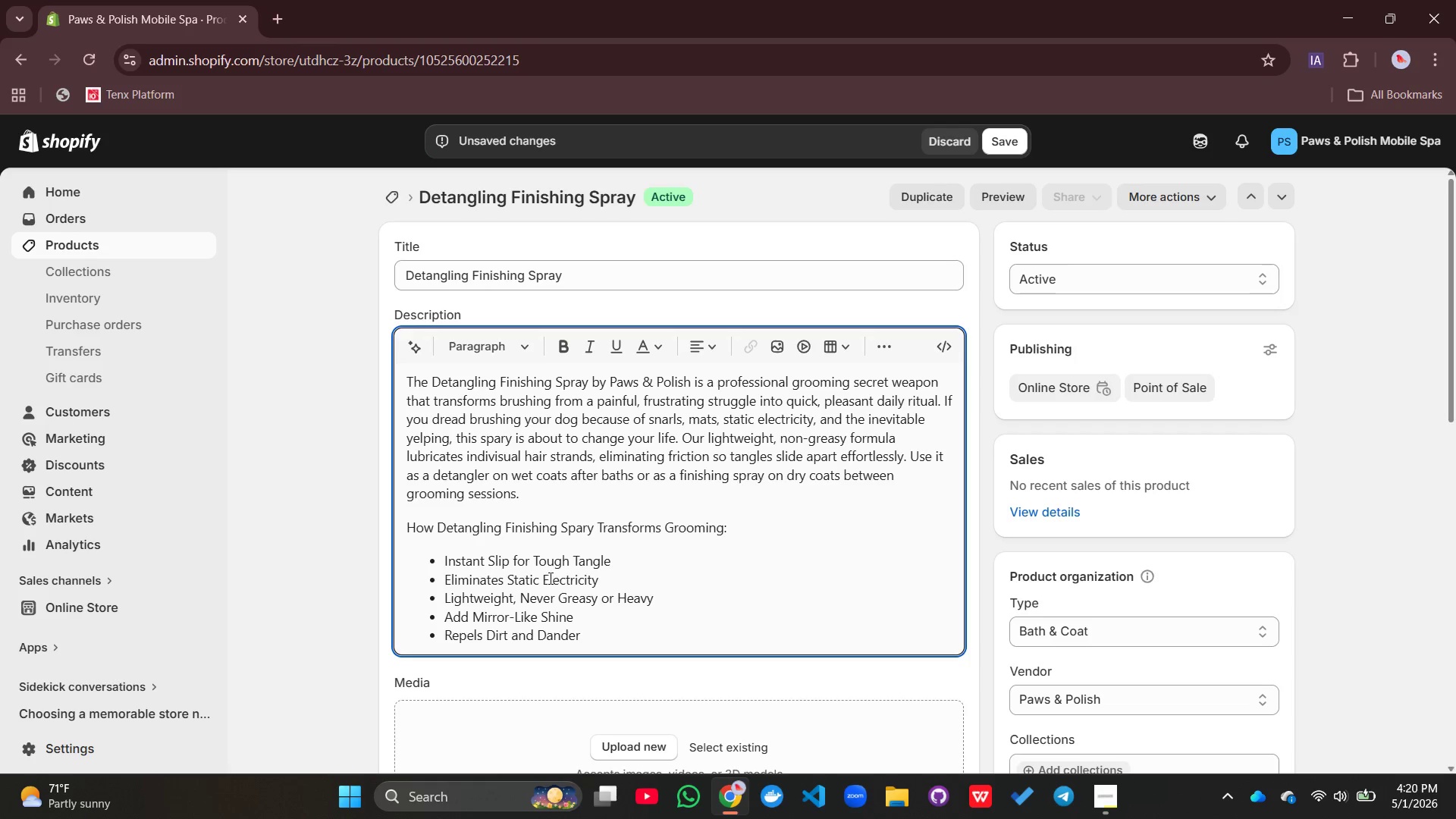 
wait(18.47)
 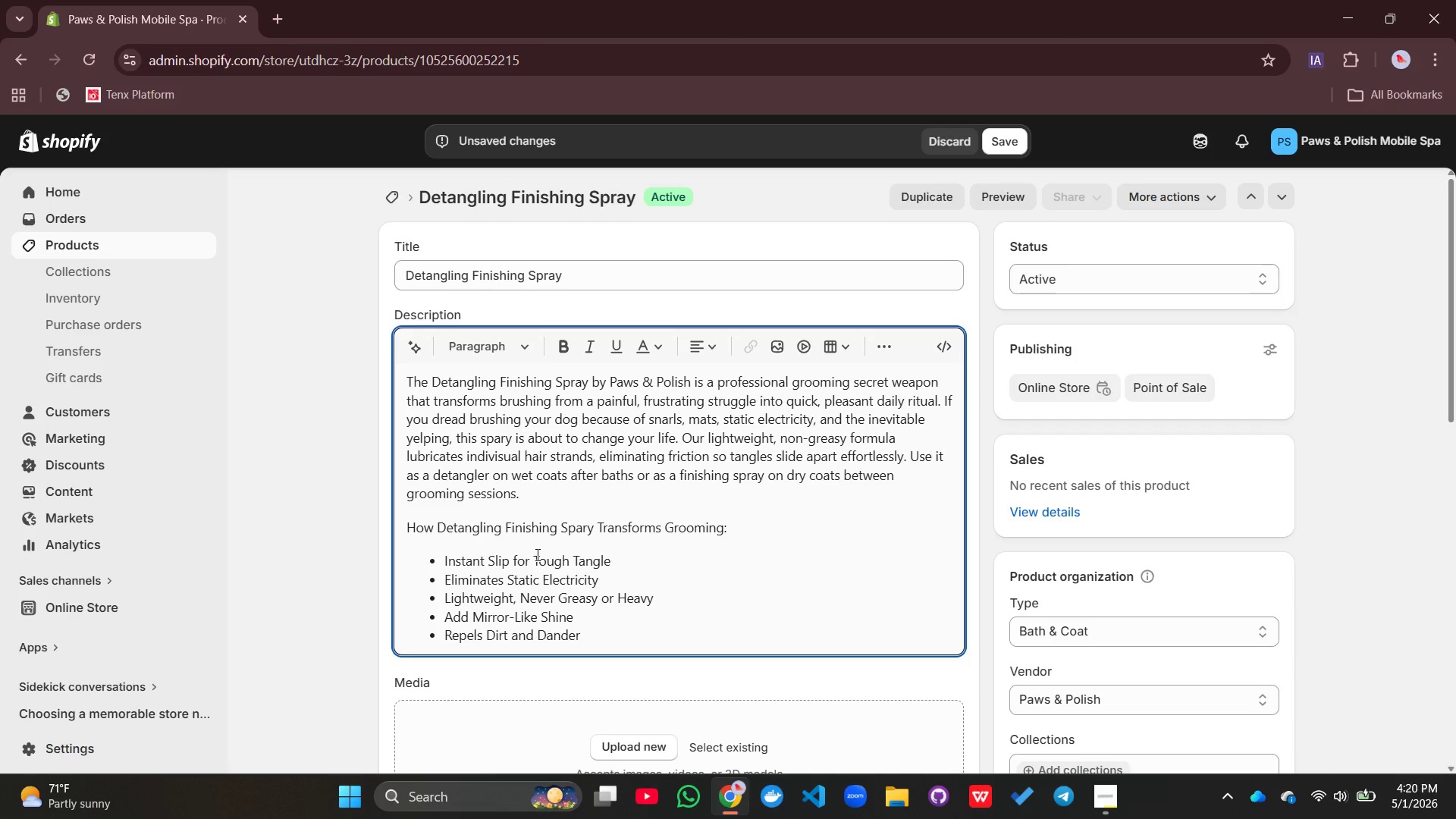 
type(Between Baths)
 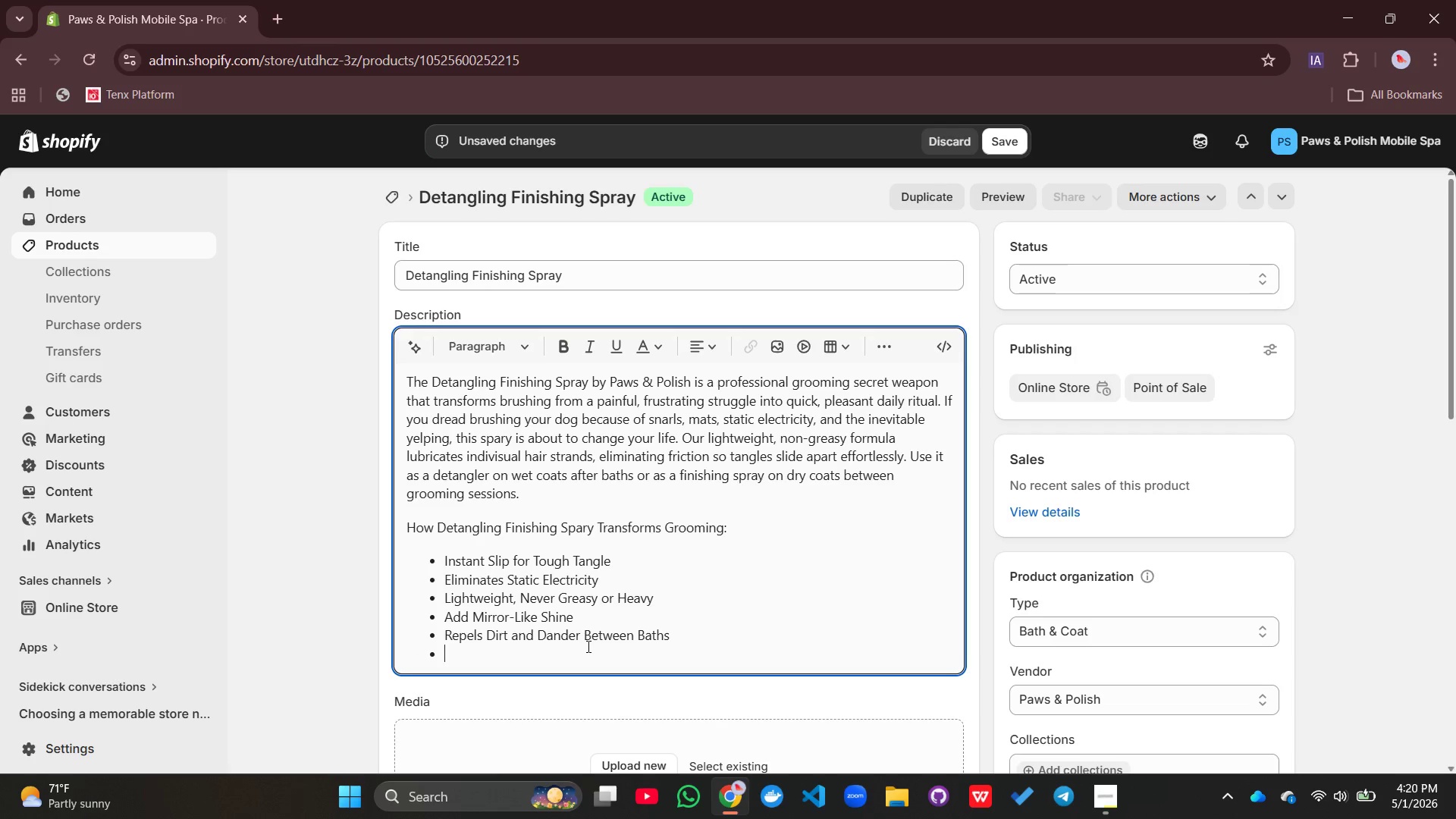 
 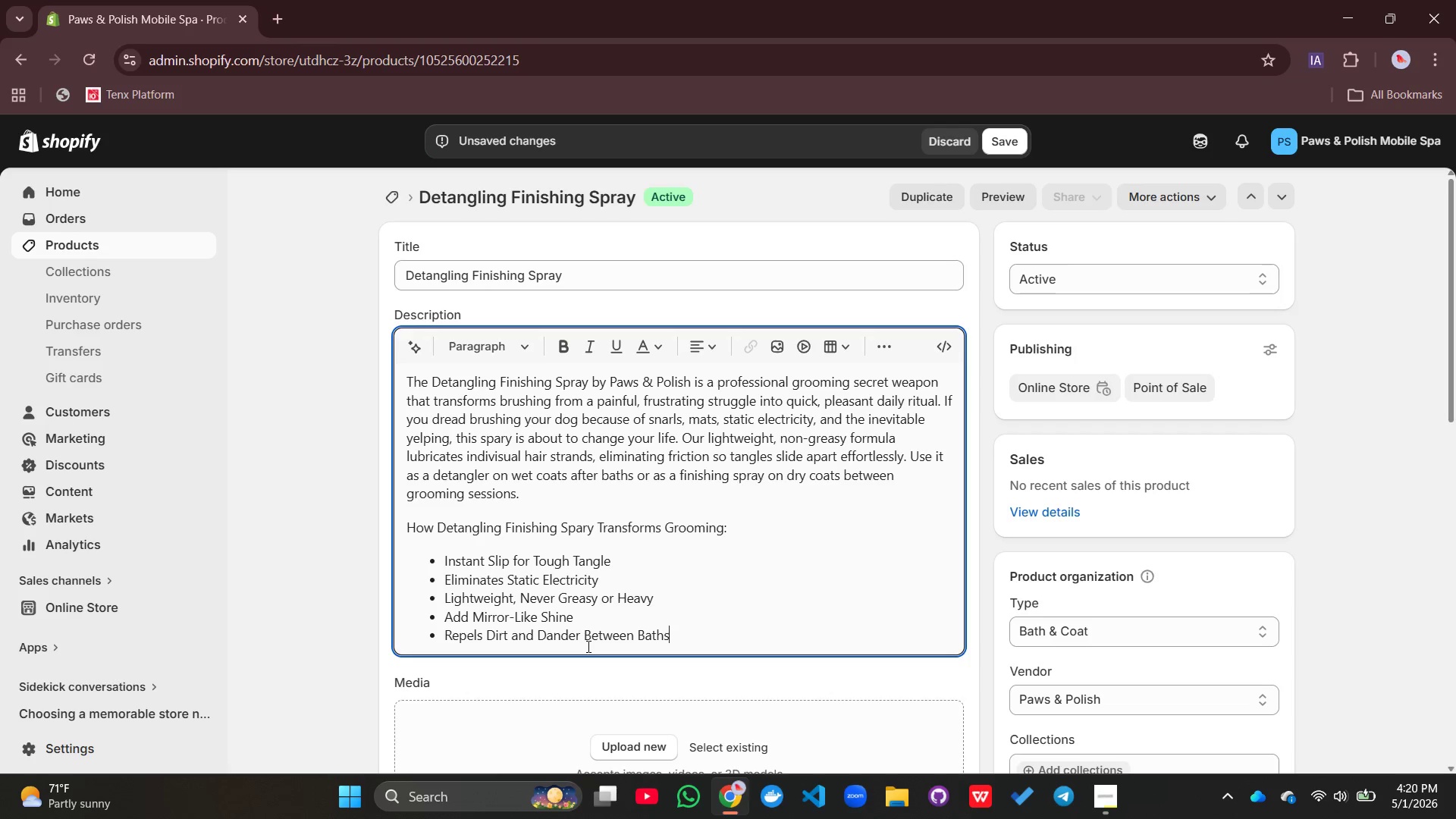 
key(Enter)
 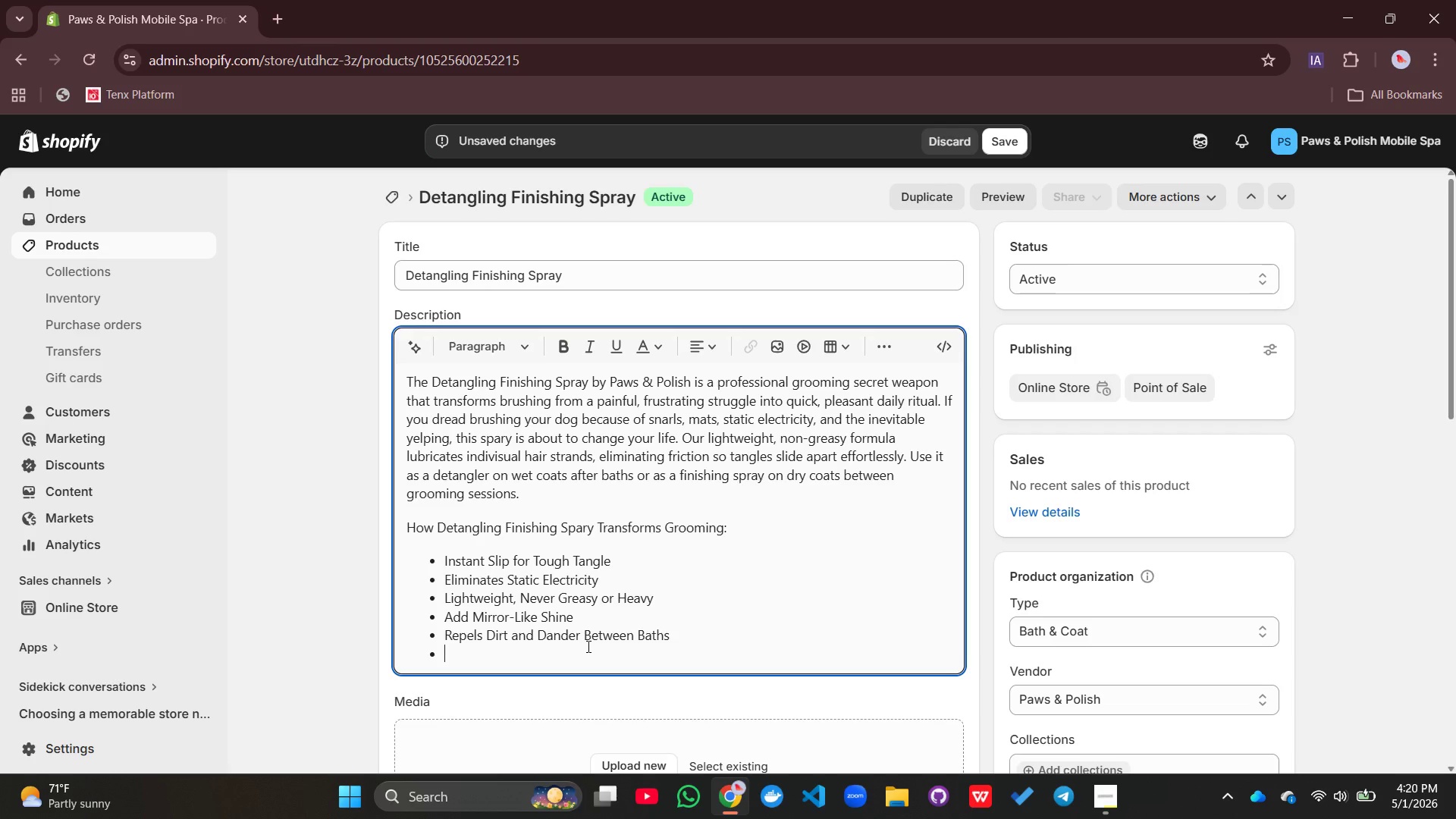 
wait(12.5)
 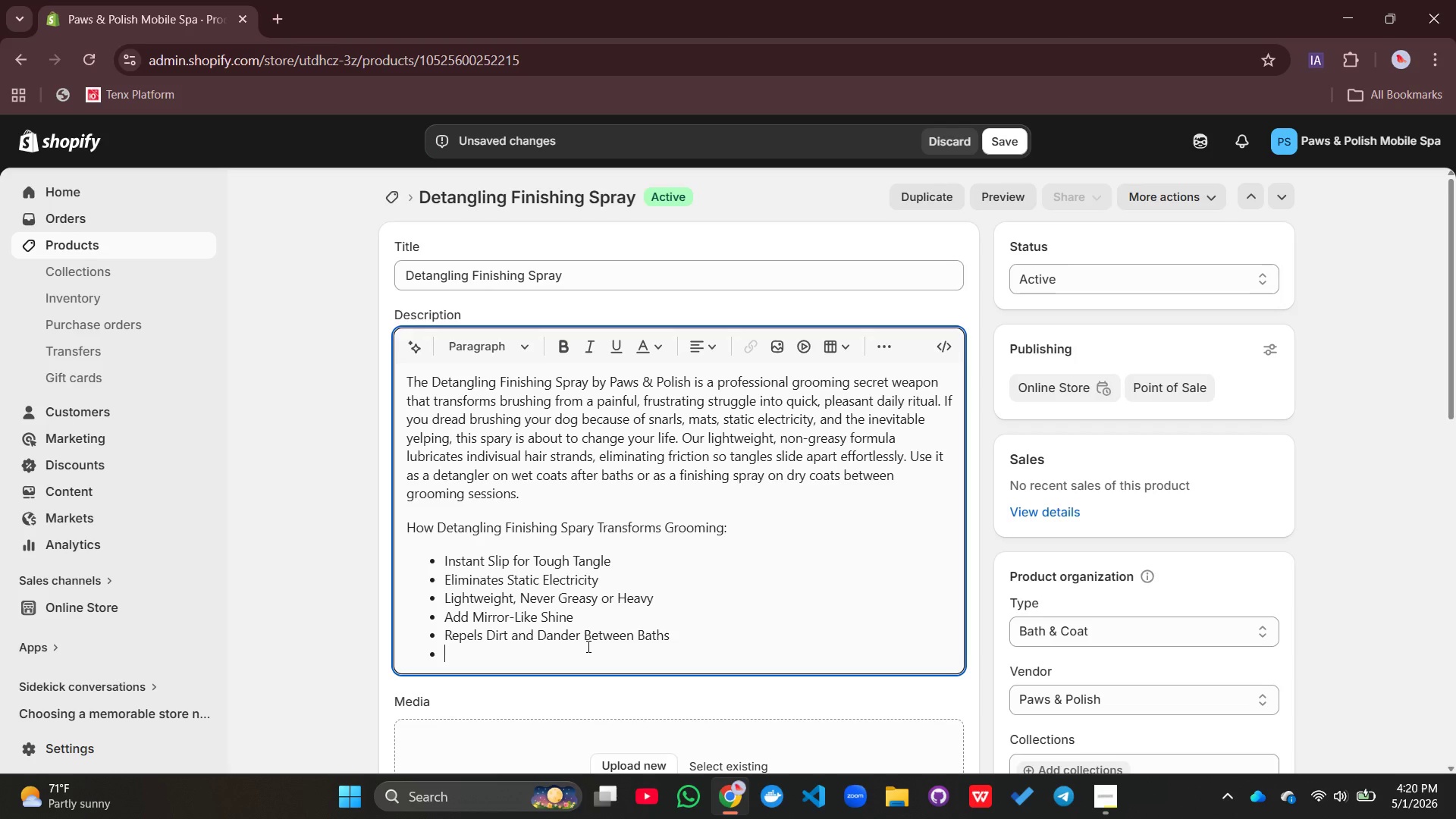 
type(Safe for All Coat Types With No r)
key(Backspace)
type(Rinsing Requires)
key(Backspace)
type(df)
key(Backspace)
 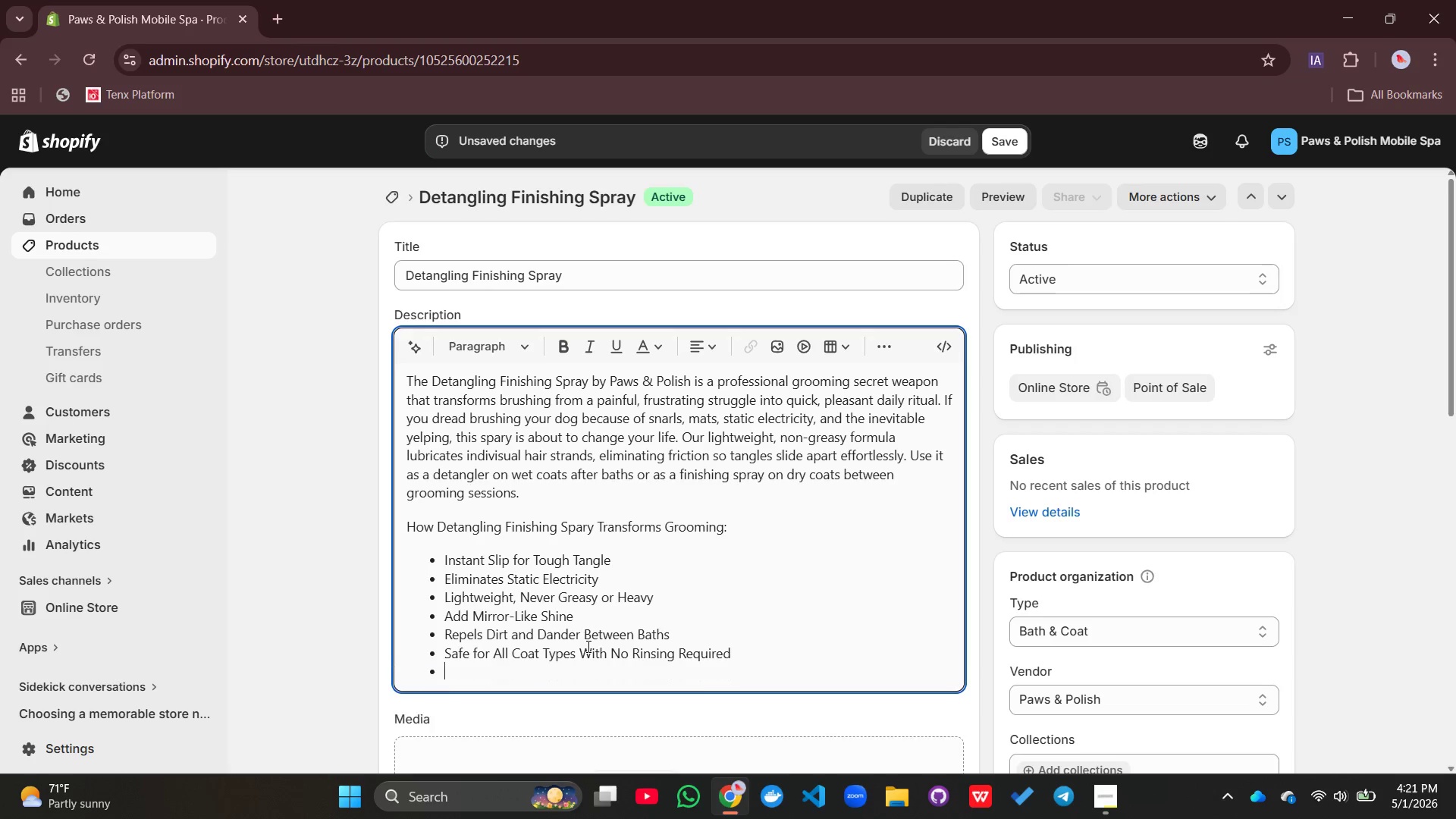 
key(Enter)
 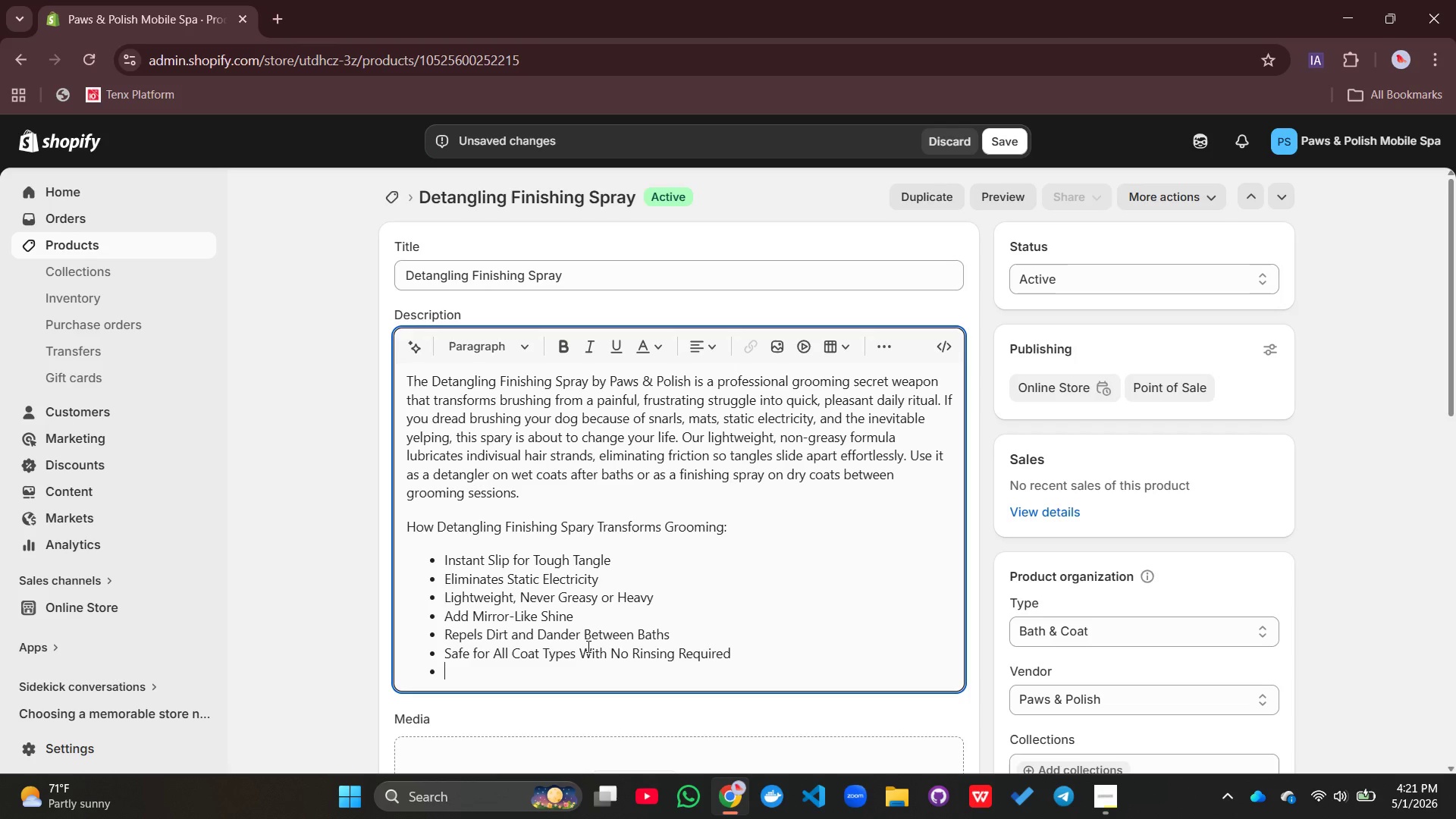 
wait(13.81)
 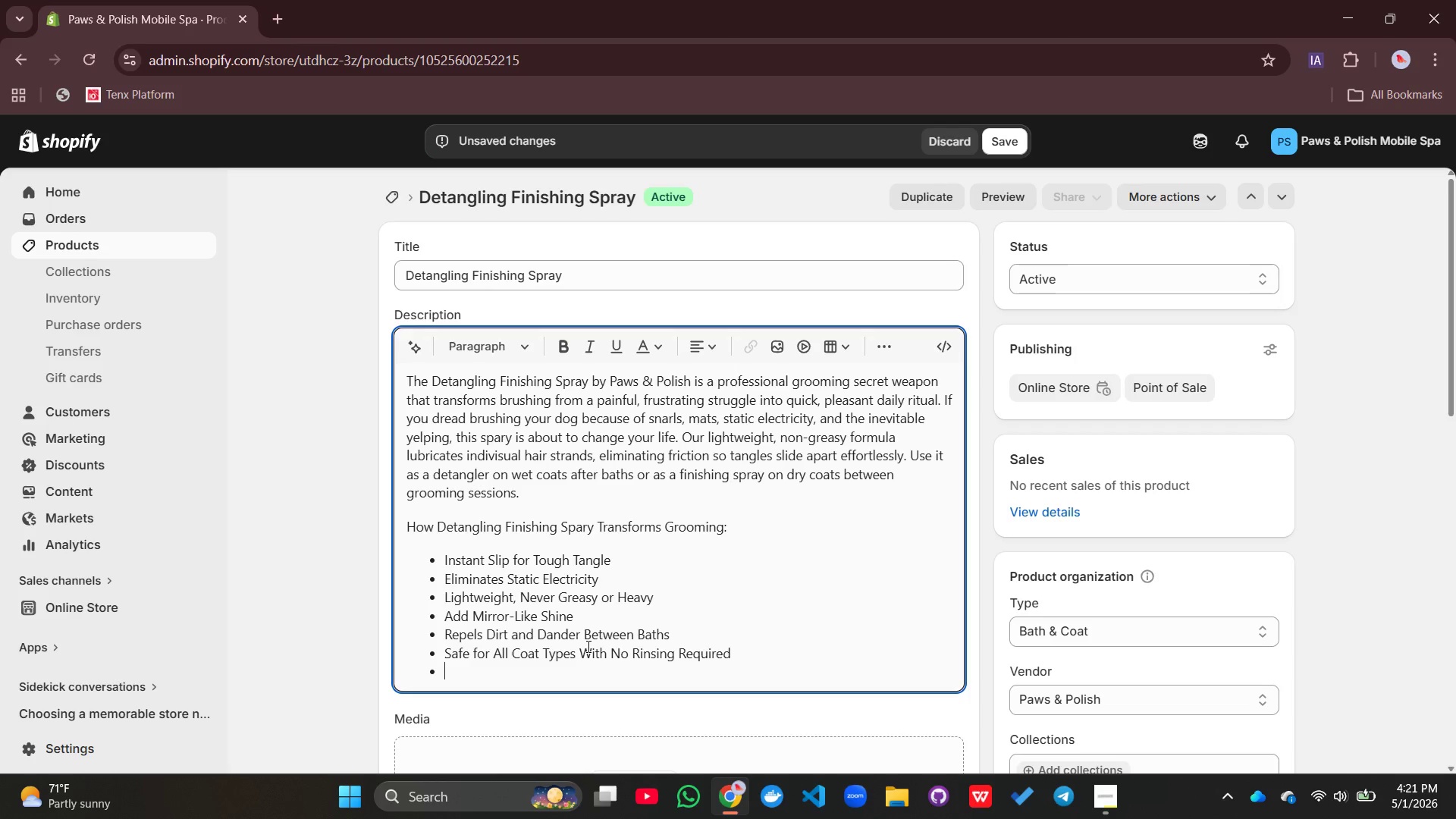 
type(Pleast, )
 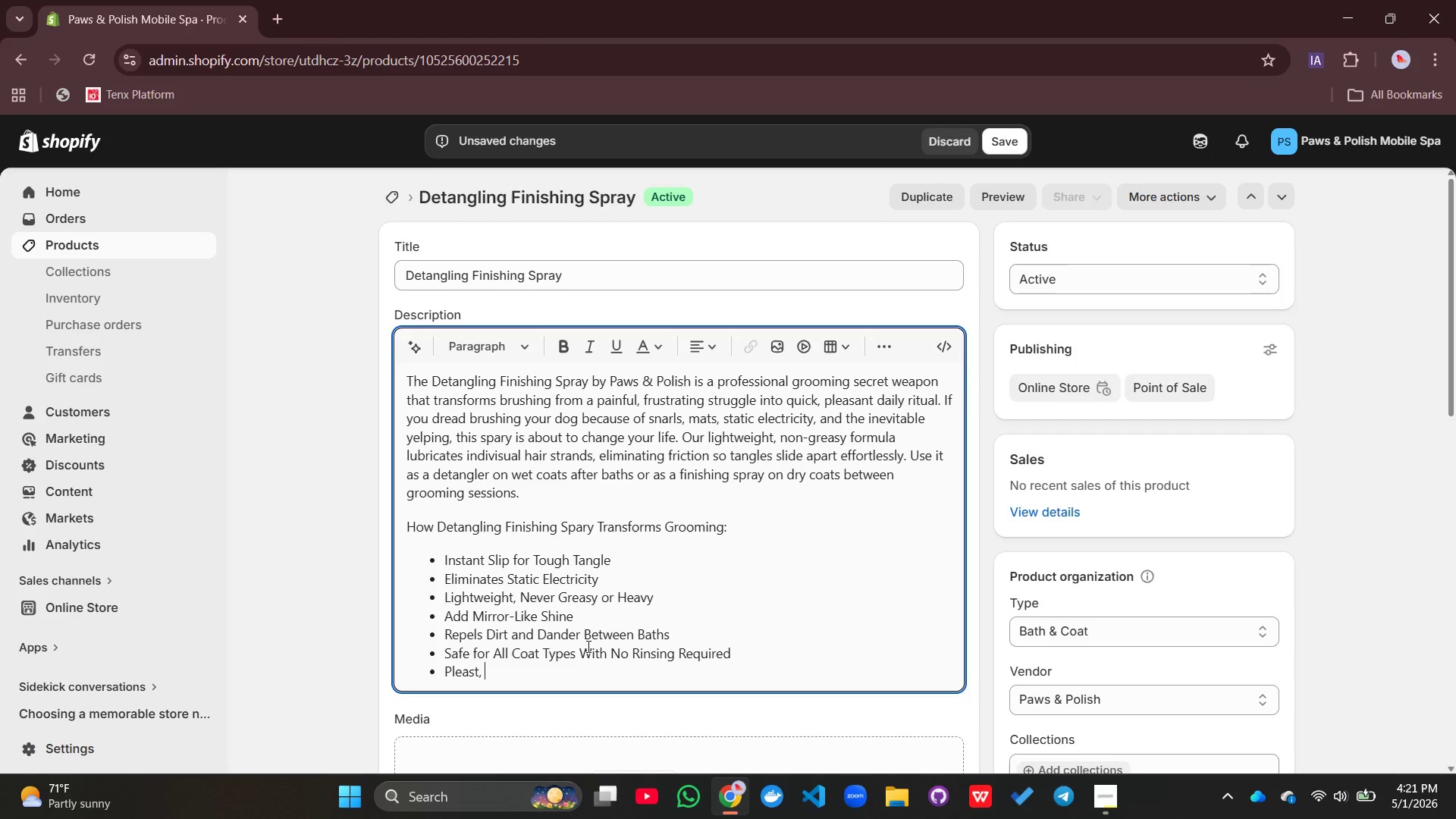 
wait(10.42)
 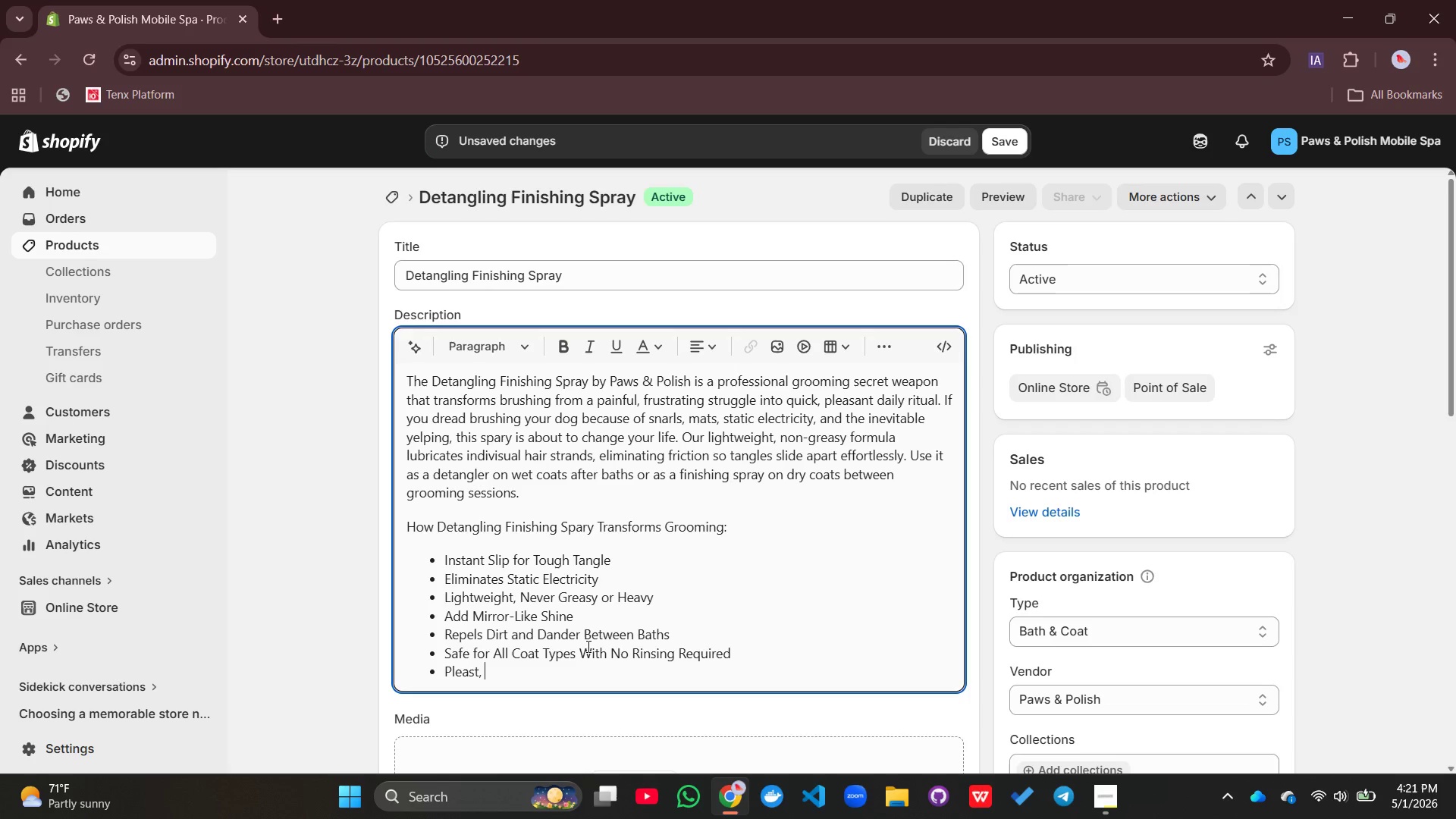 
key(Backspace)
key(Backspace)
key(Backspace)
type(ant, Light)
 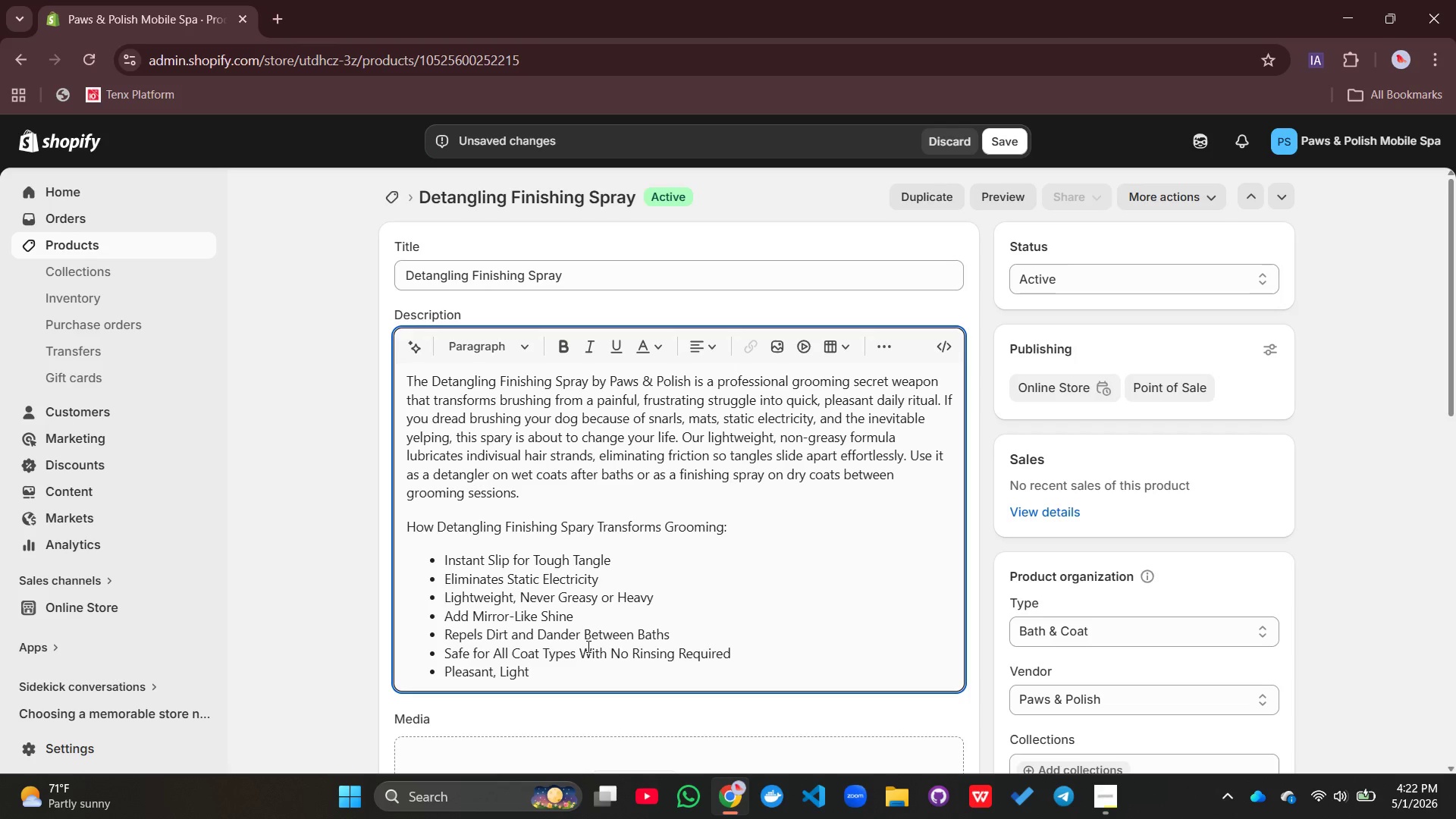 
wait(9.61)
 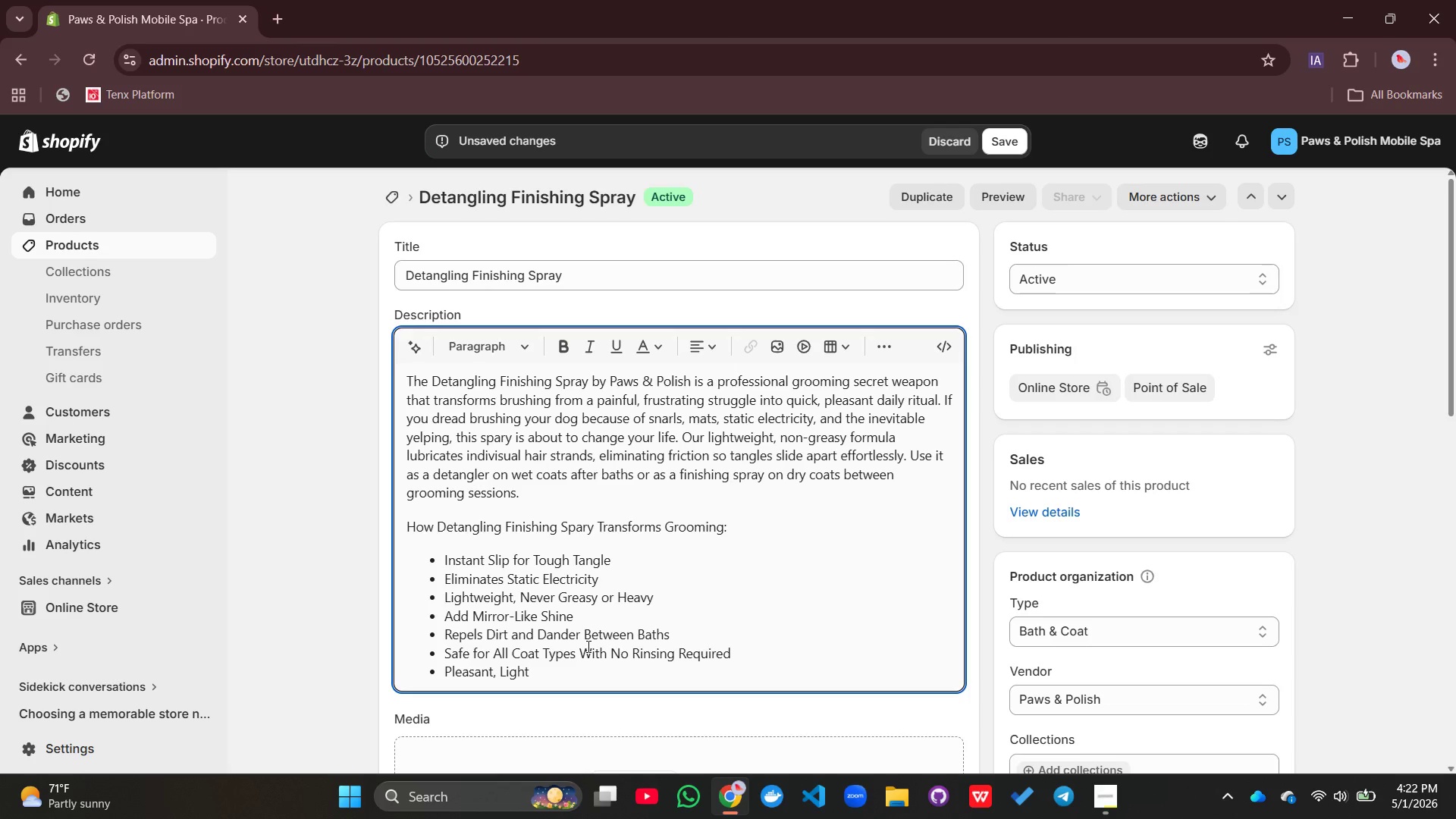 
type( Lave)
 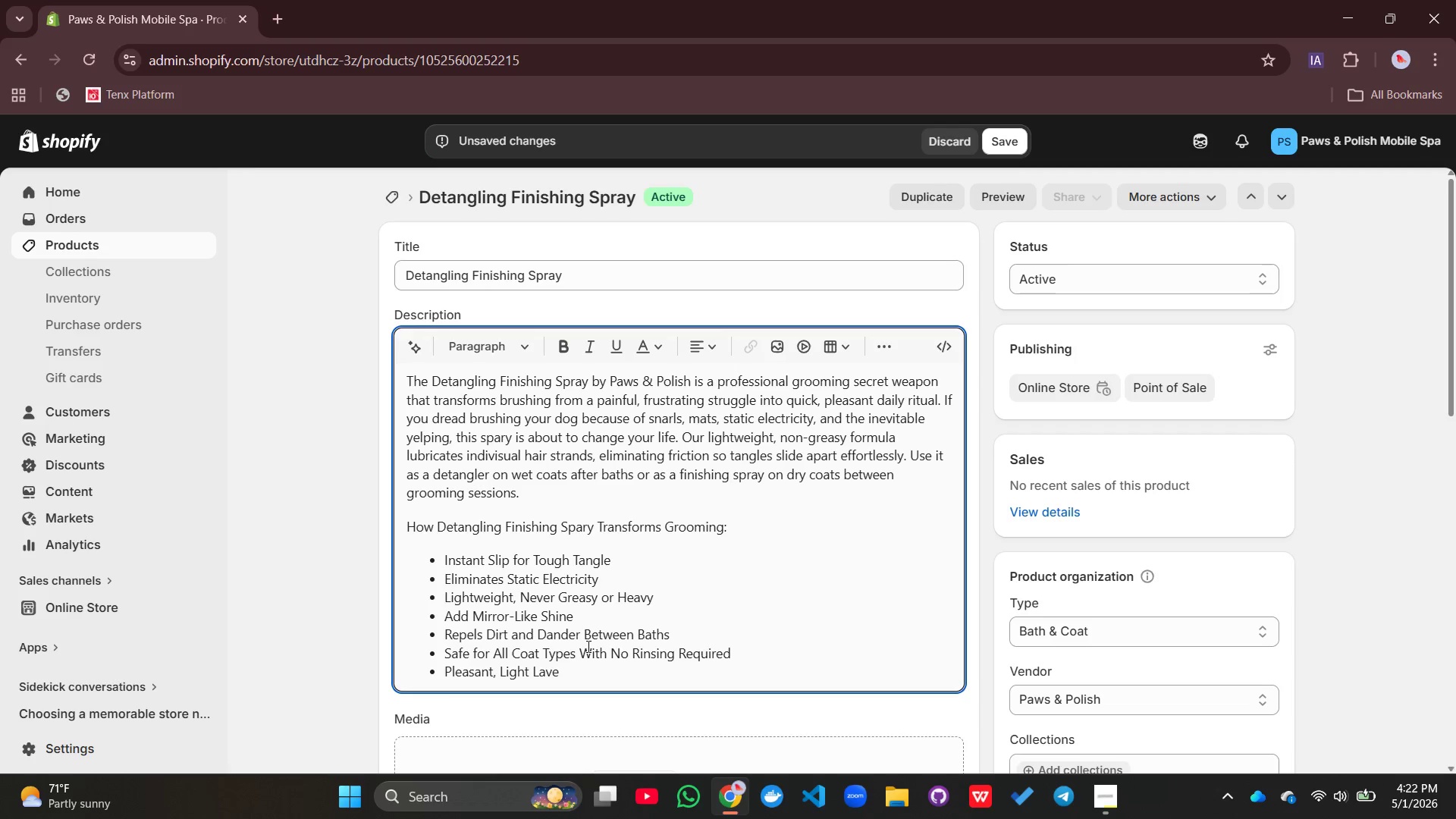 
type(nder Sec)
 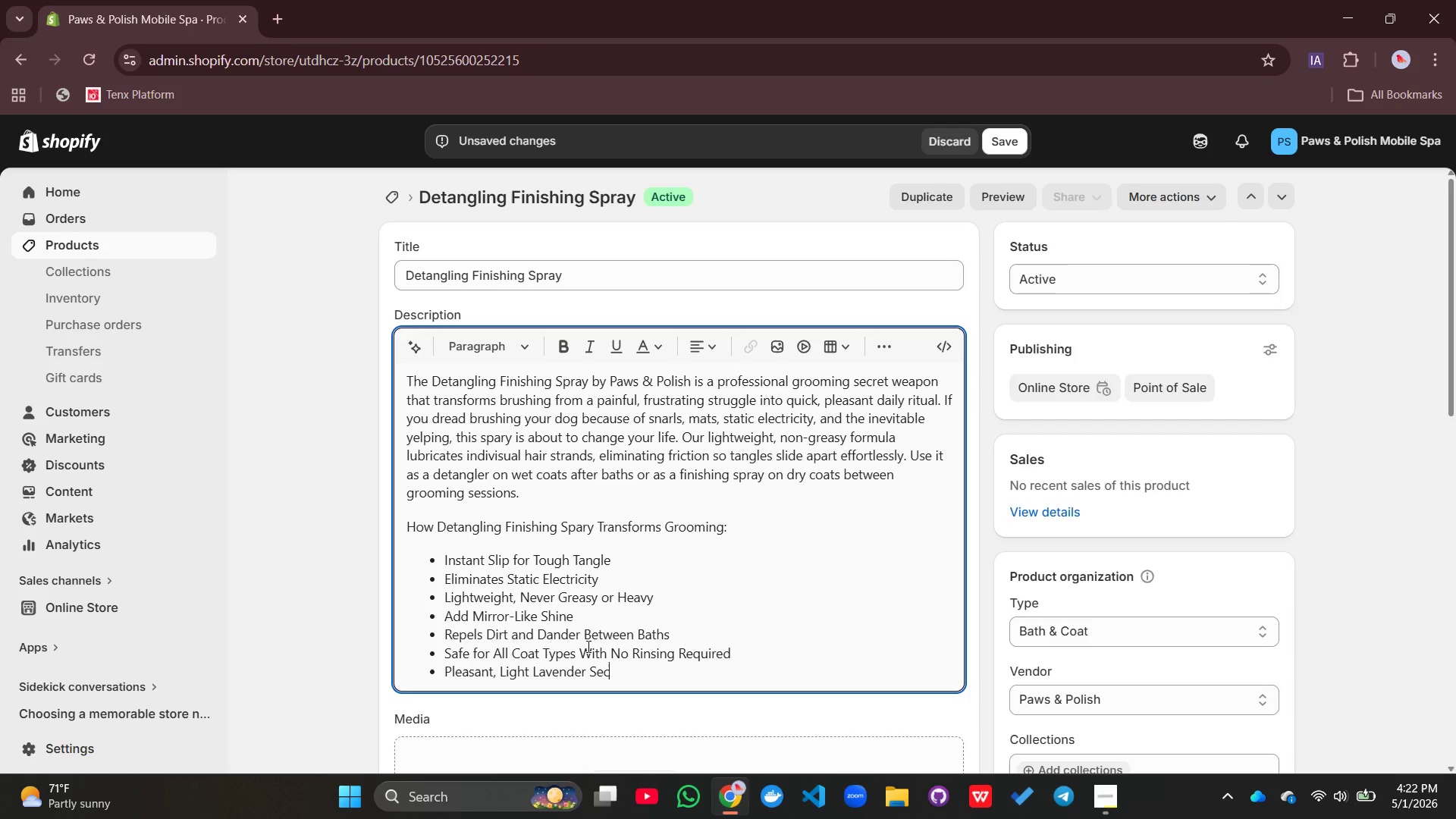 
type(nt)
key(Backspace)
key(Backspace)
key(Backspace)
key(Backspace)
type(cent)
 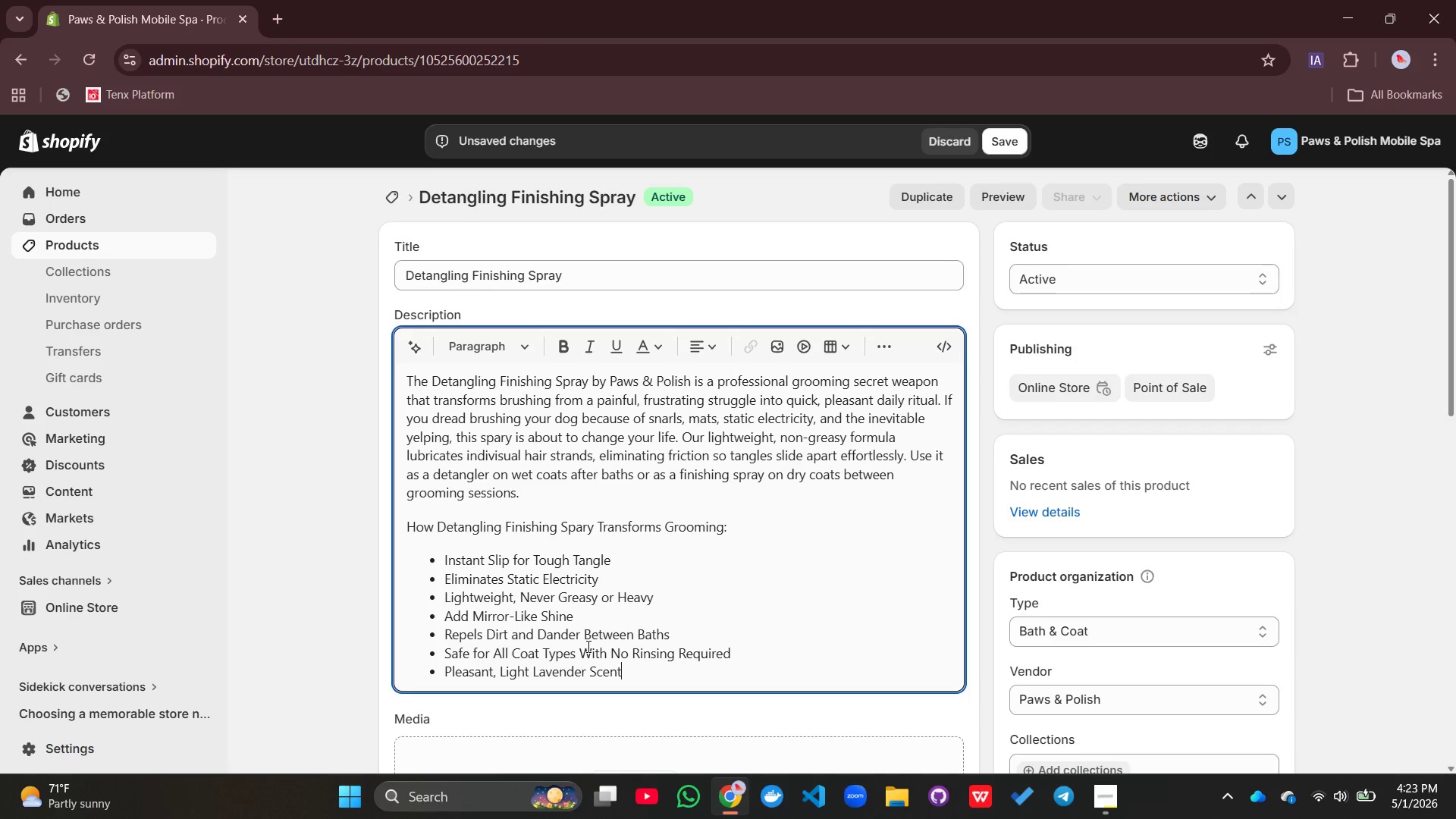 
wait(40.94)
 